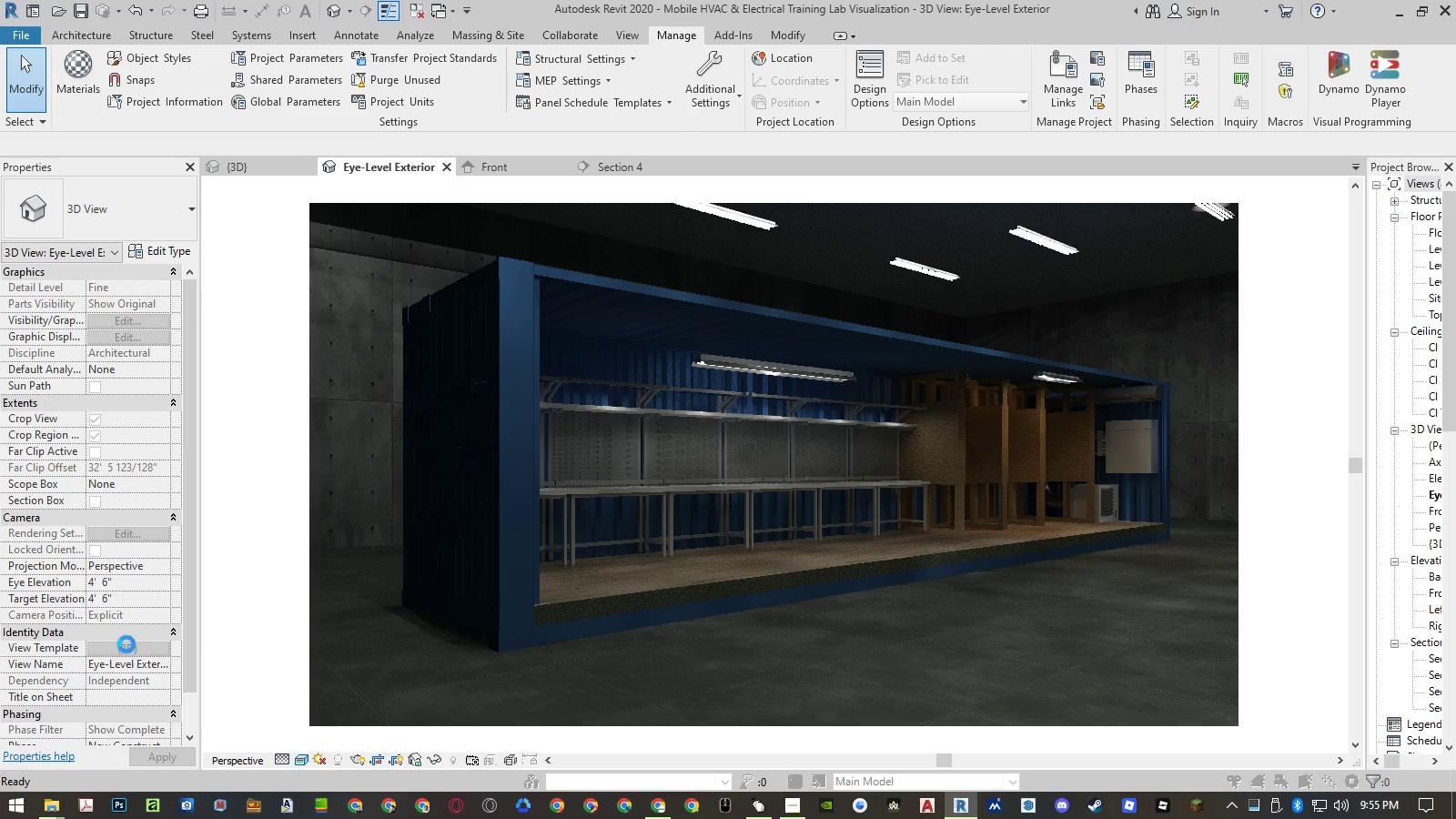 
left_click([126, 644])
 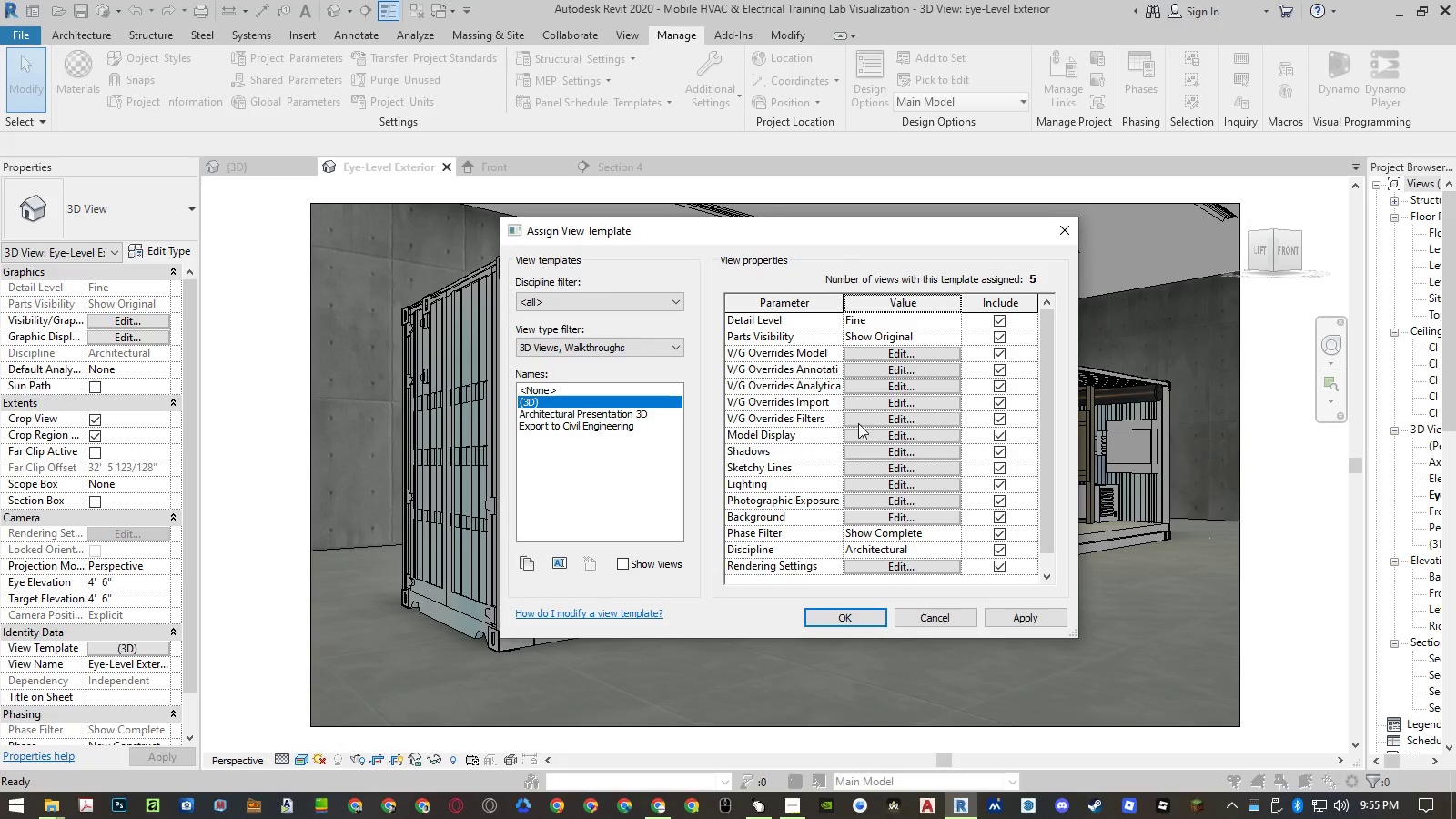 
left_click([869, 436])
 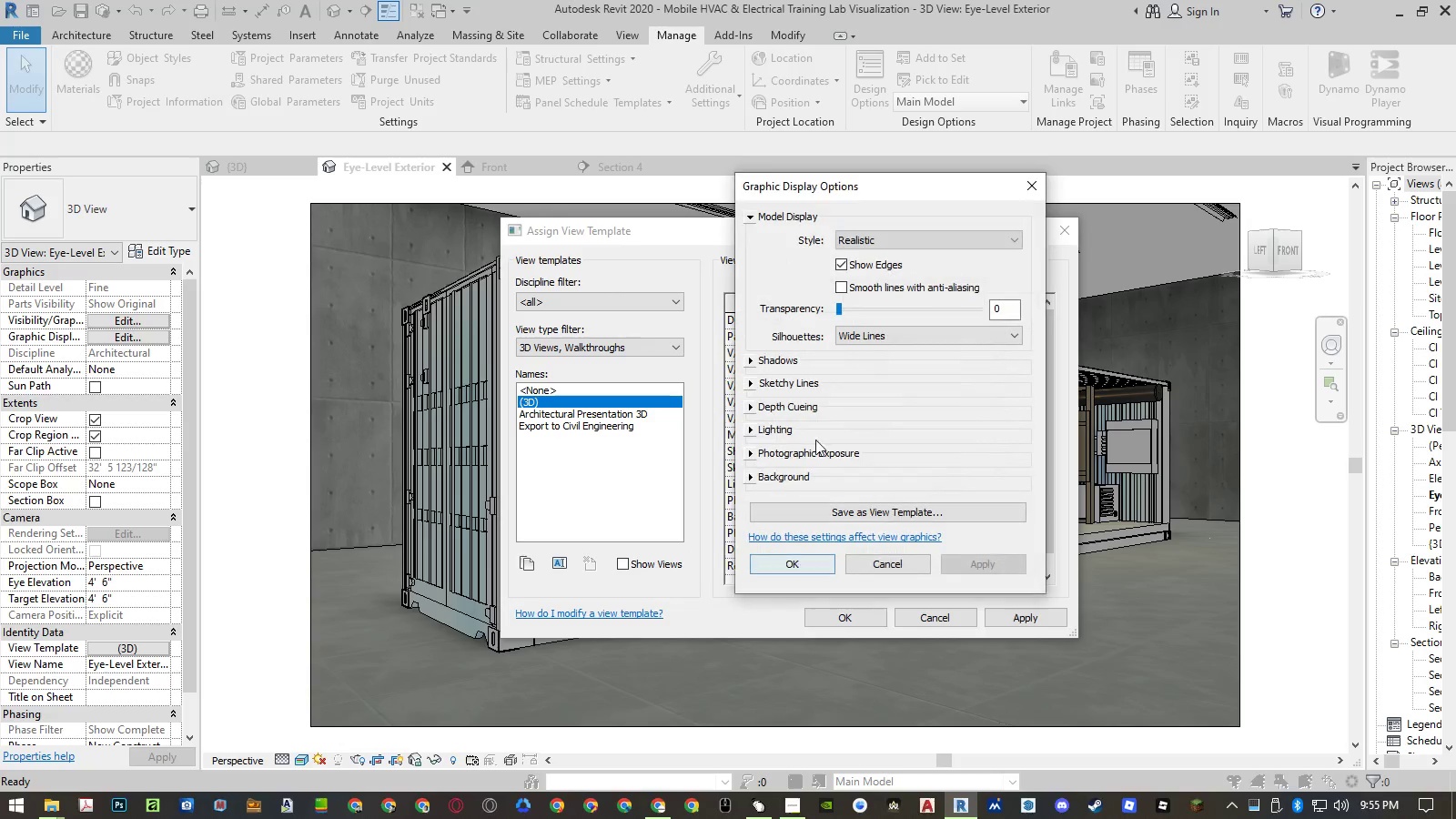 
left_click([883, 239])
 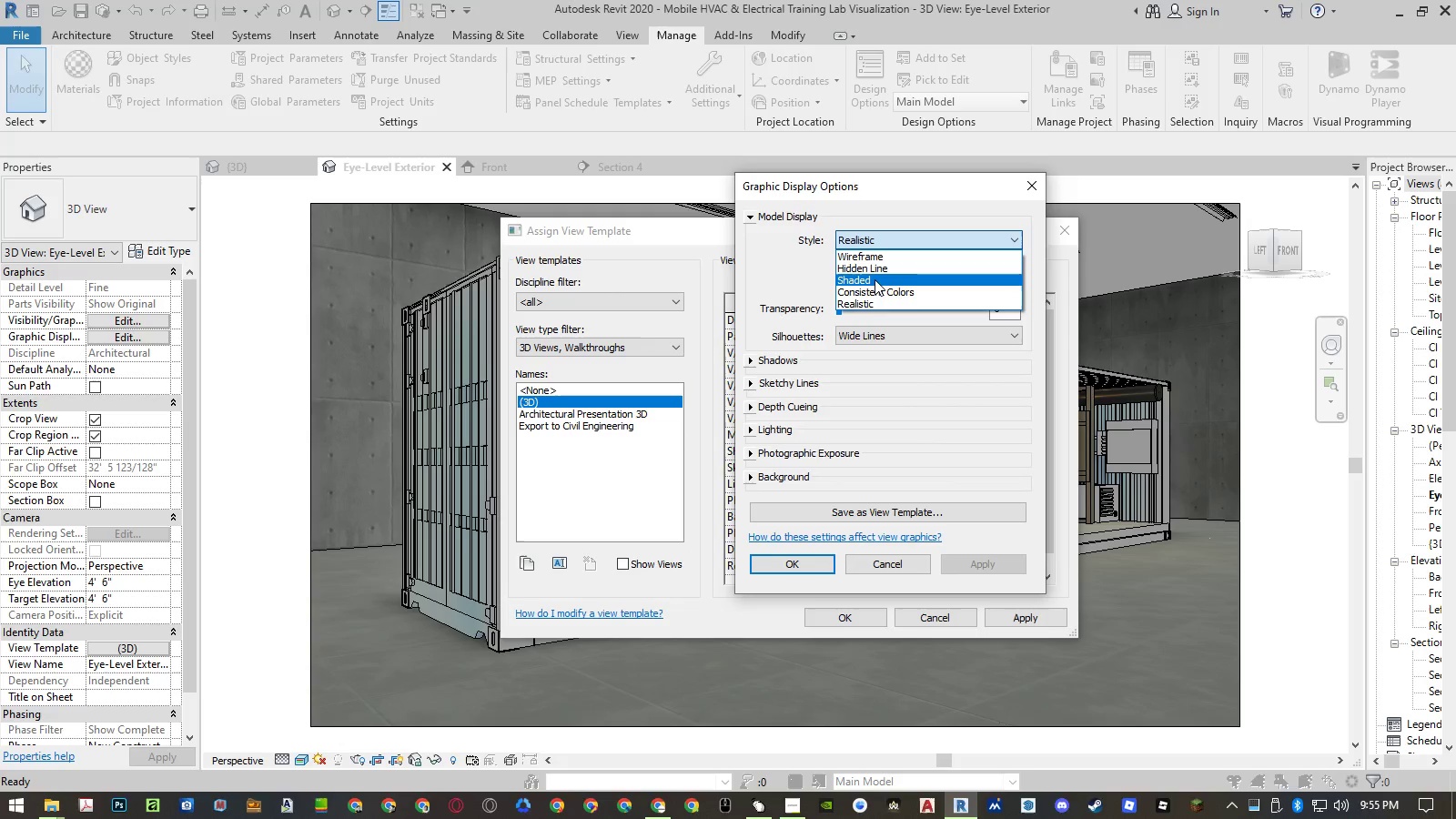 
left_click([875, 279])
 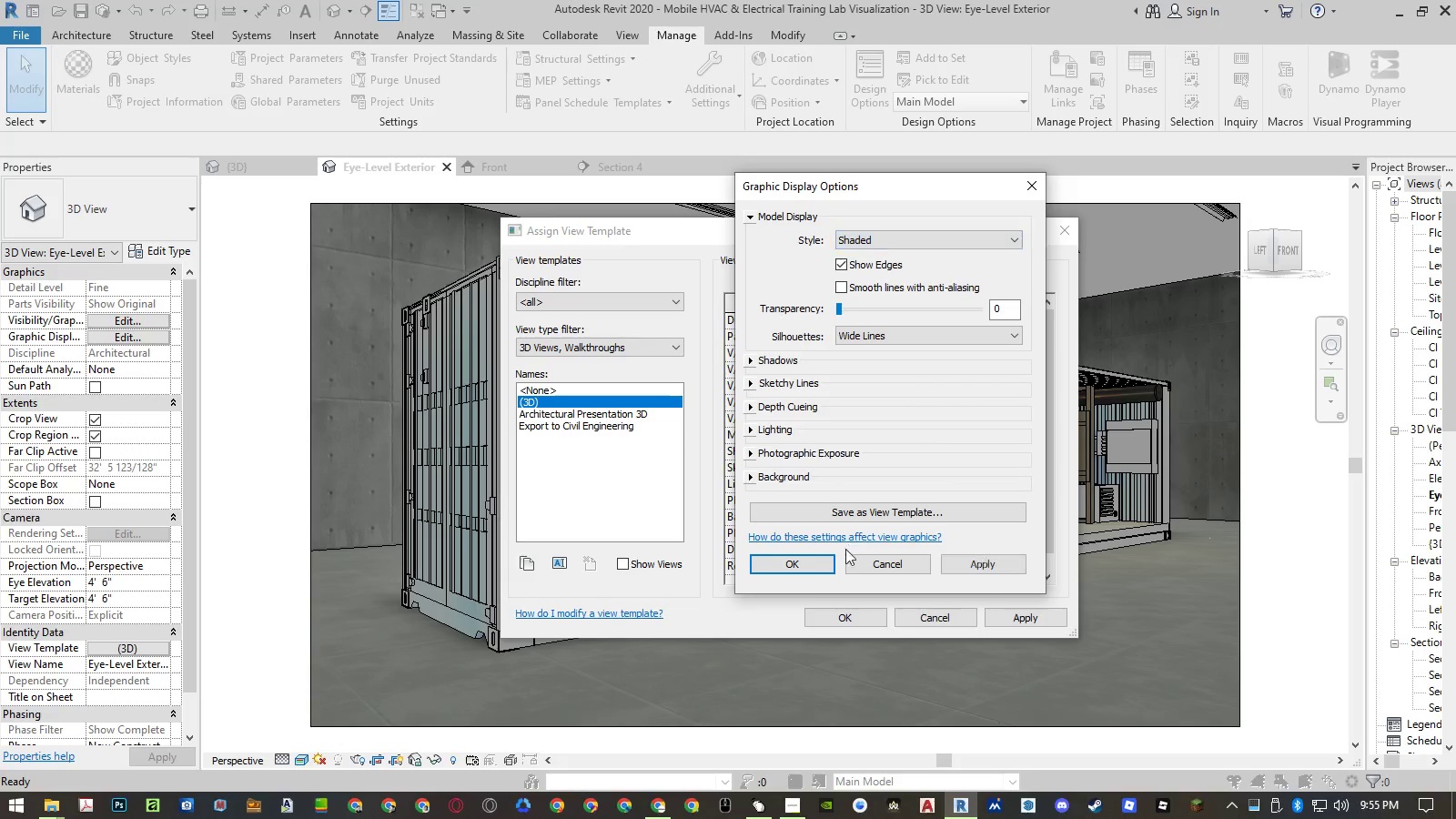 
left_click([823, 562])
 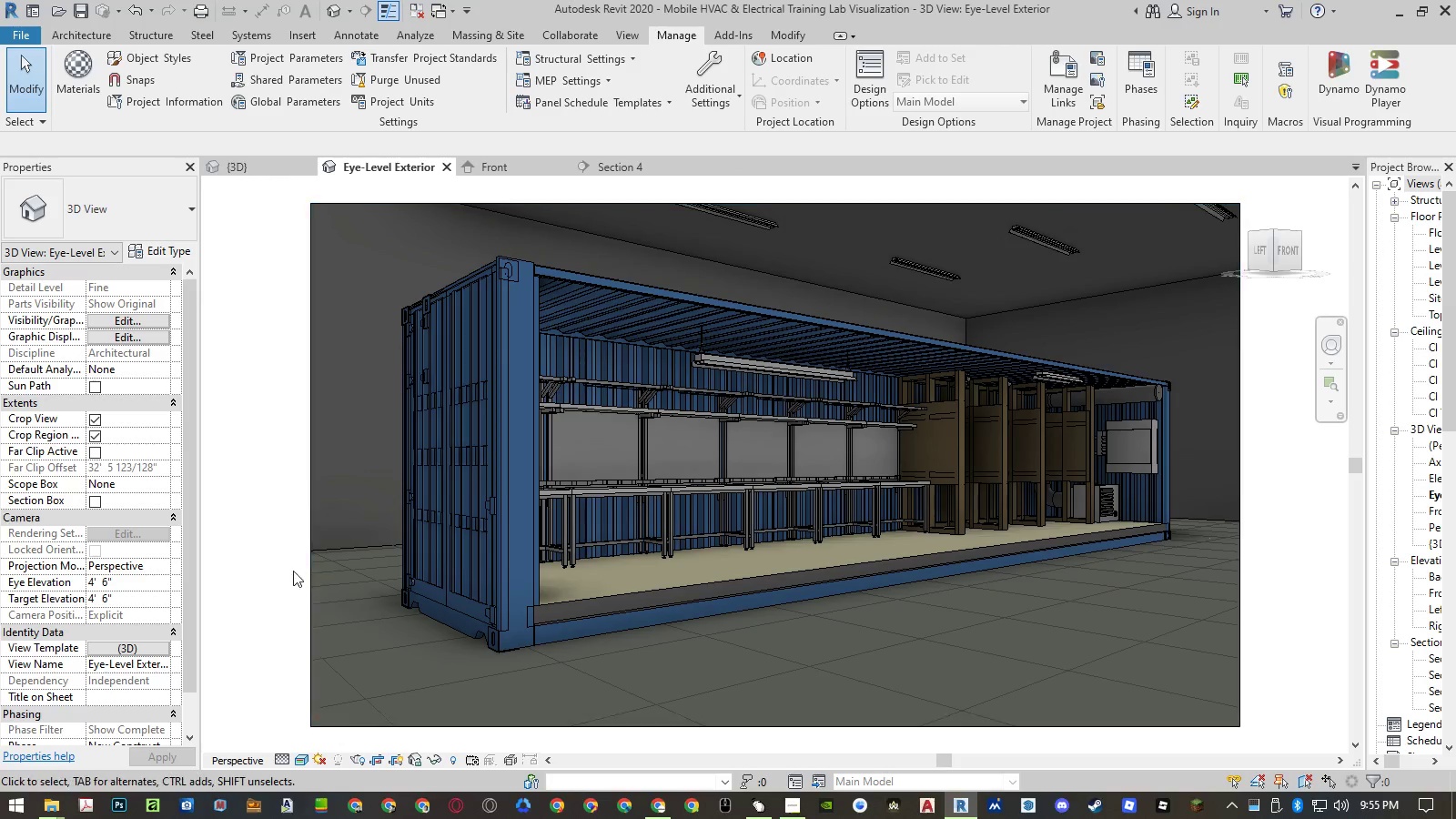 
left_click([278, 571])
 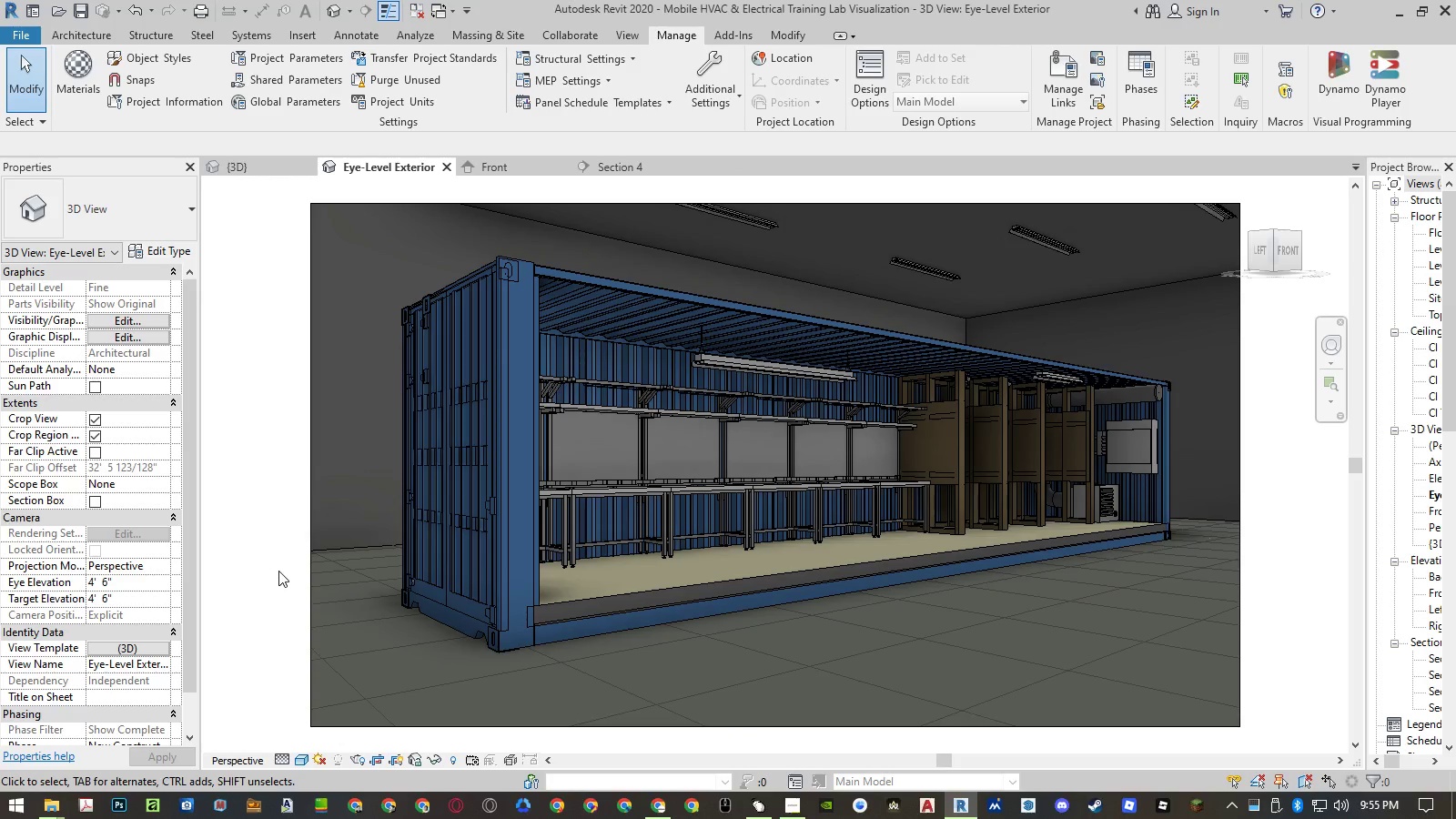 
type(rr)
 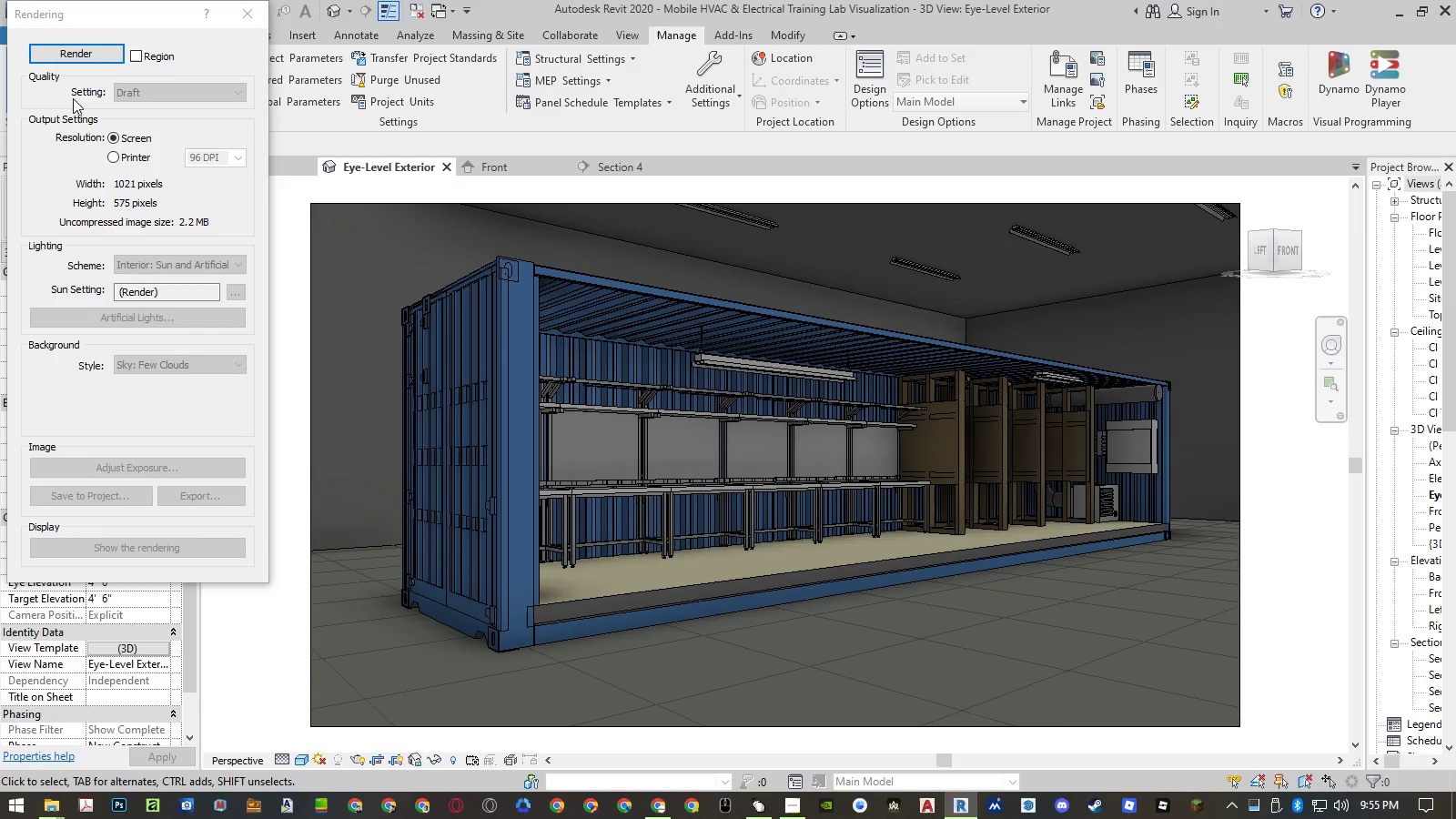 
left_click([73, 53])
 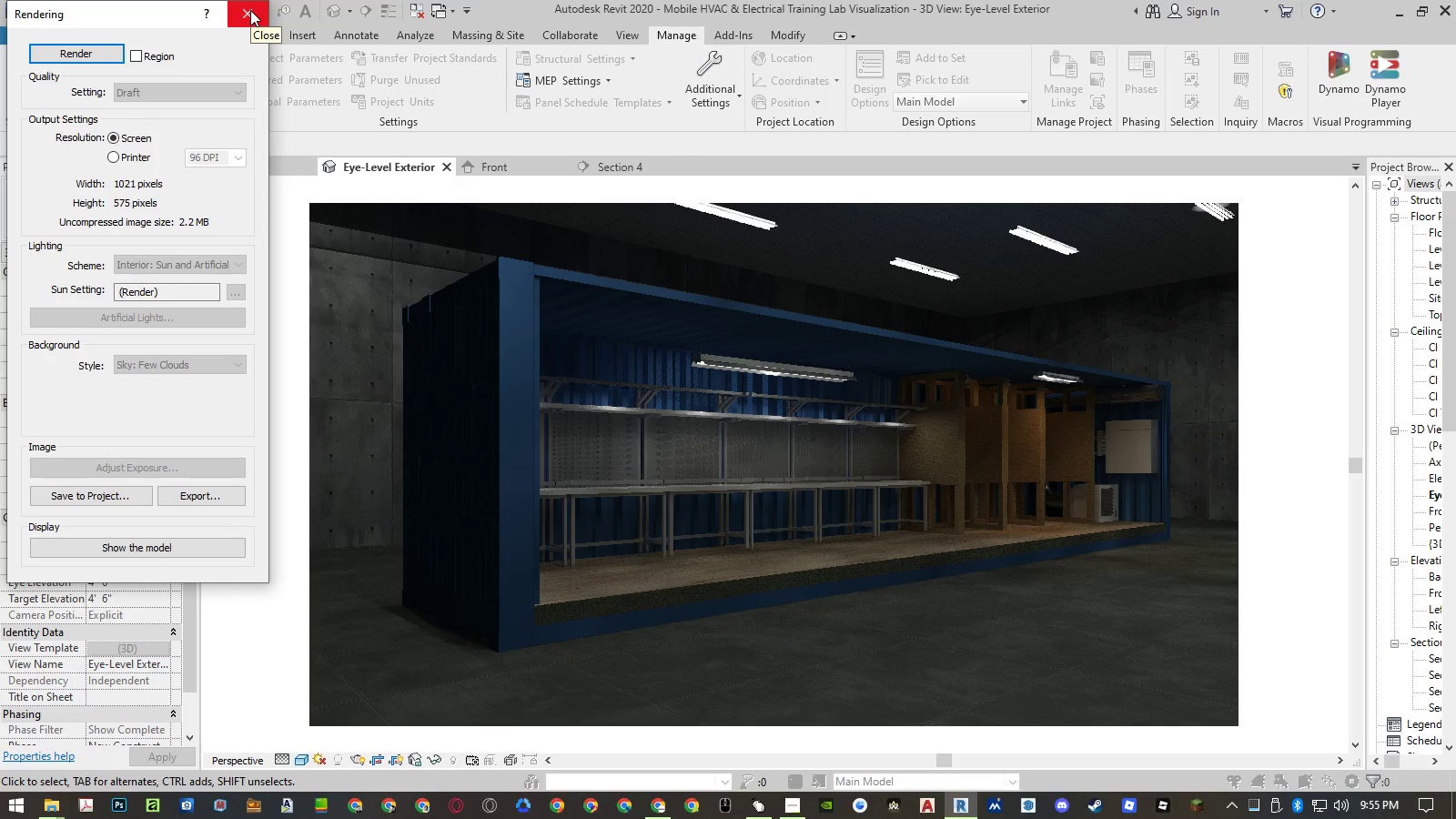 
wait(26.48)
 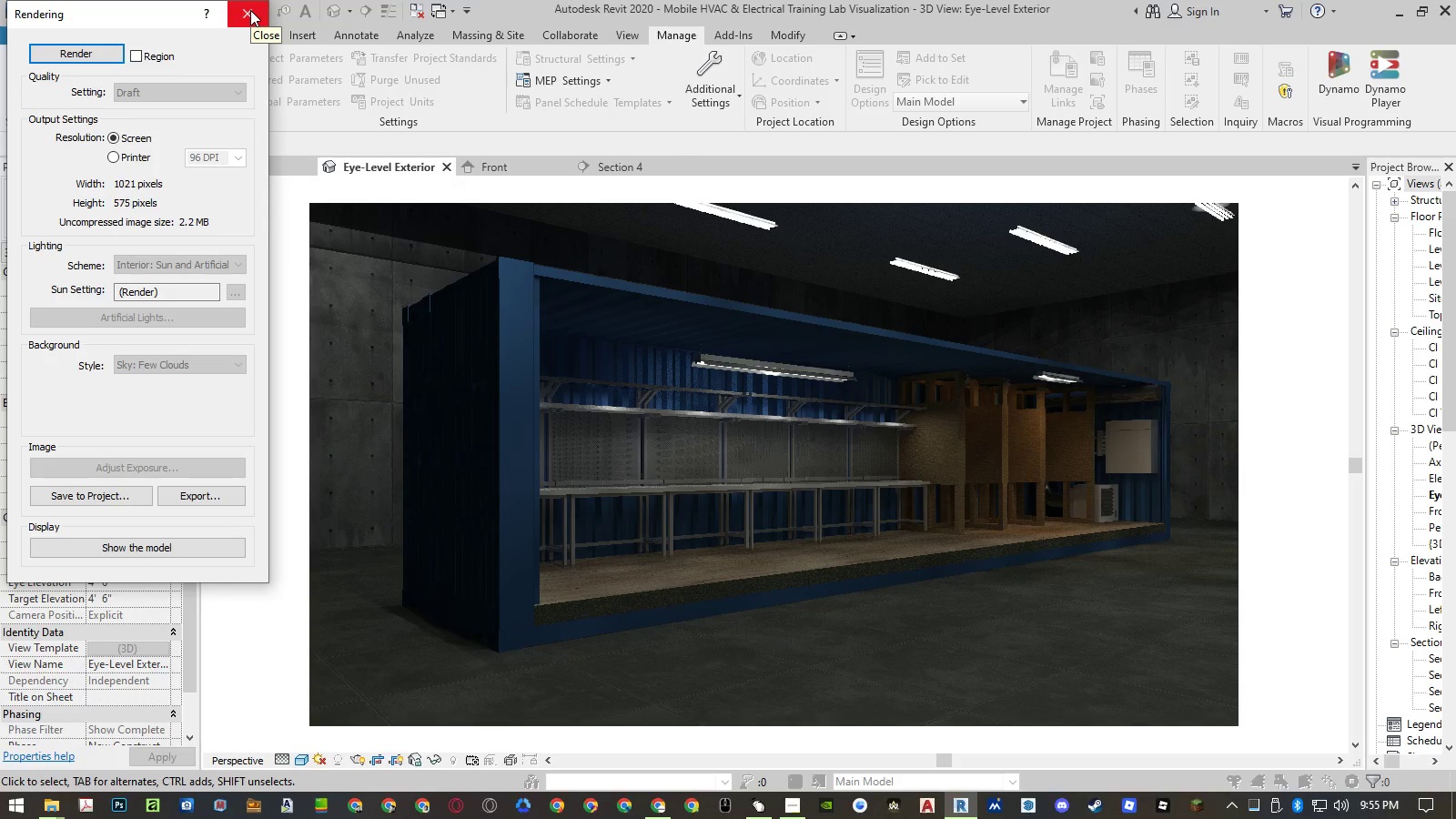 
left_click([250, 10])
 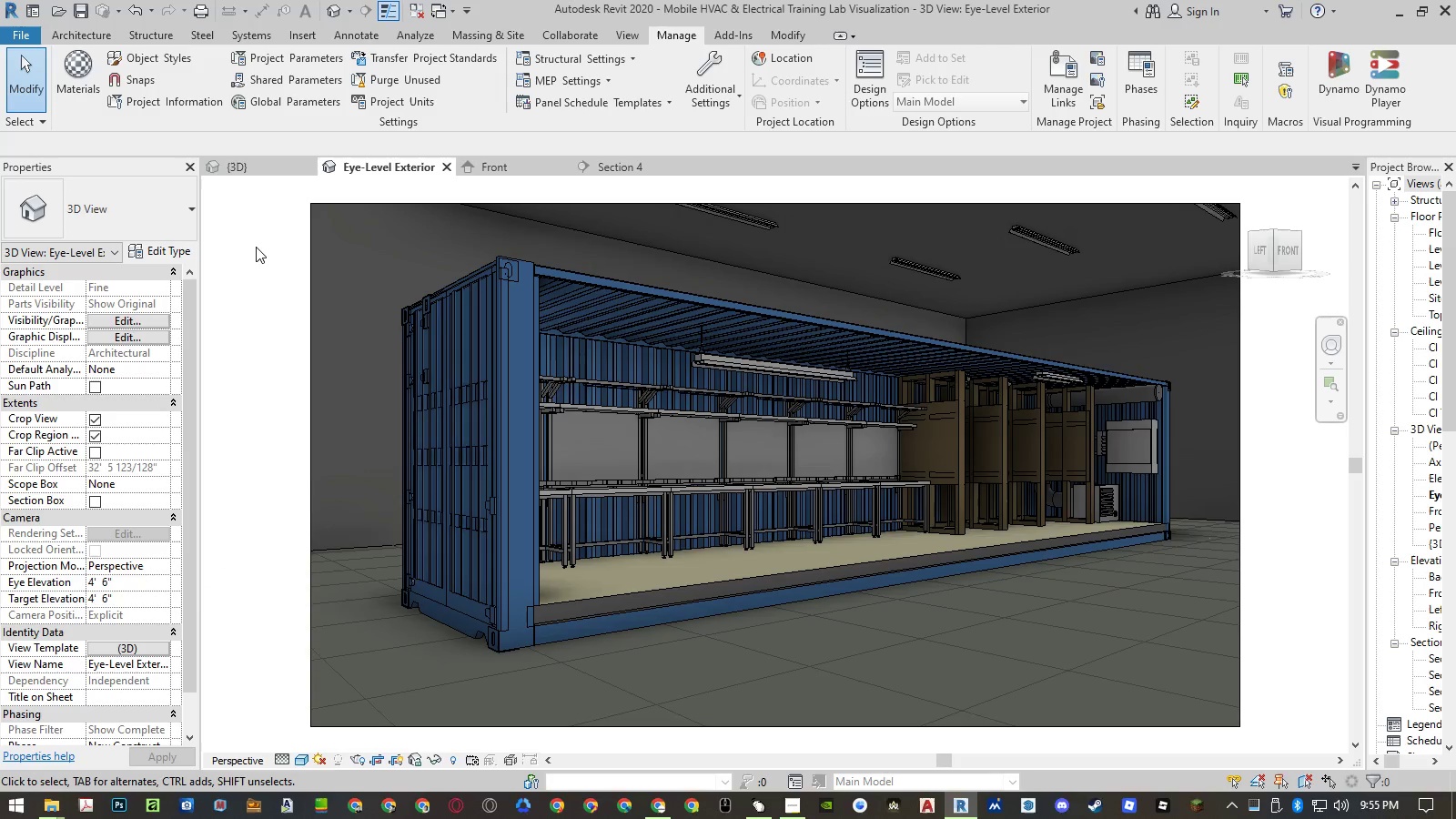 
left_click([256, 247])
 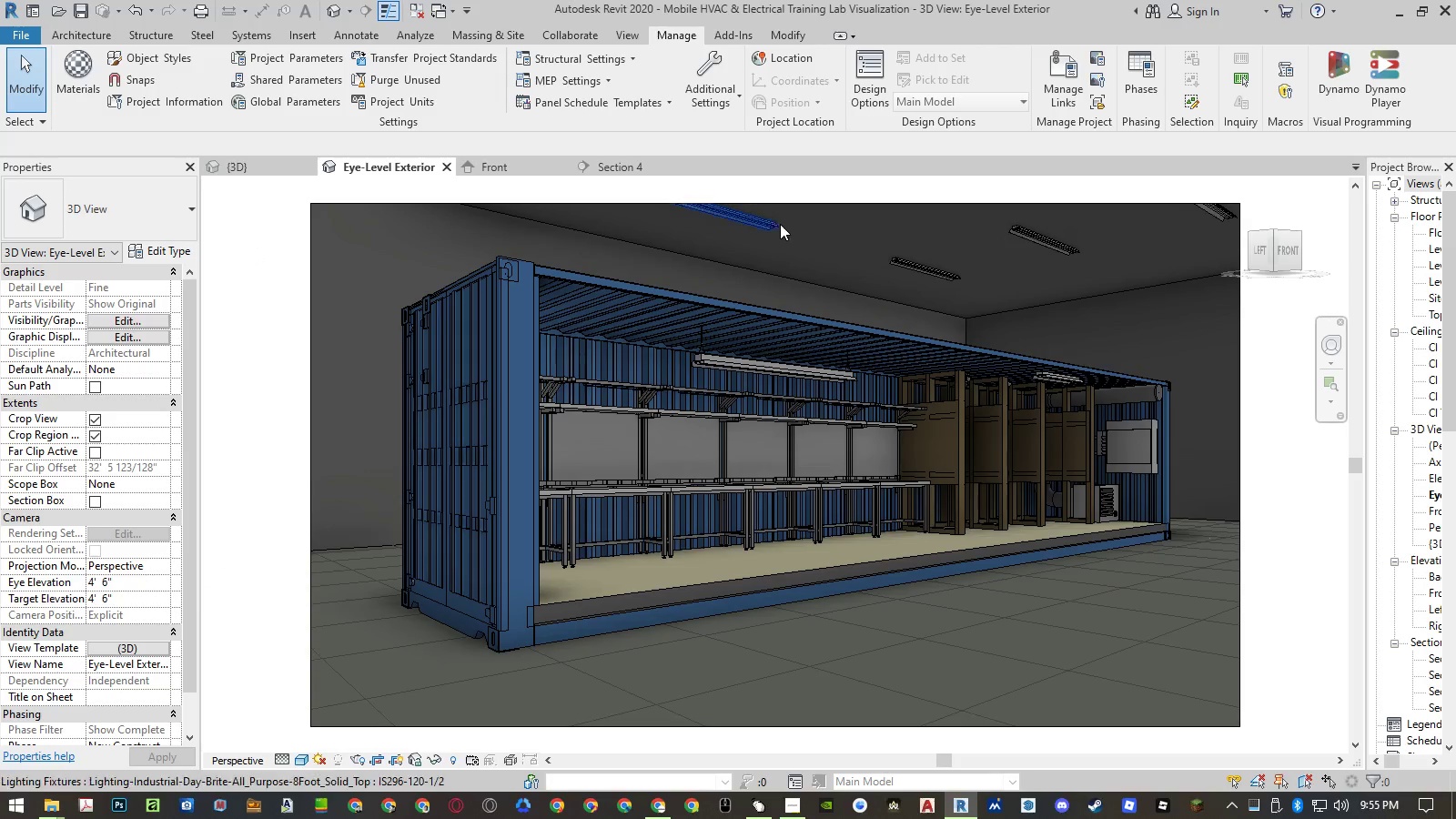 
left_click([765, 222])
 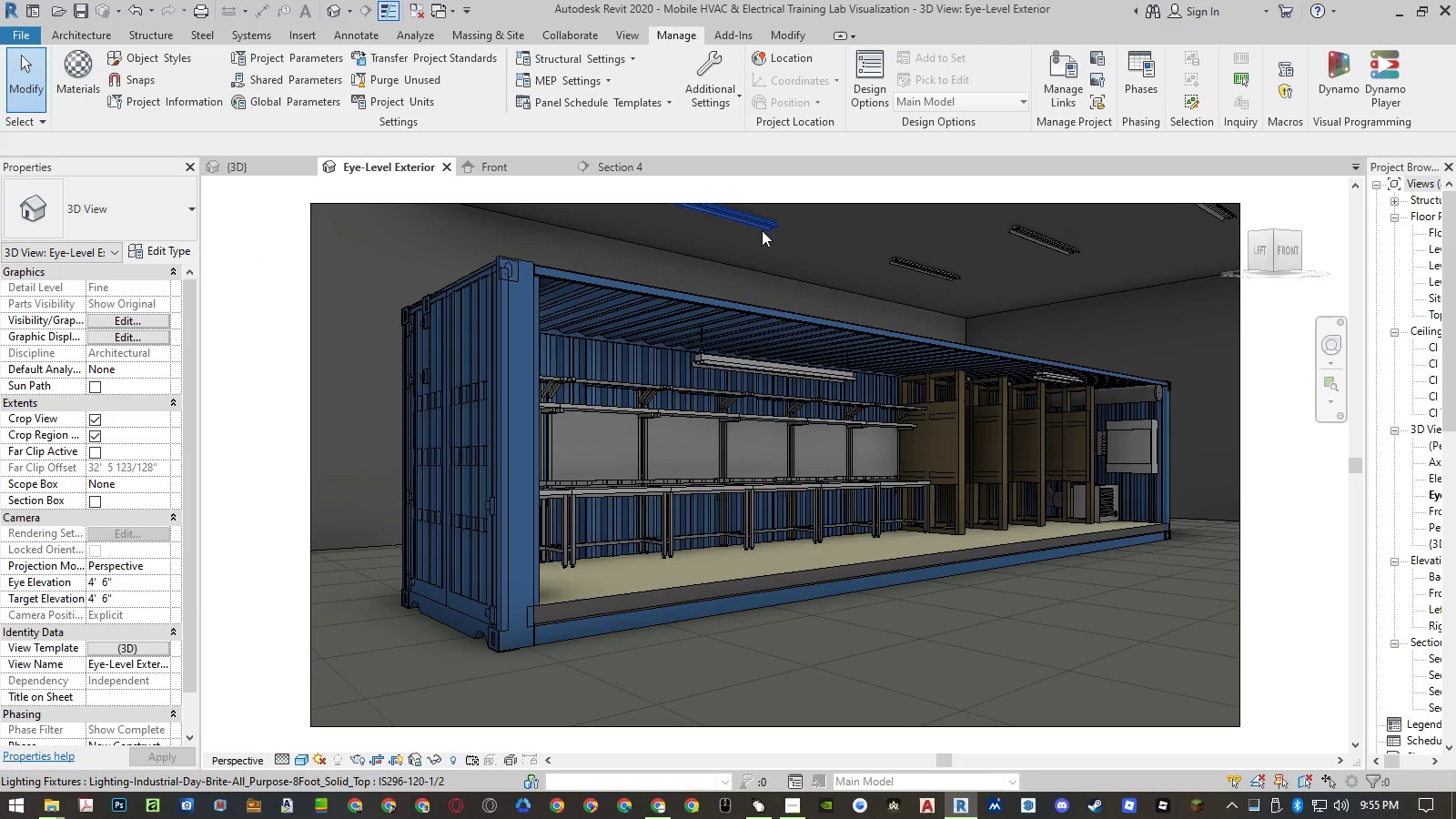 
left_click([762, 229])
 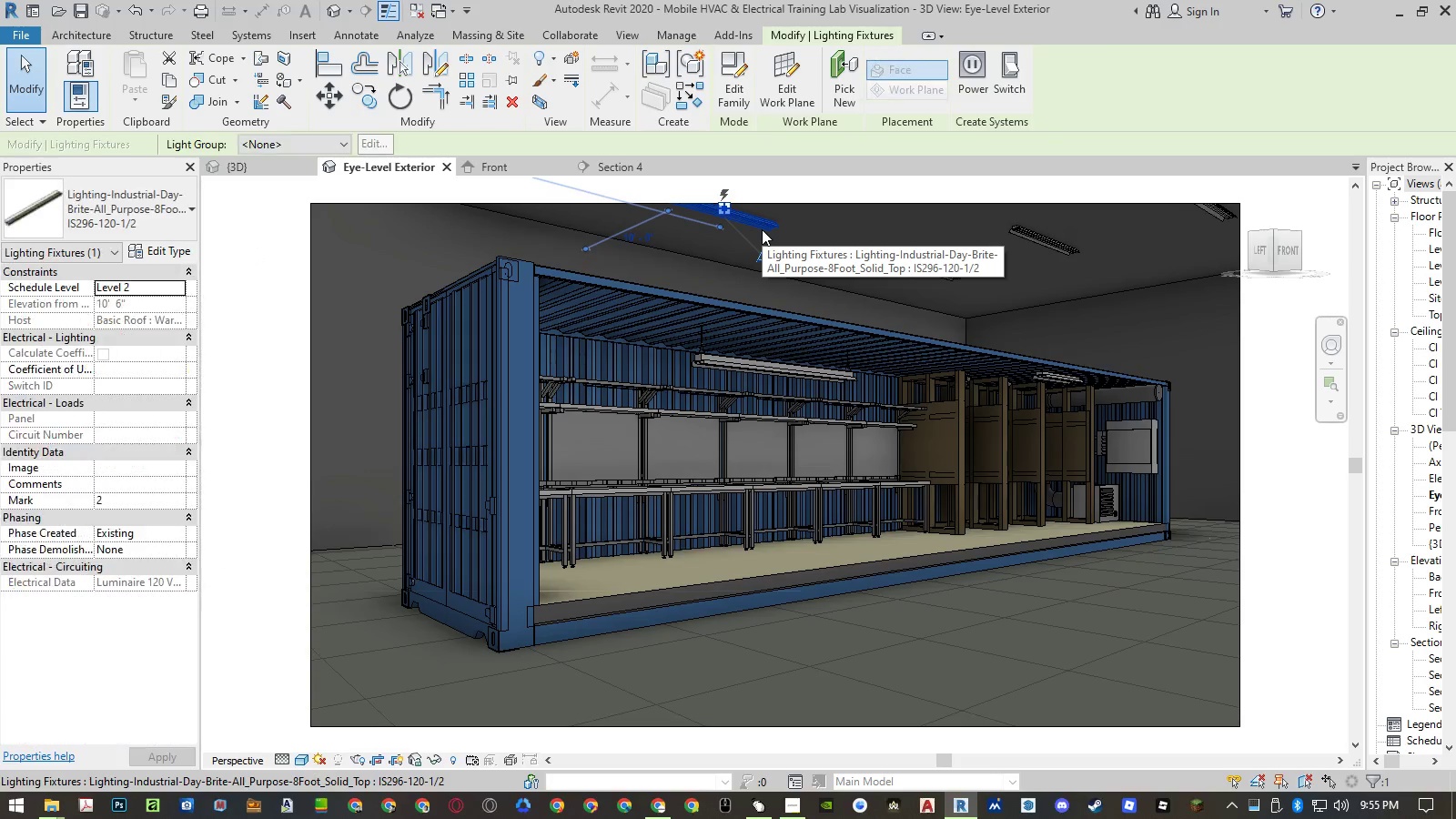 
right_click([762, 229])
 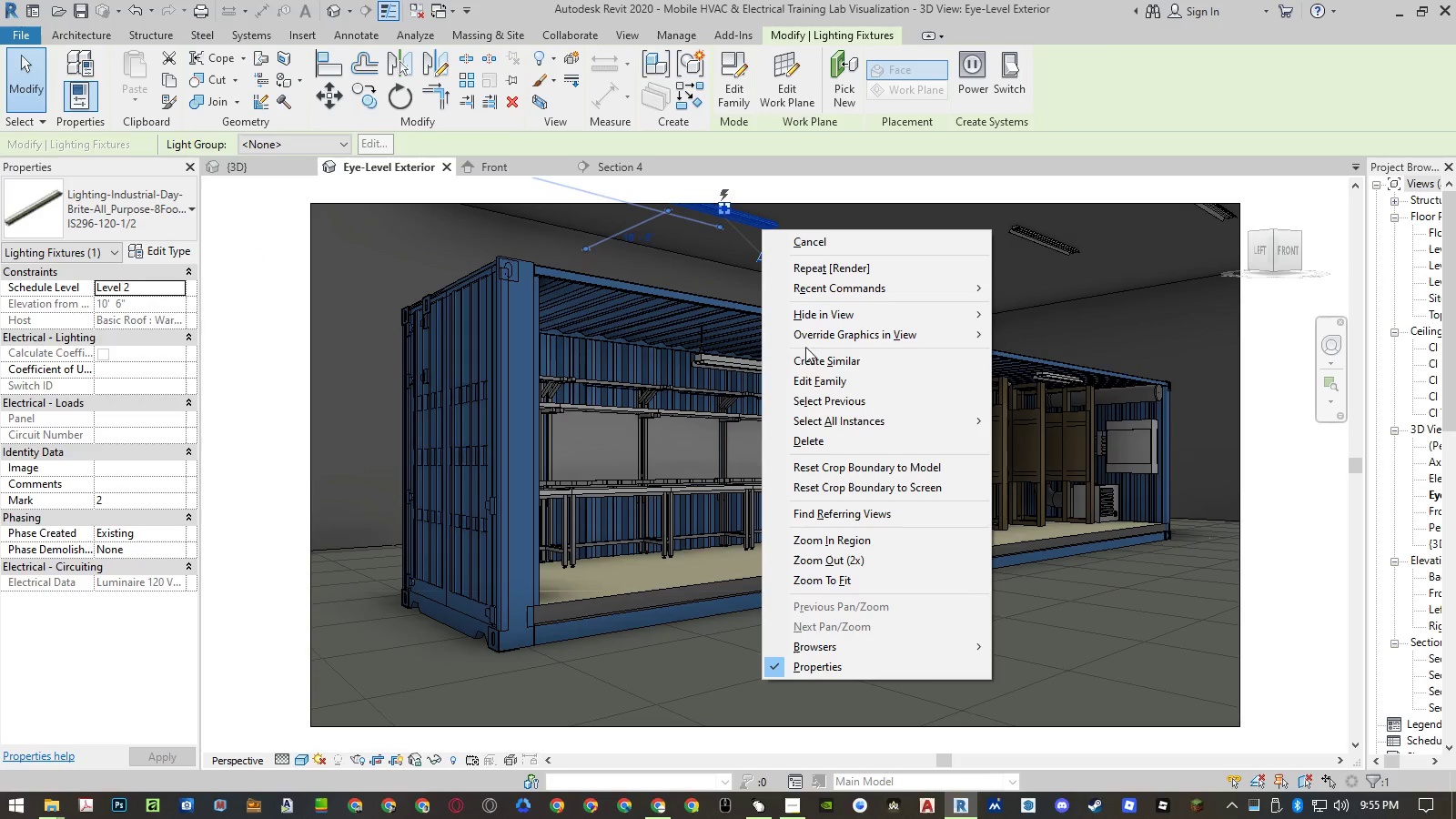 
left_click([805, 376])
 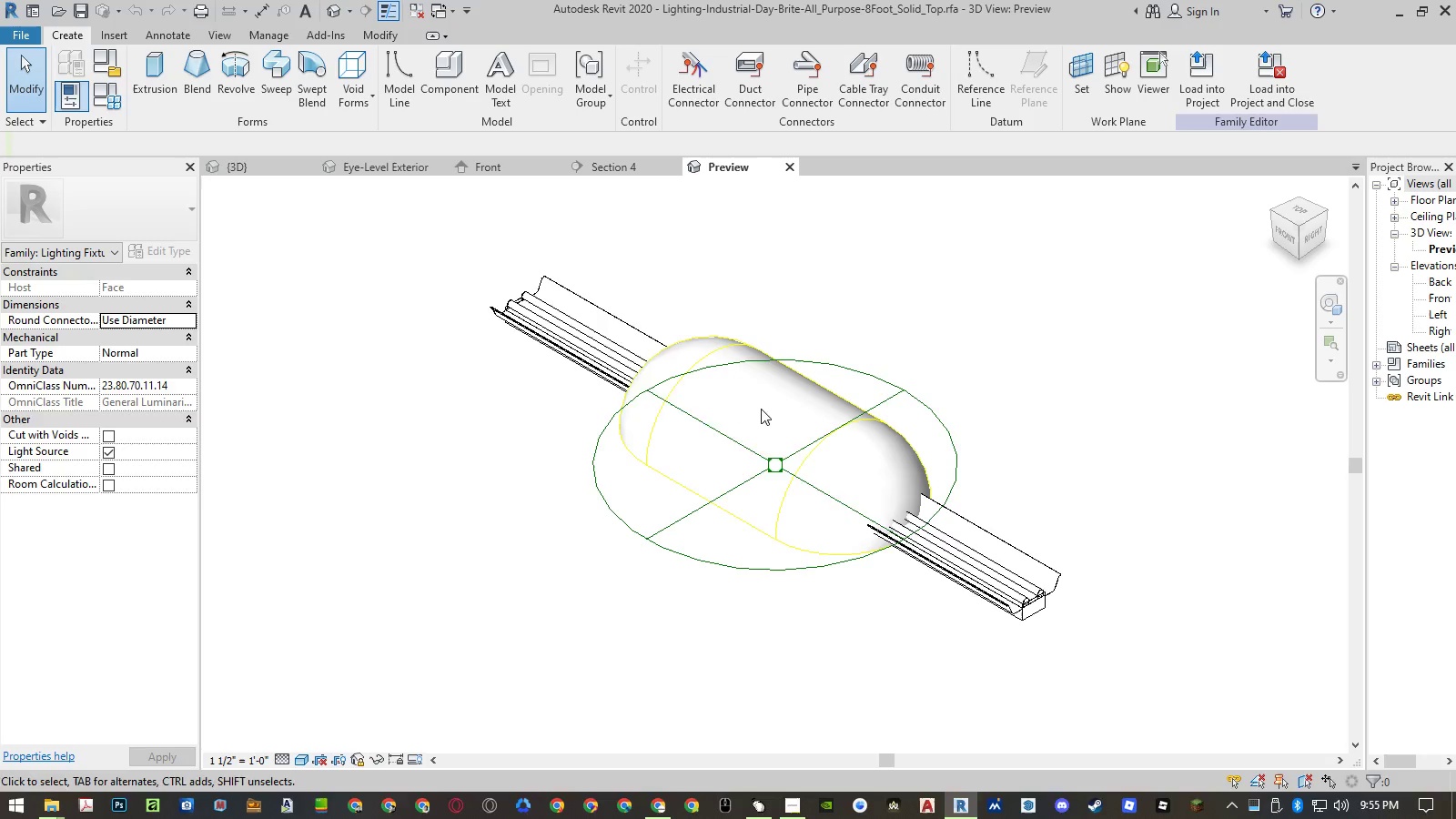 
wait(5.92)
 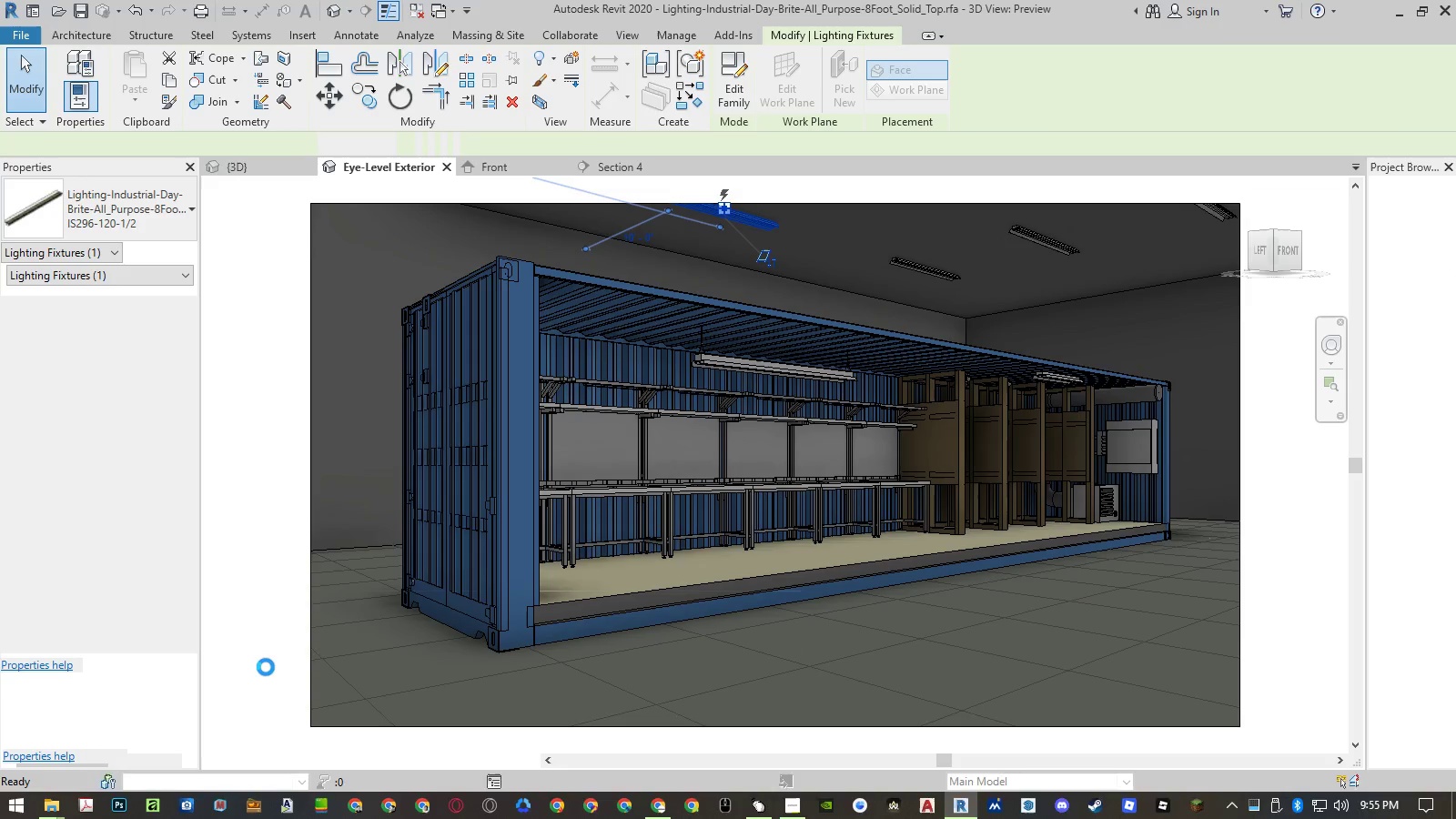 
left_click_drag(start_coordinate=[792, 404], to_coordinate=[640, 103])
 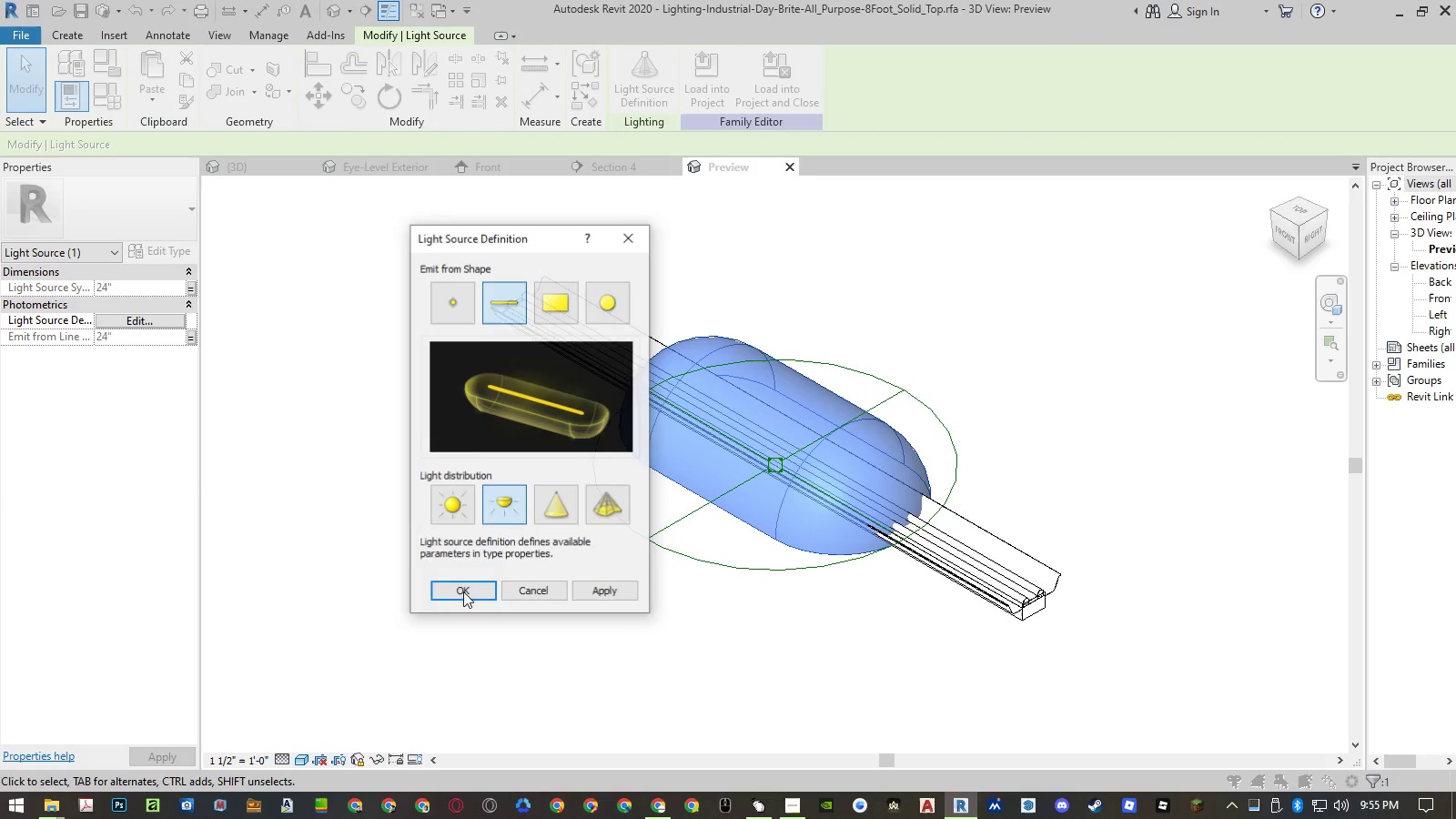 
left_click([640, 103])
 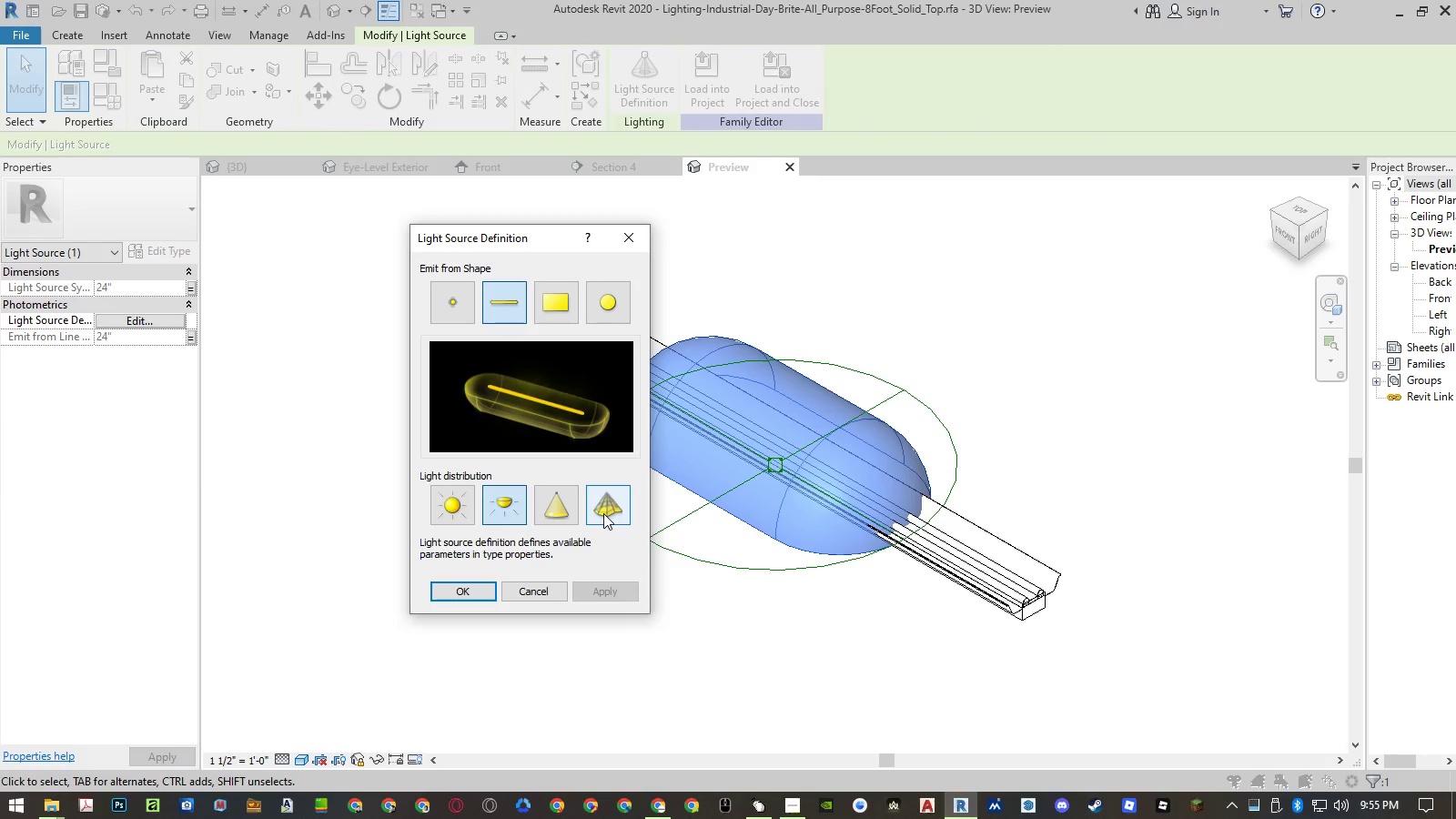 
left_click([598, 513])
 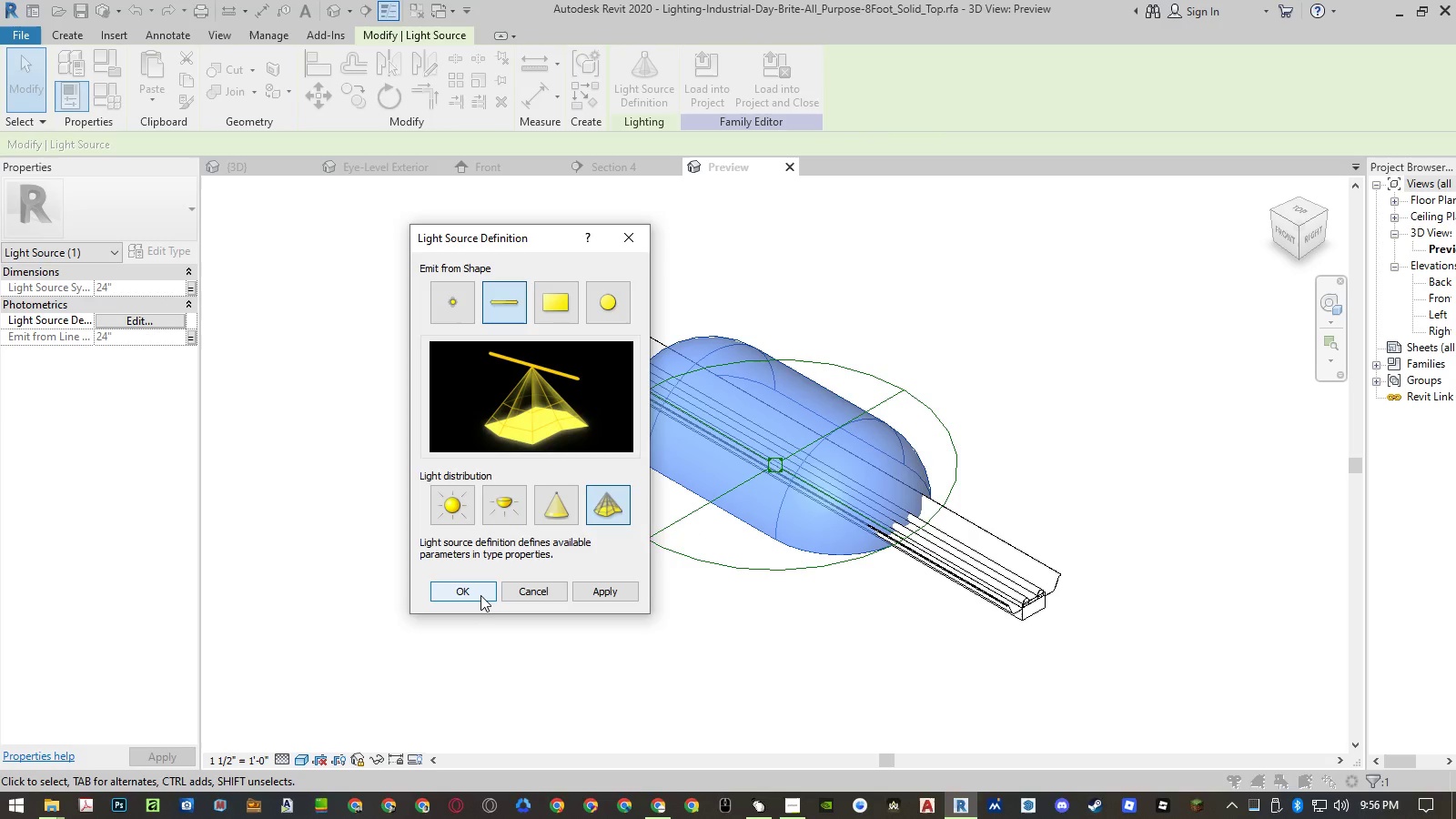 
wait(8.72)
 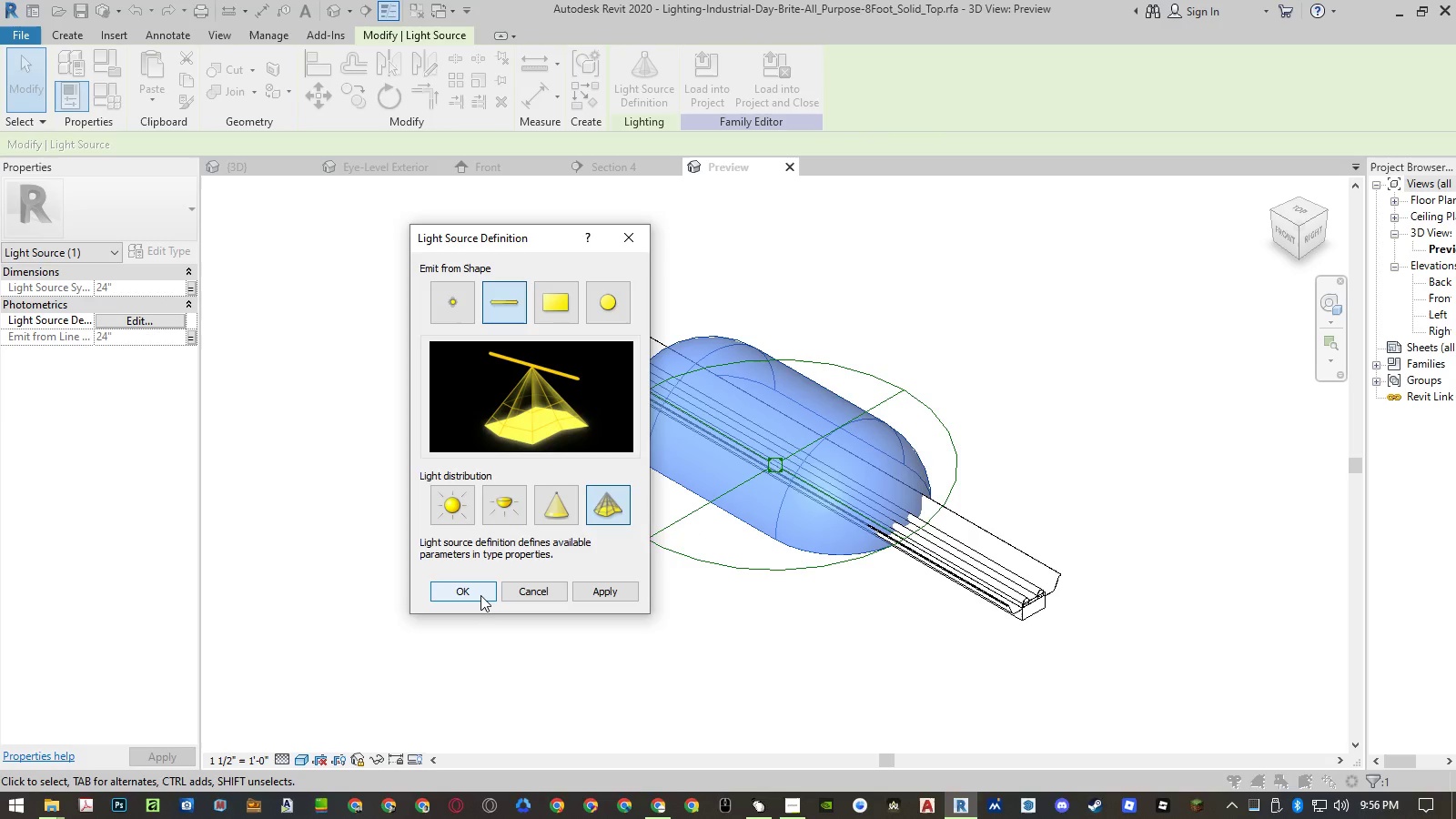 
left_click([469, 592])
 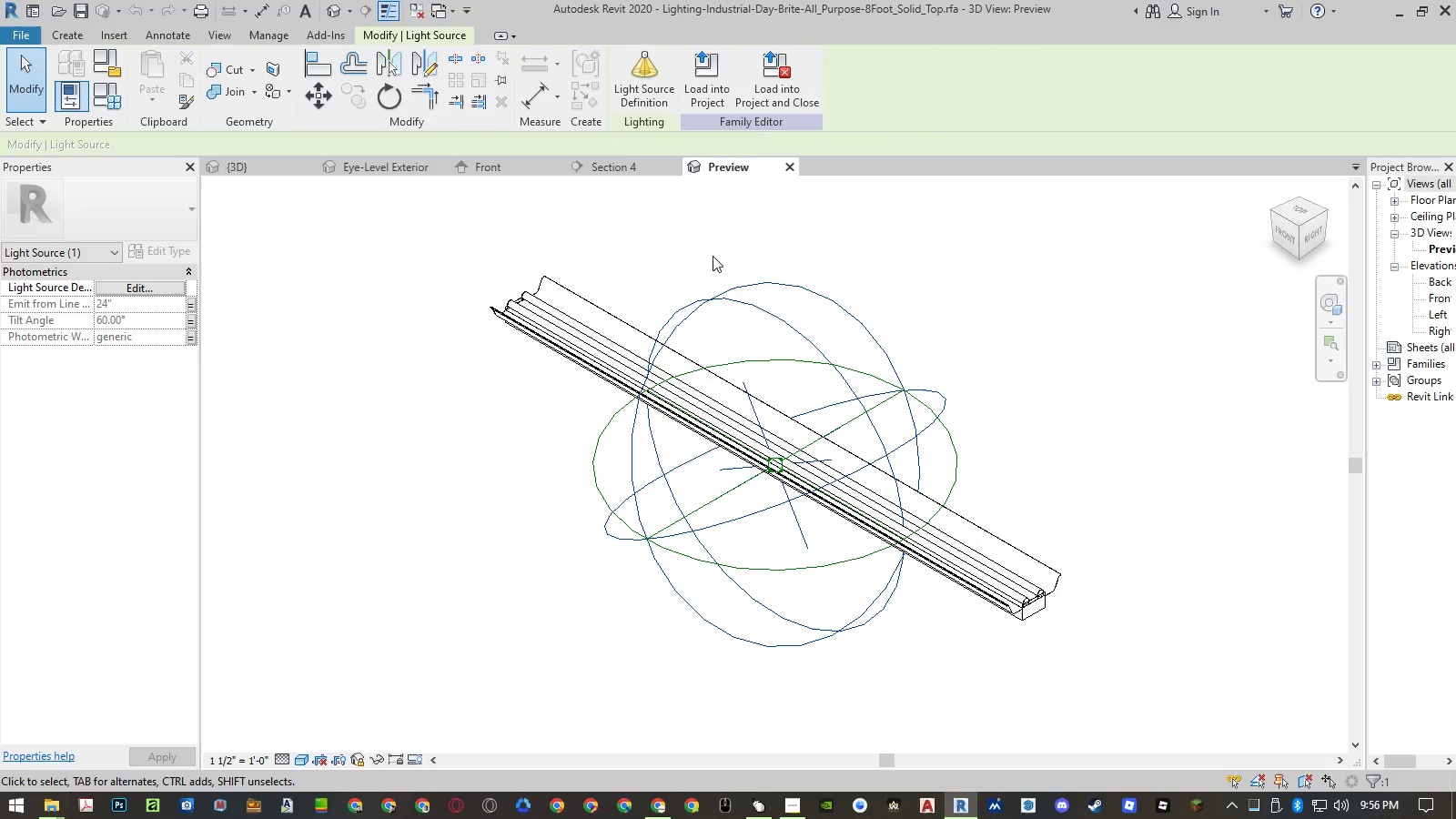 
left_click([768, 91])
 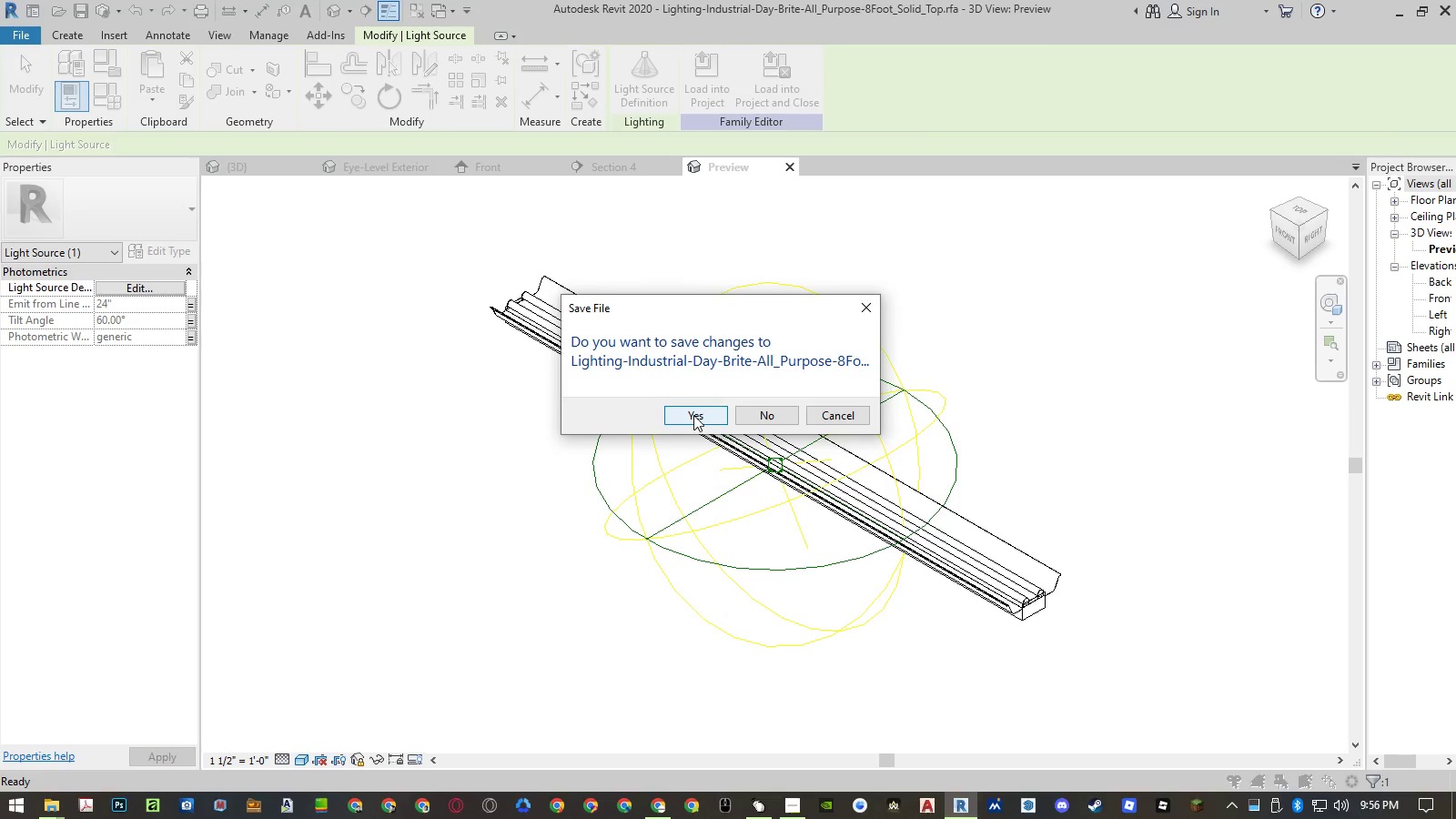 
left_click([750, 411])
 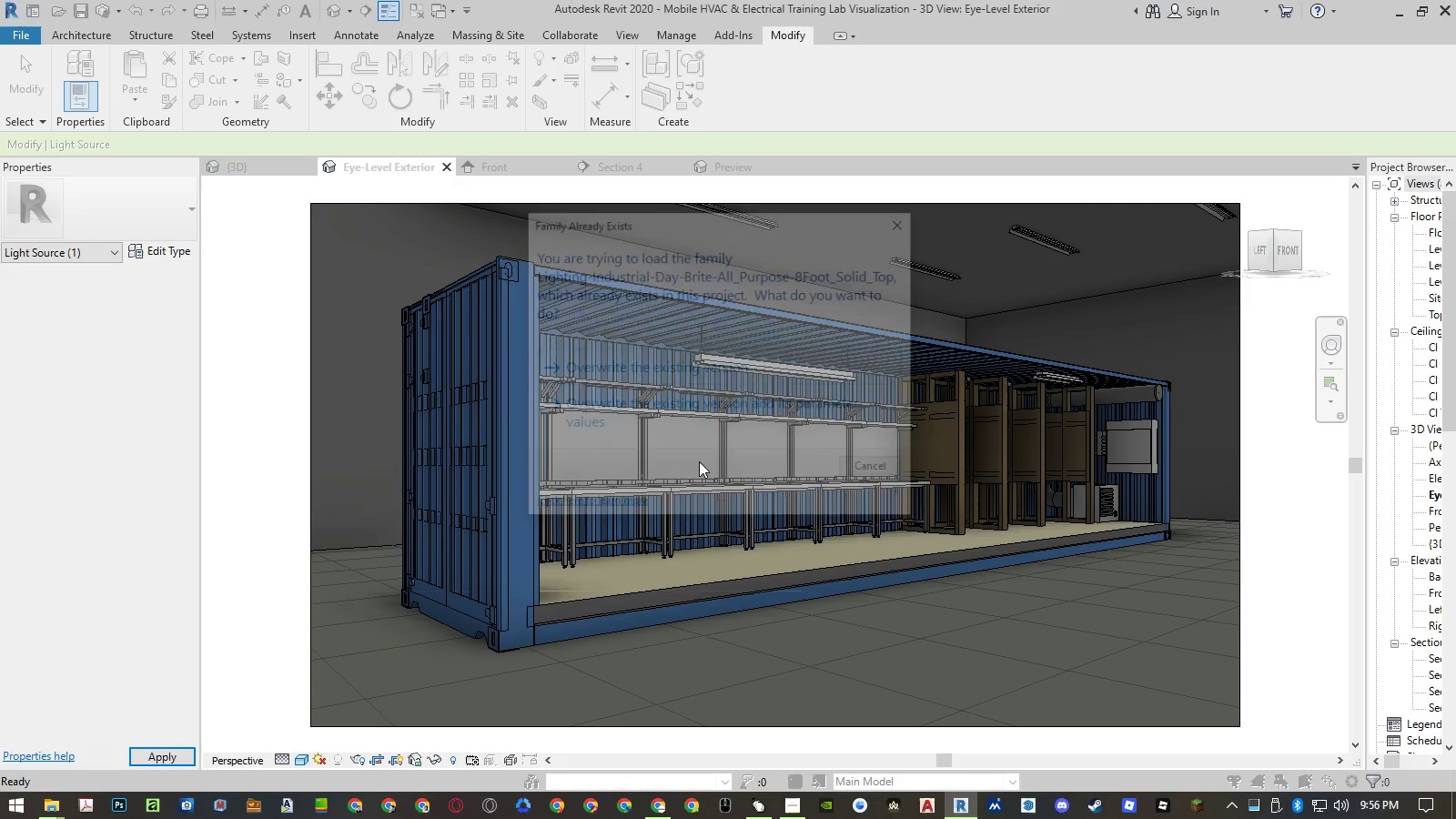 
left_click([834, 410])
 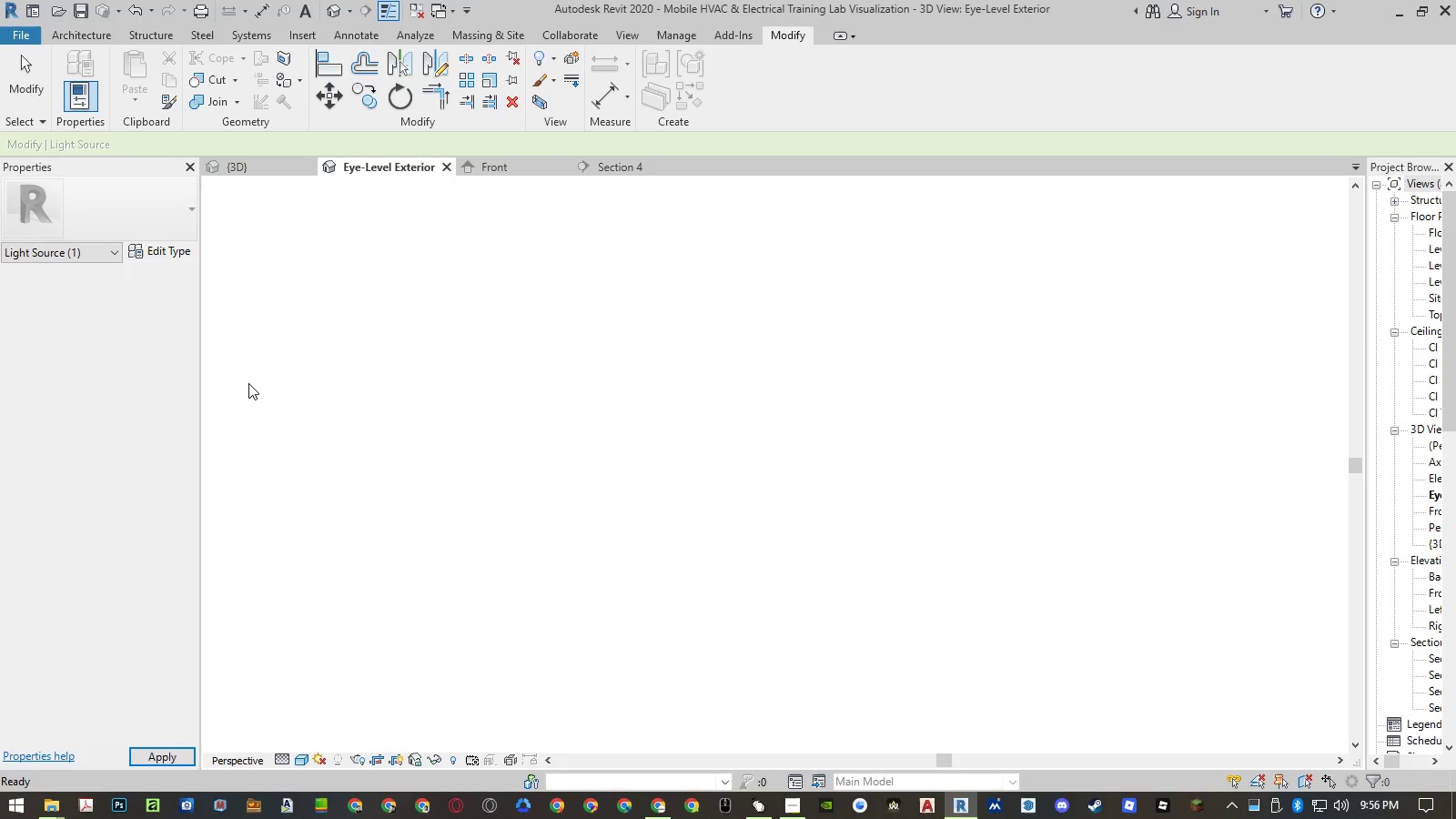 
left_click([248, 382])
 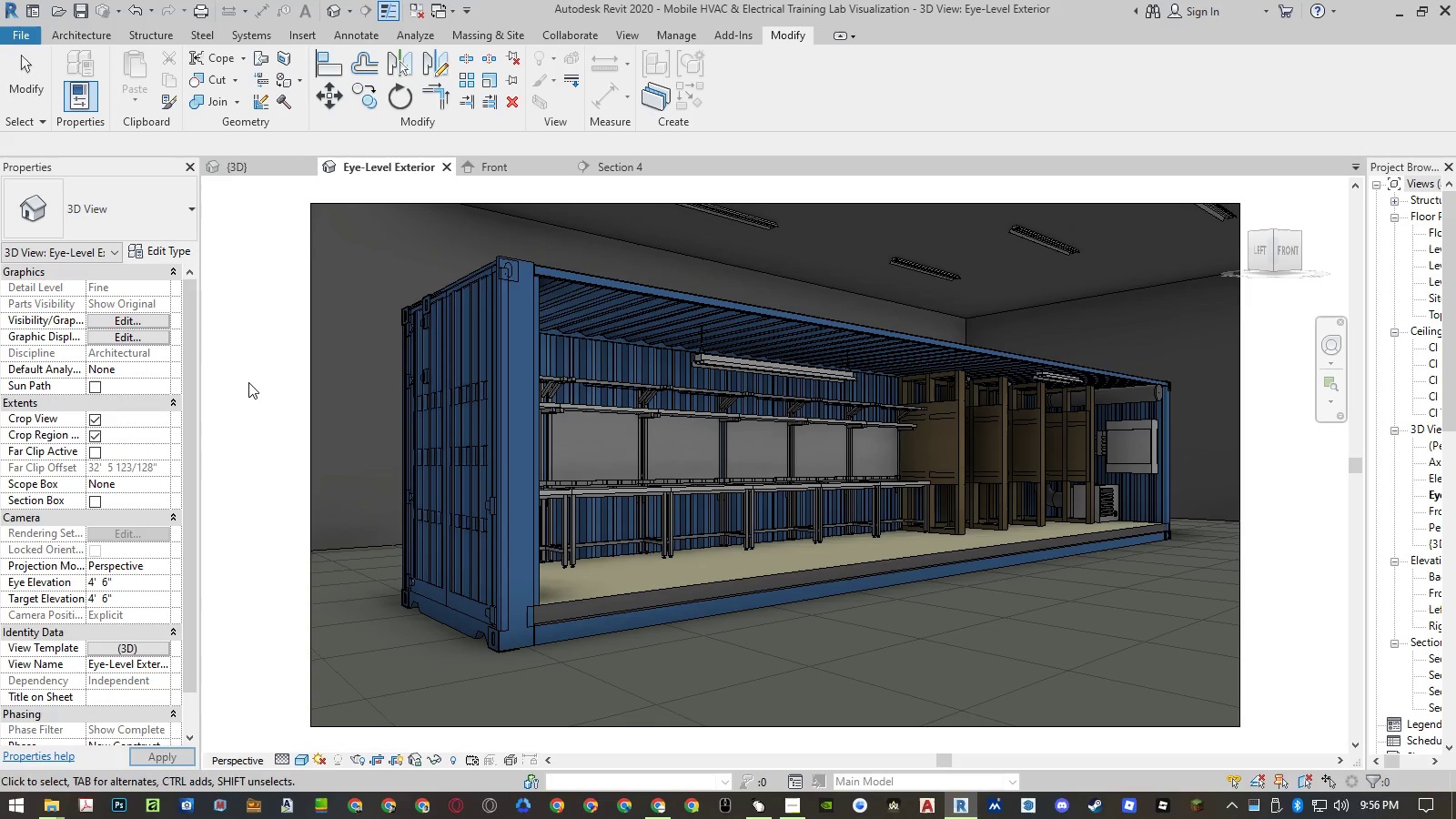 
type(rr)
 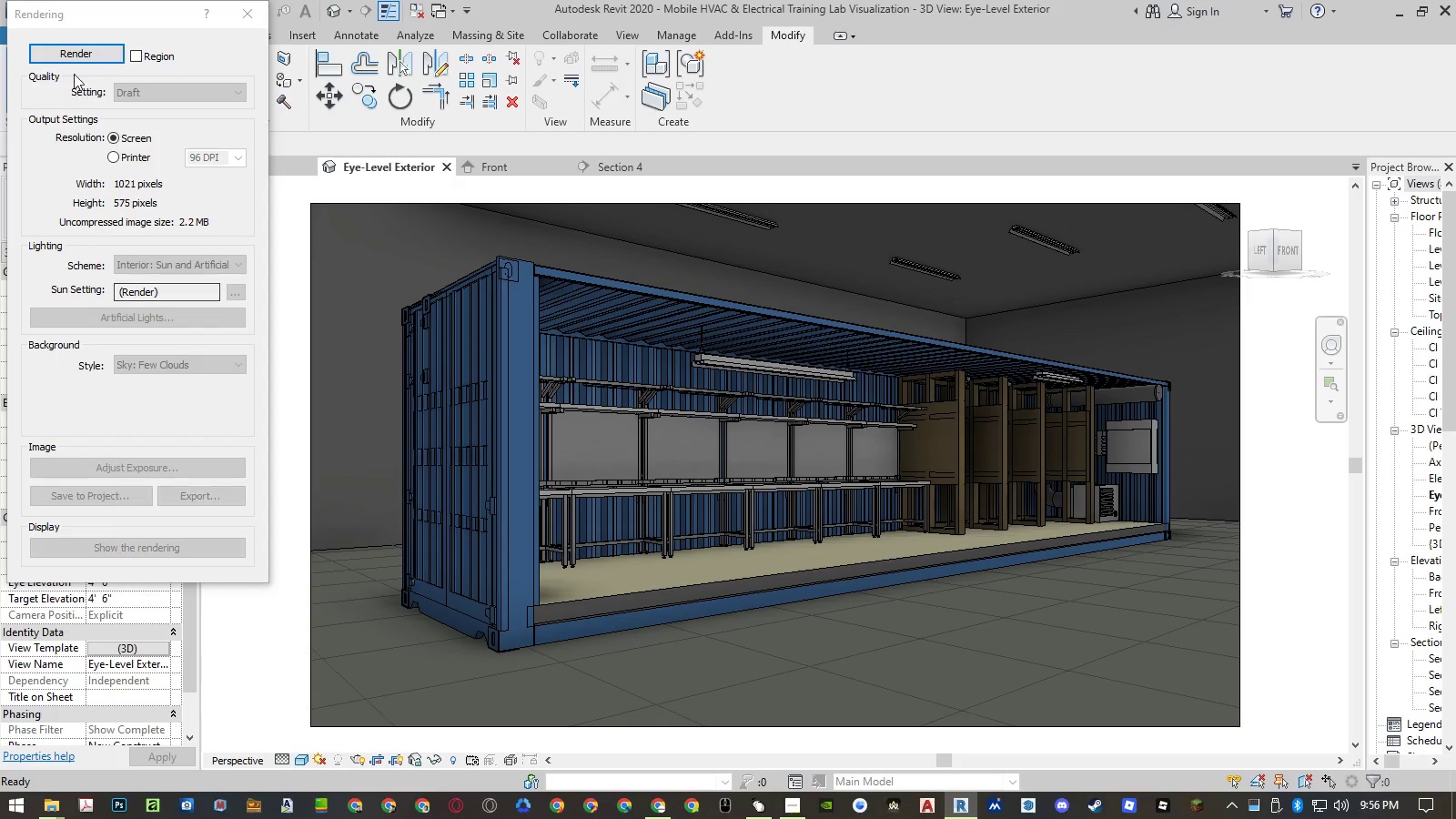 
left_click([74, 57])
 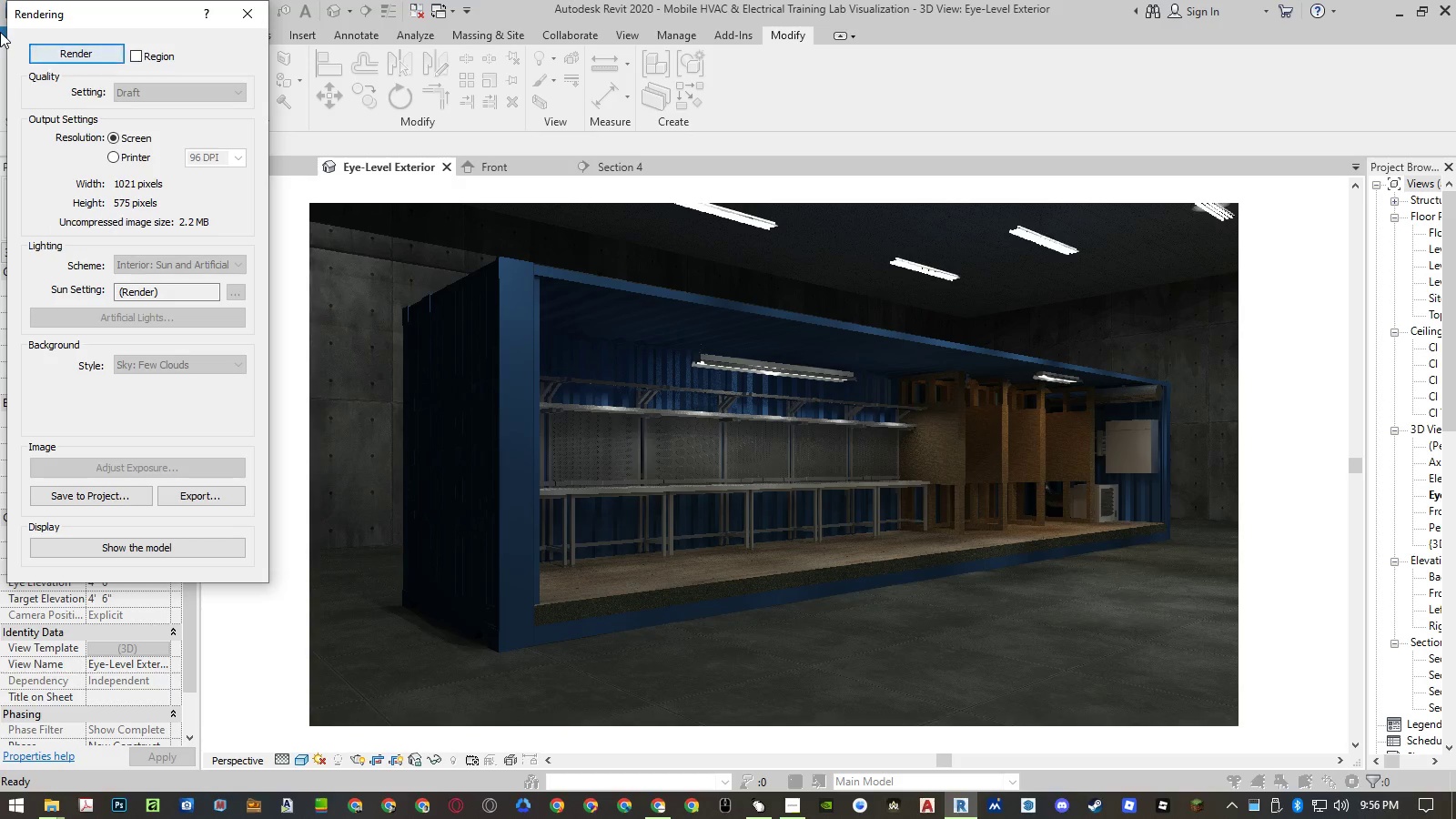 
wait(20.78)
 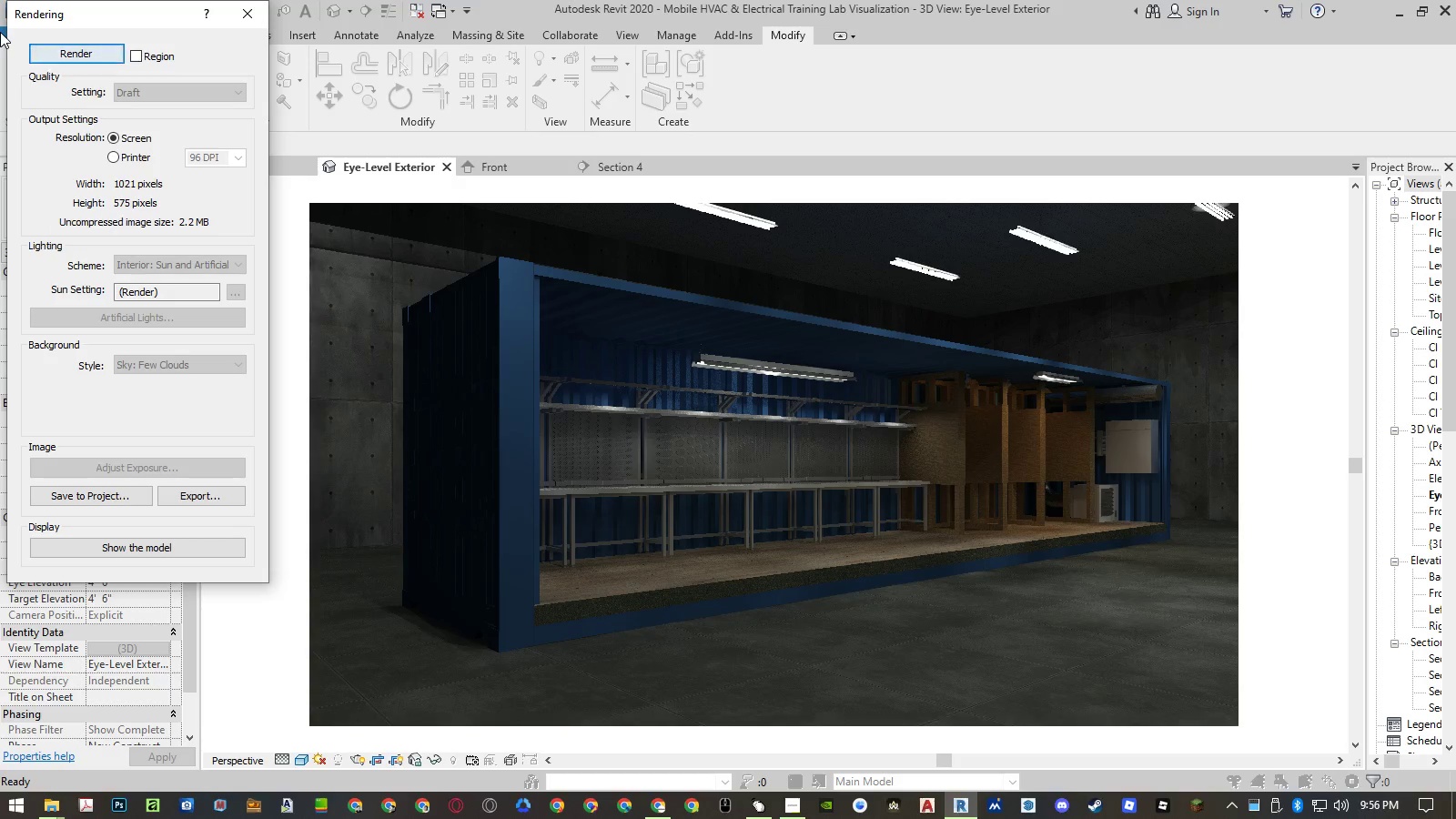 
left_click([736, 219])
 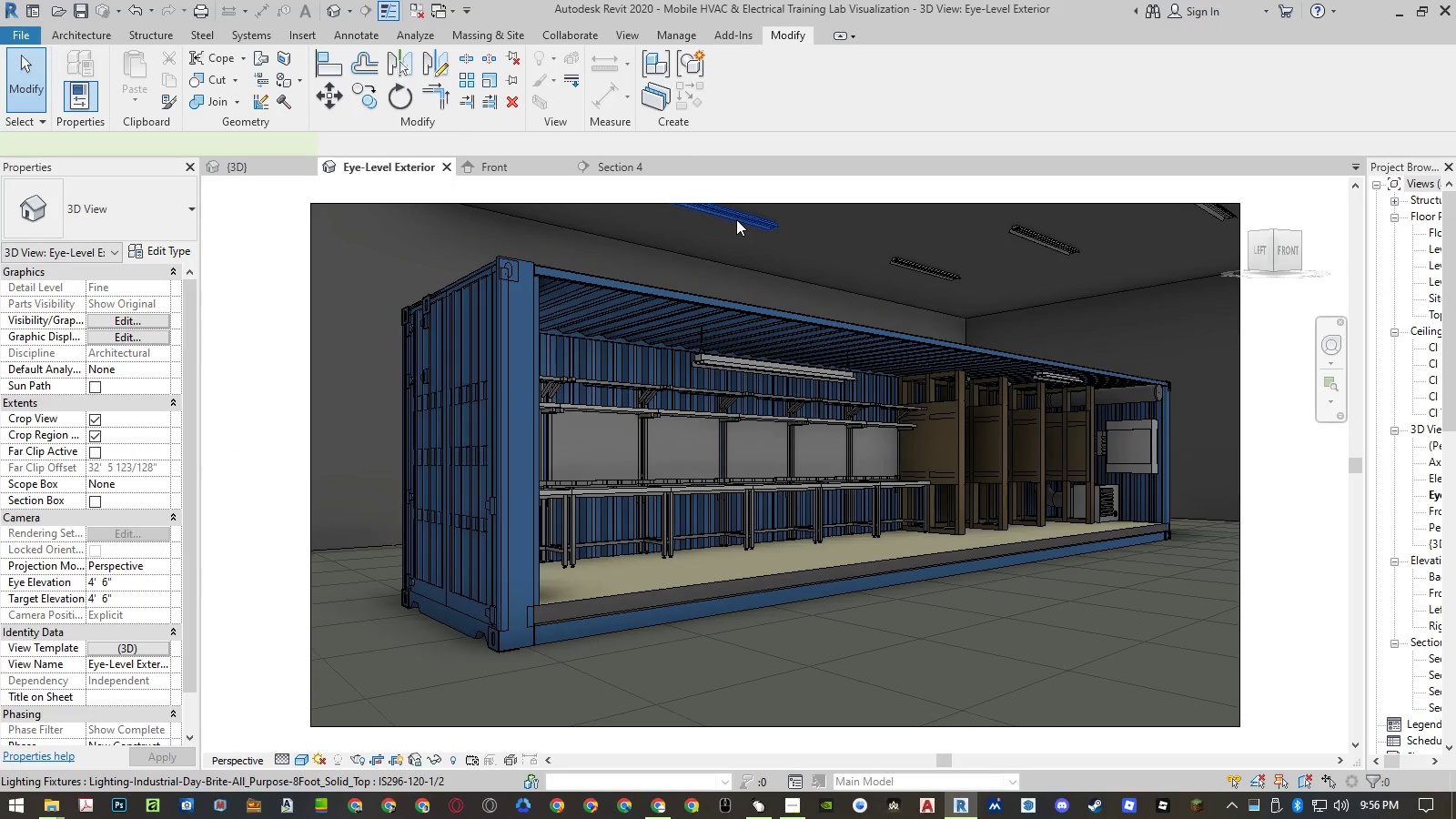 
right_click([736, 219])
 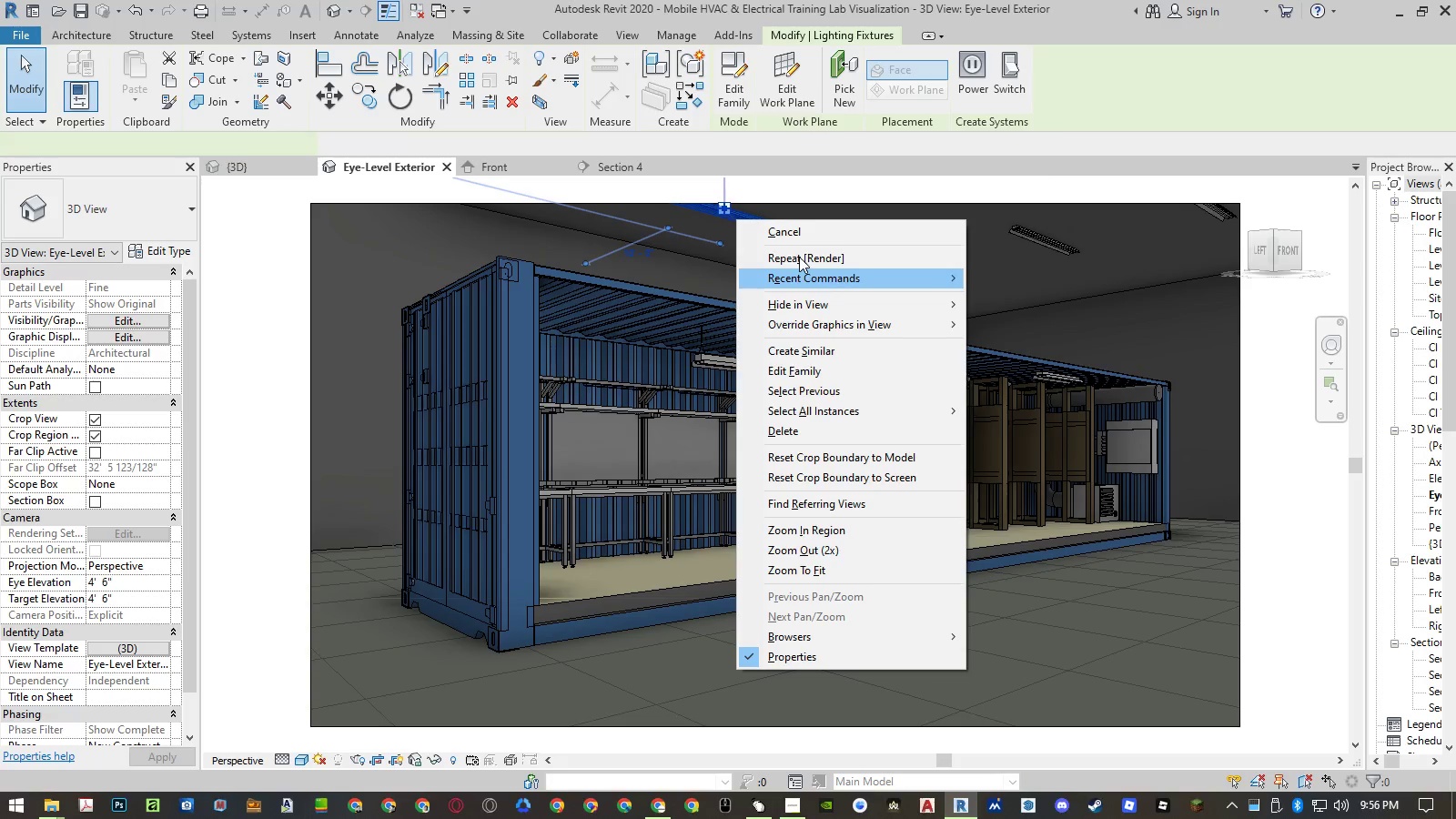 
left_click([745, 101])
 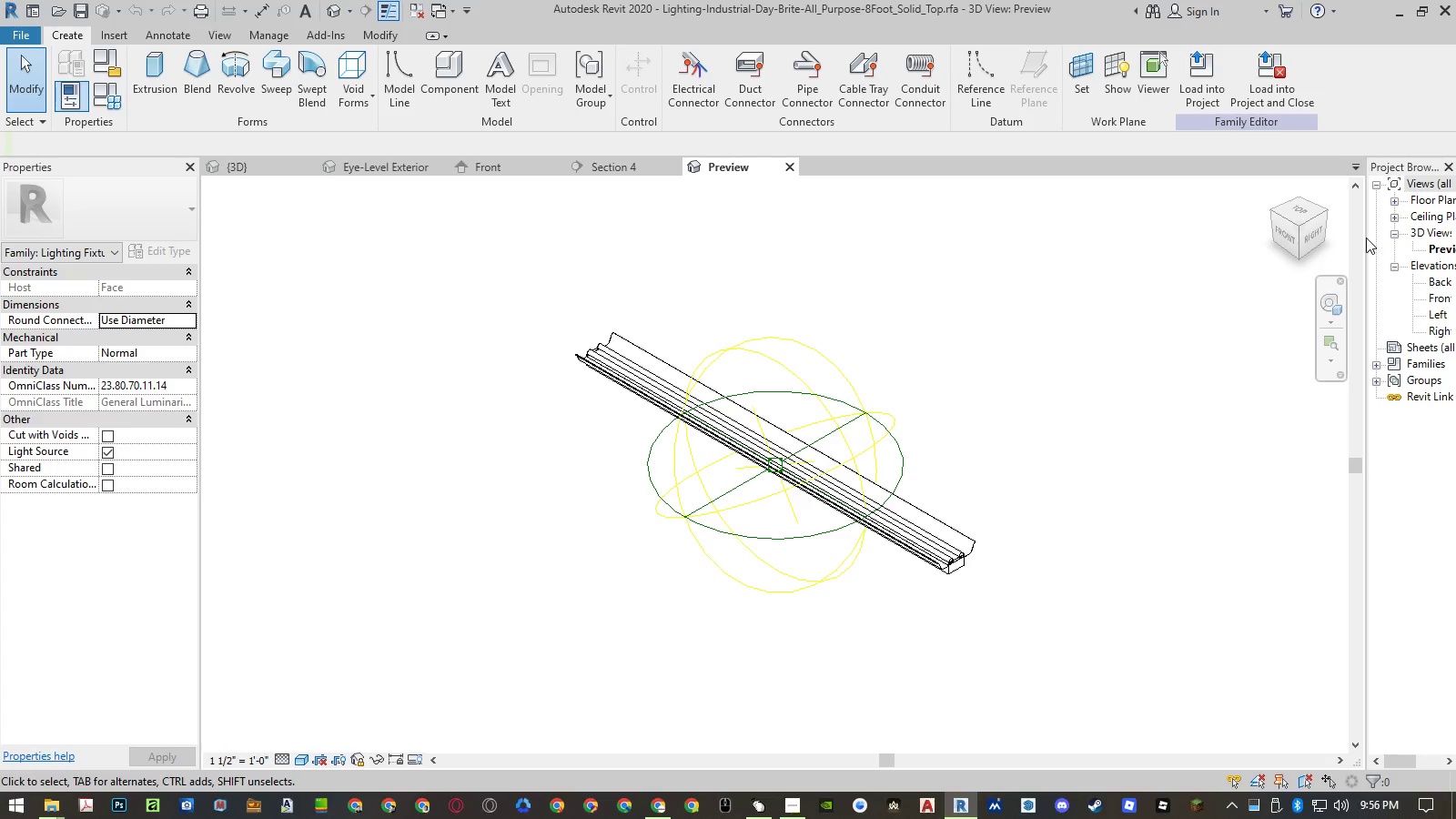 
wait(7.14)
 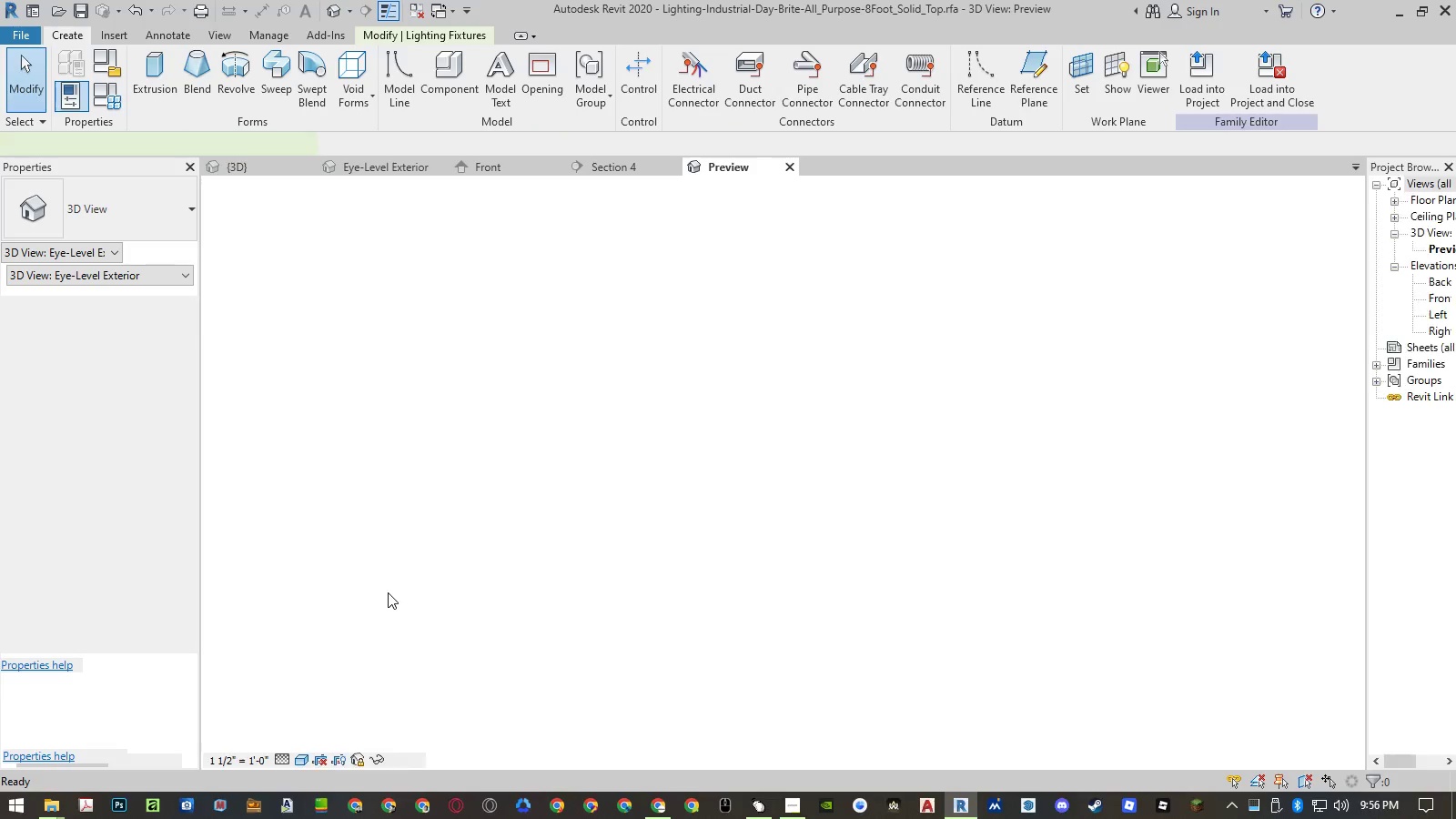 
double_click([1427, 299])
 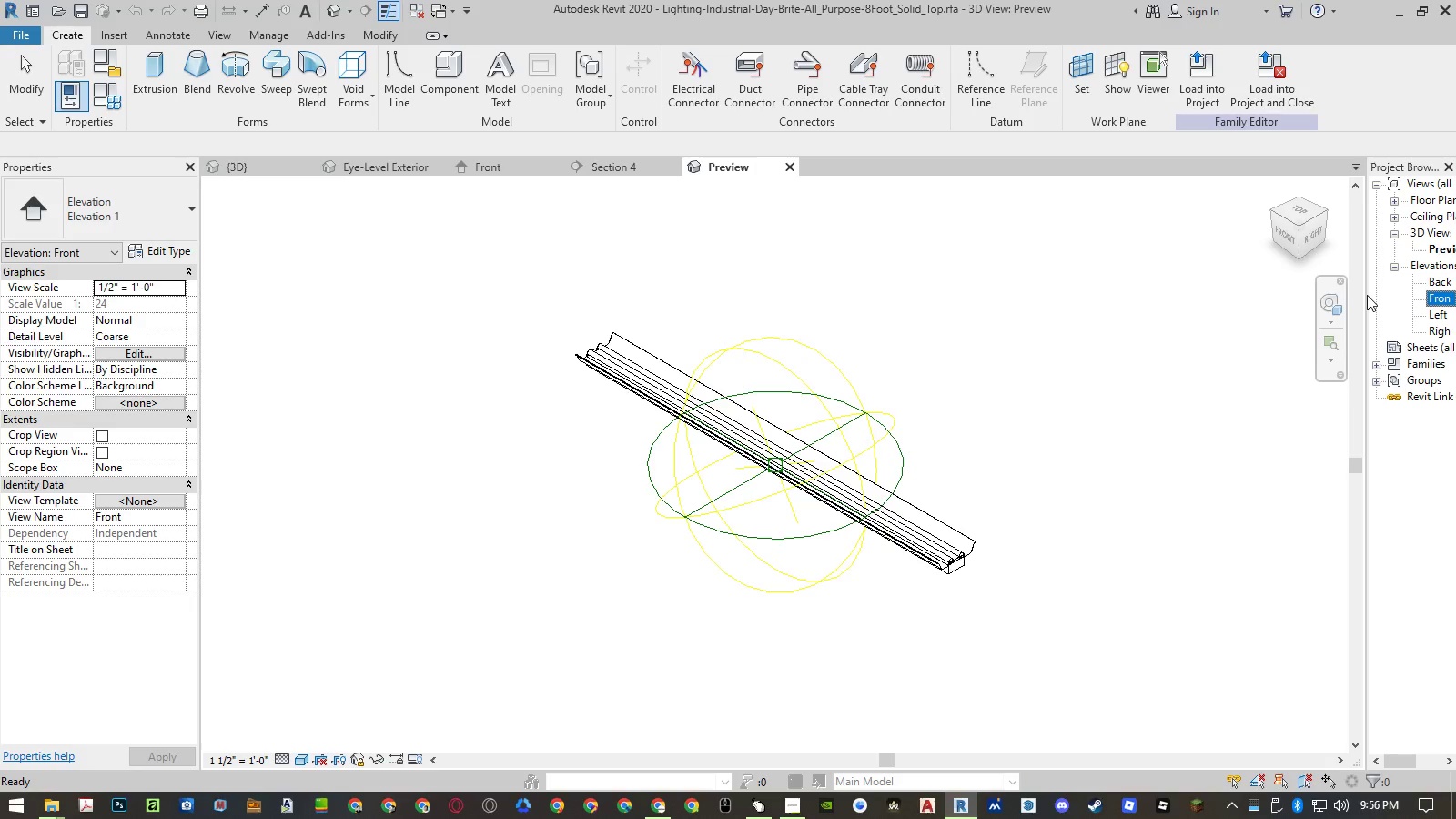 
left_click_drag(start_coordinate=[1365, 295], to_coordinate=[1289, 298])
 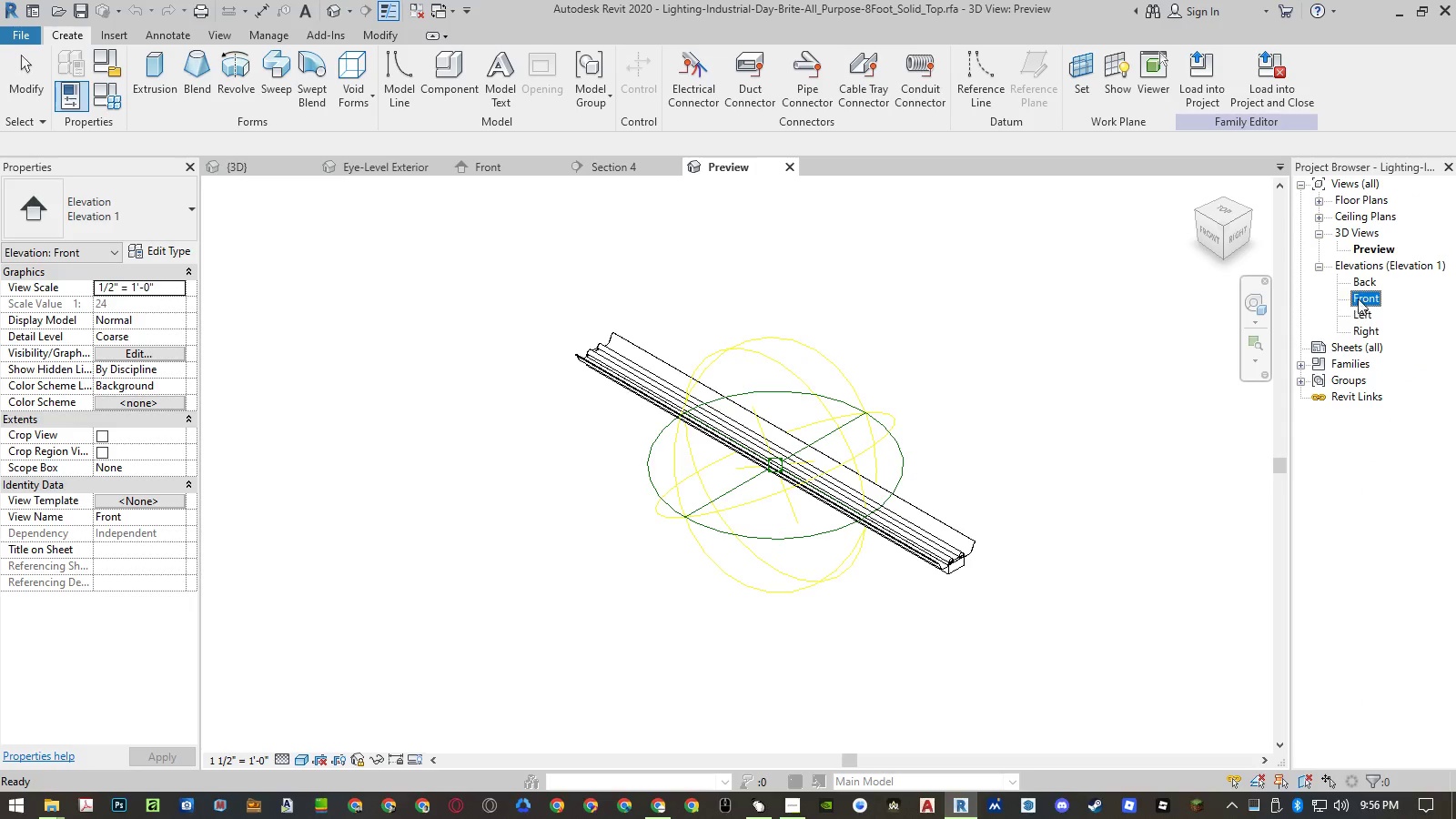 
double_click([1360, 298])
 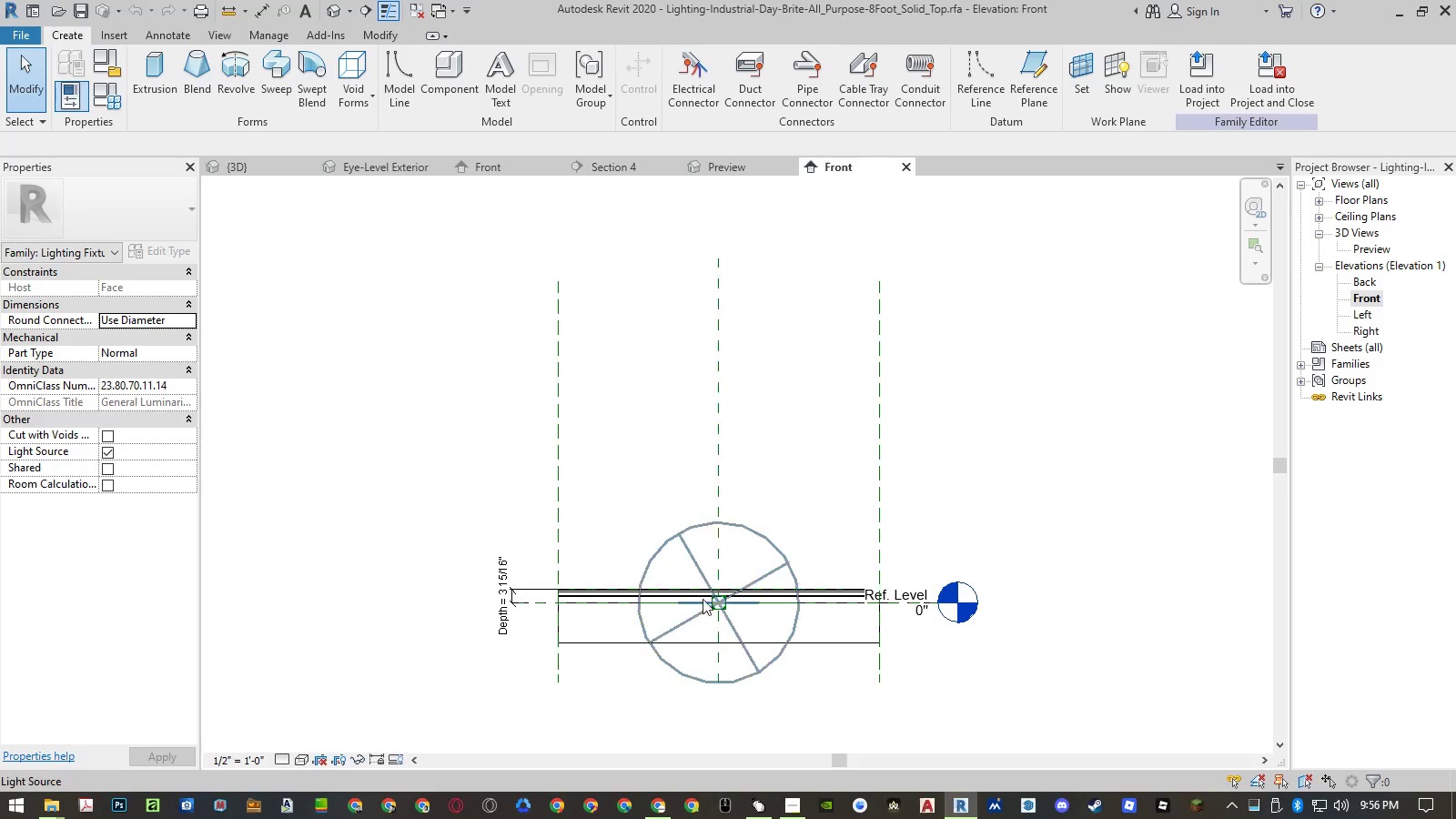 
left_click([729, 632])
 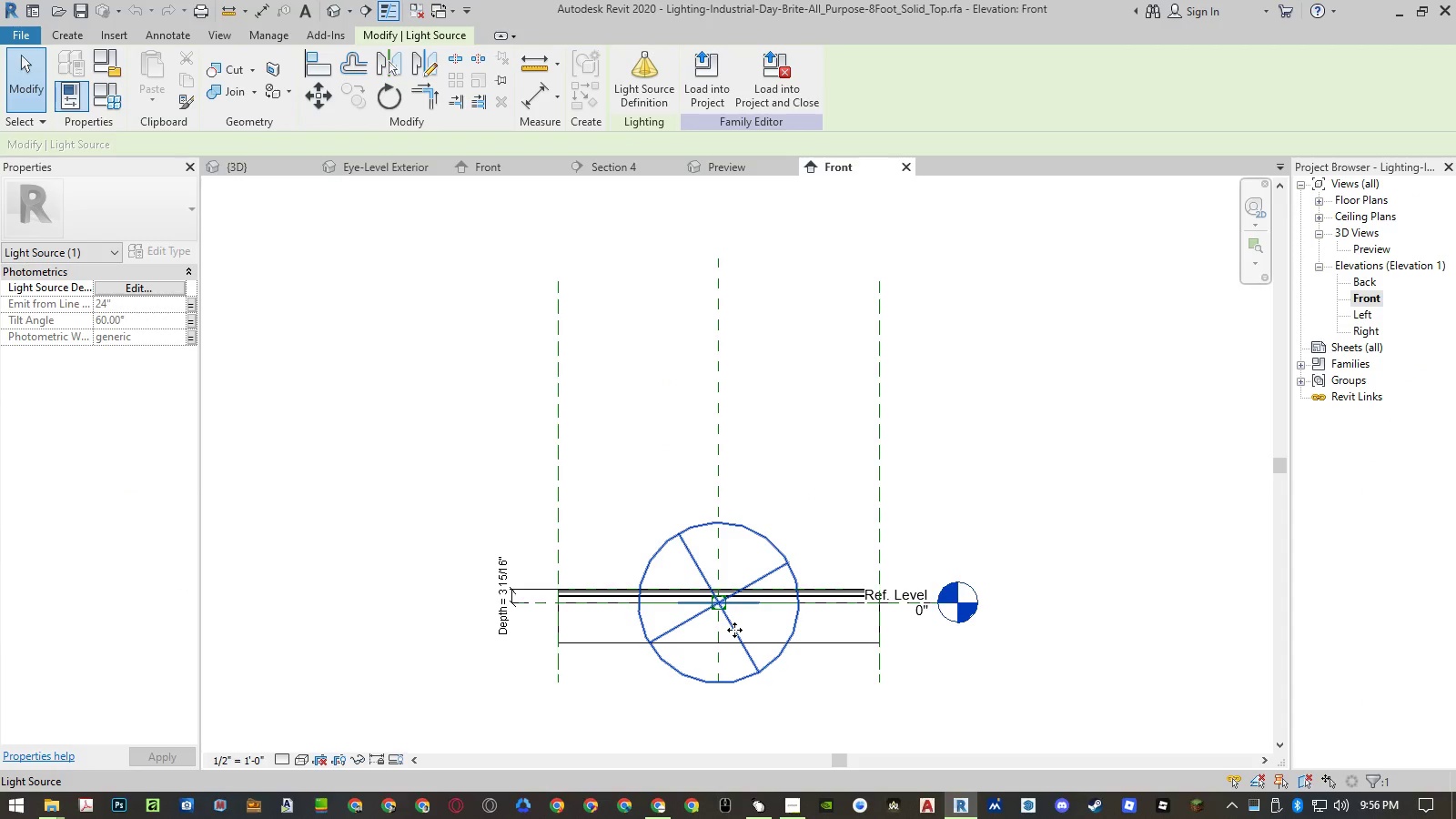 
scroll: coordinate [734, 628], scroll_direction: up, amount: 5.0
 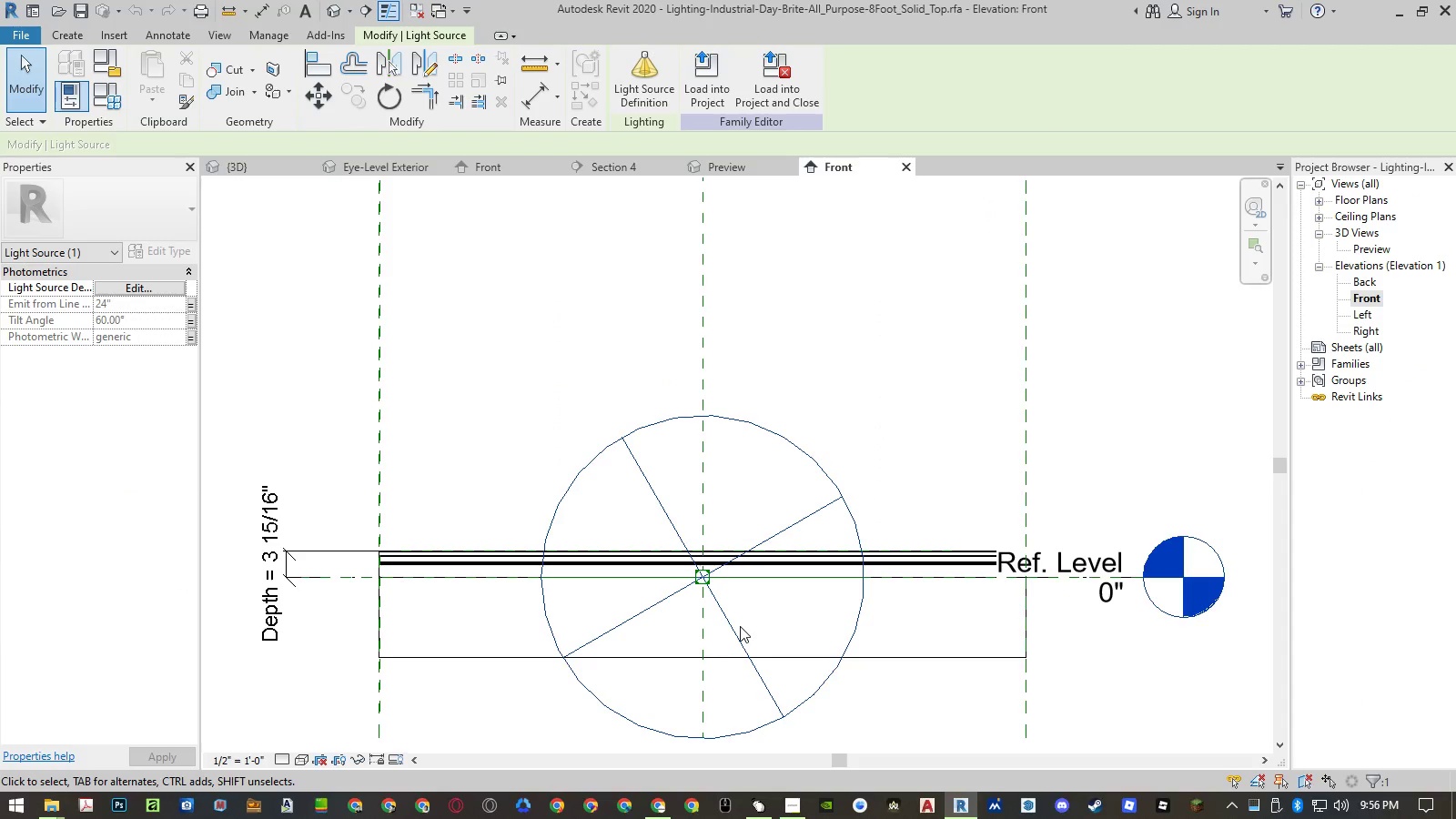 
type(mv)
 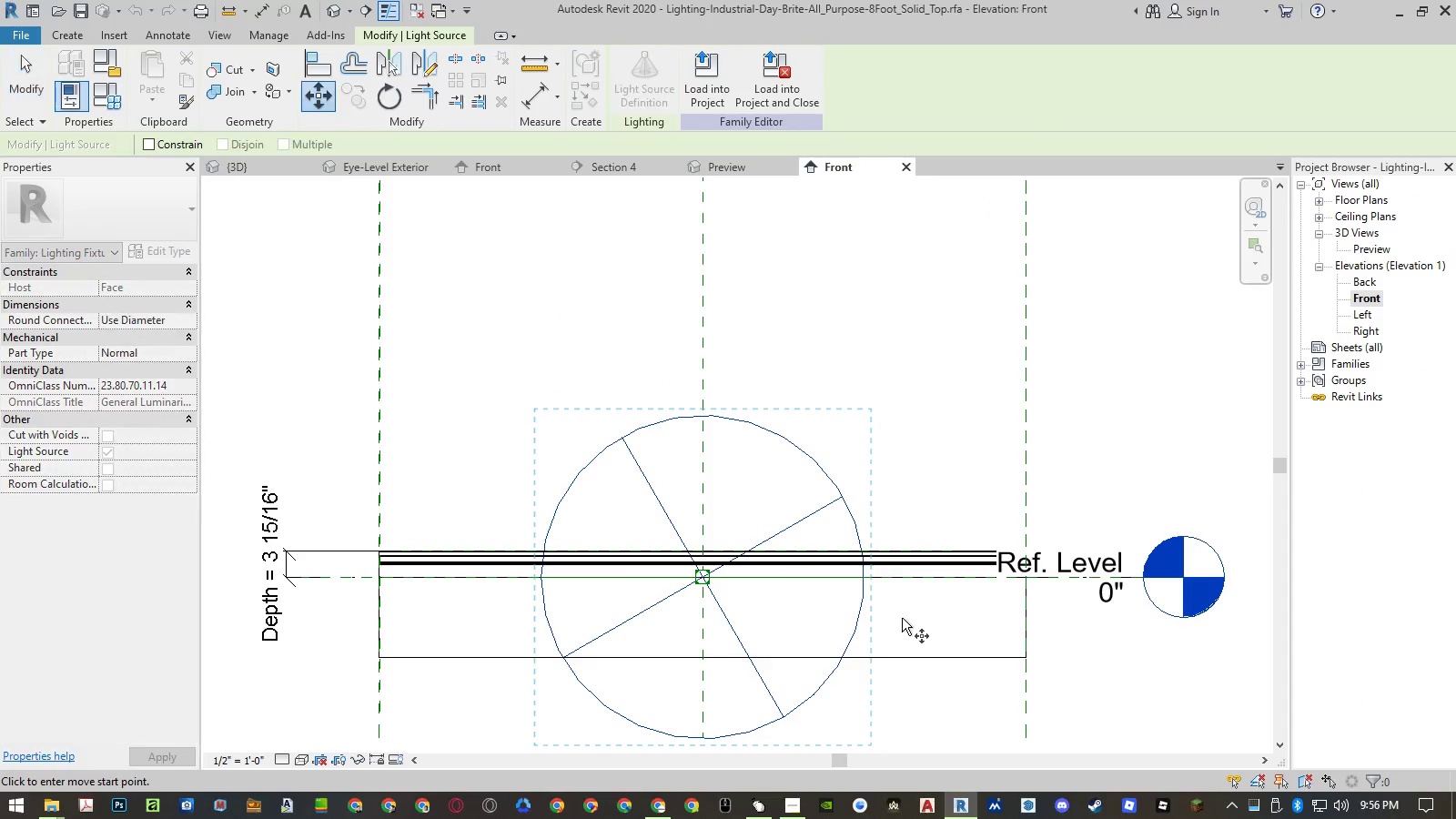 
left_click([903, 618])
 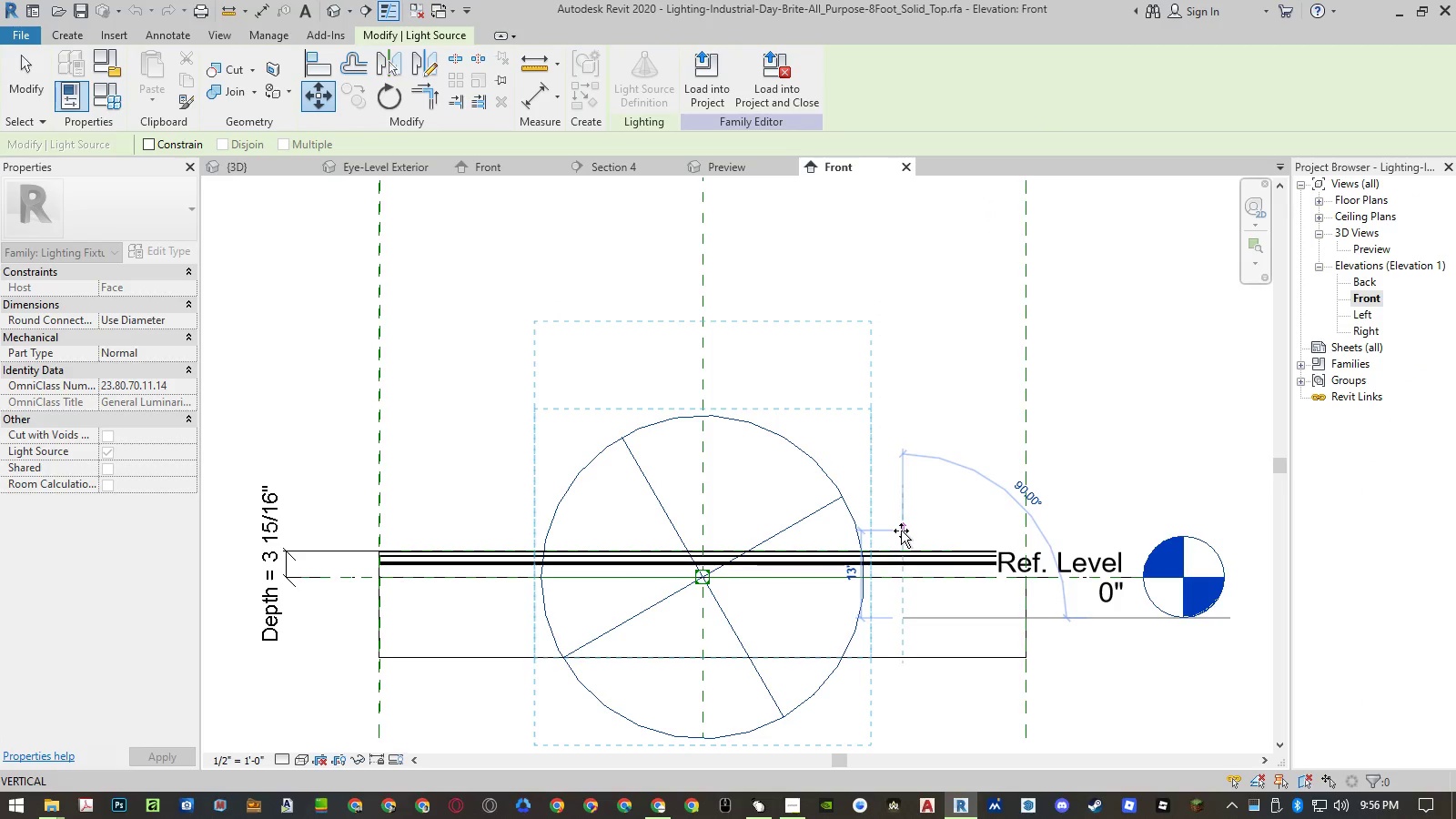 
left_click([901, 531])
 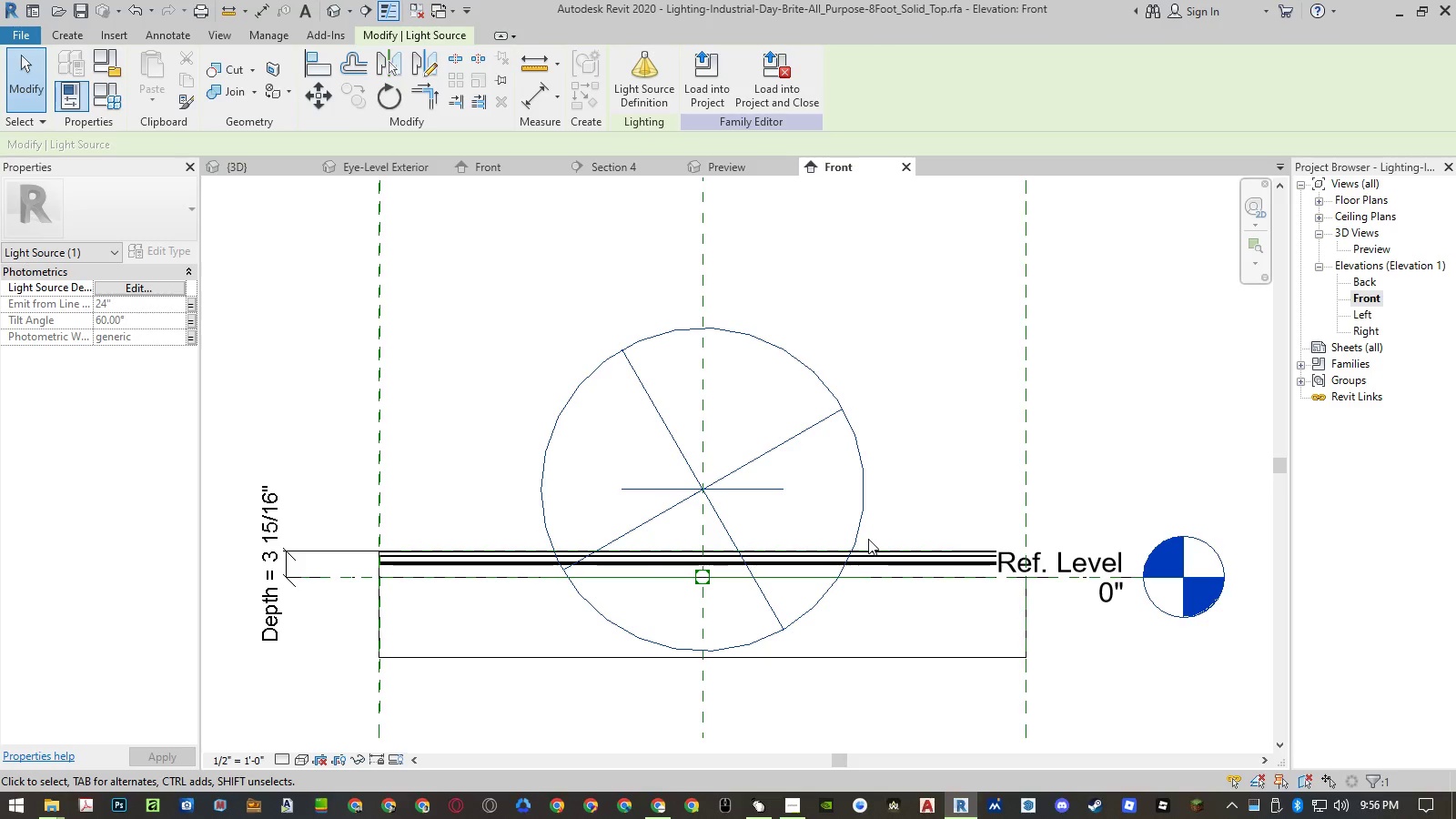 
type(al)
 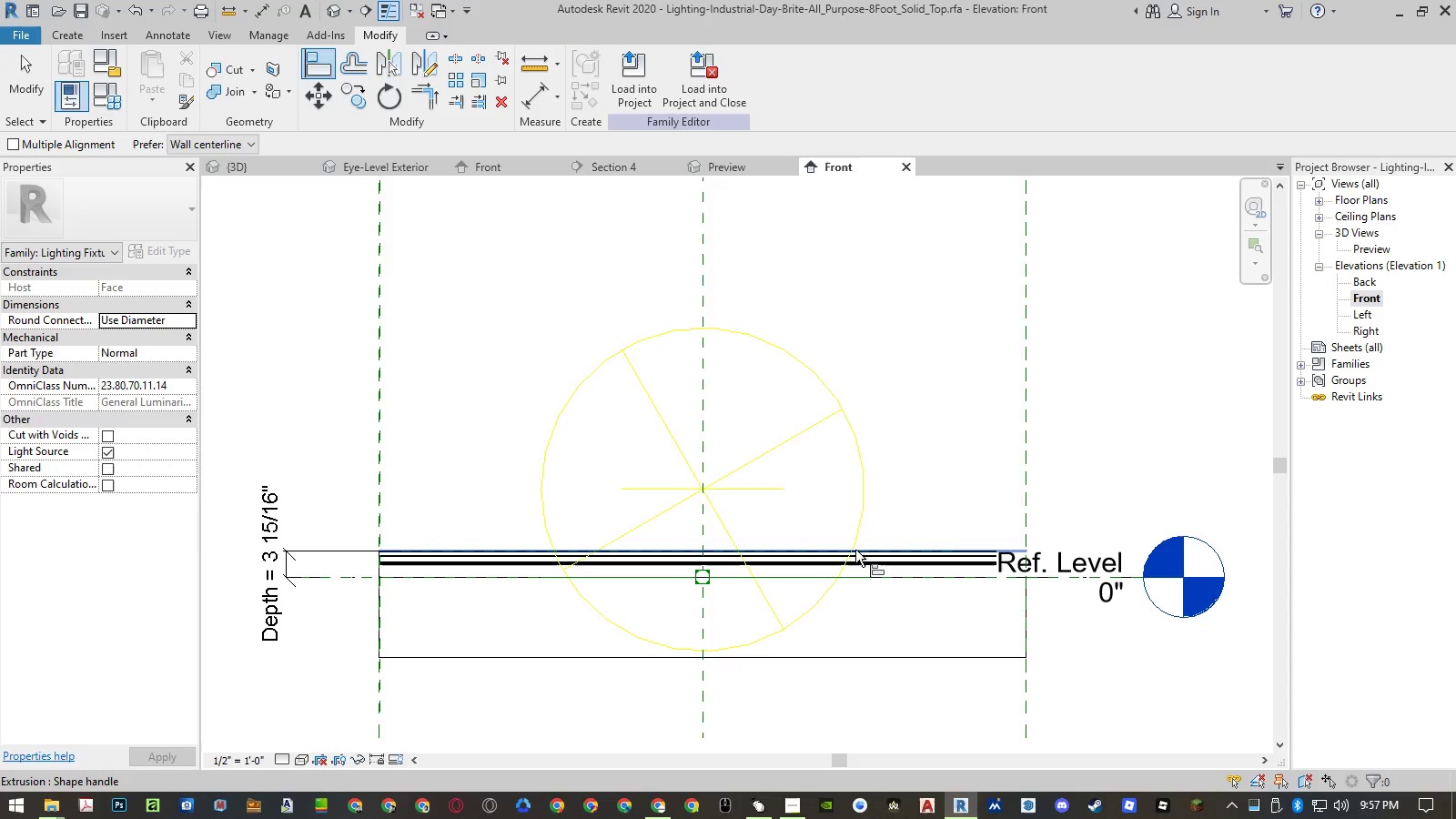 
scroll: coordinate [854, 551], scroll_direction: up, amount: 7.0
 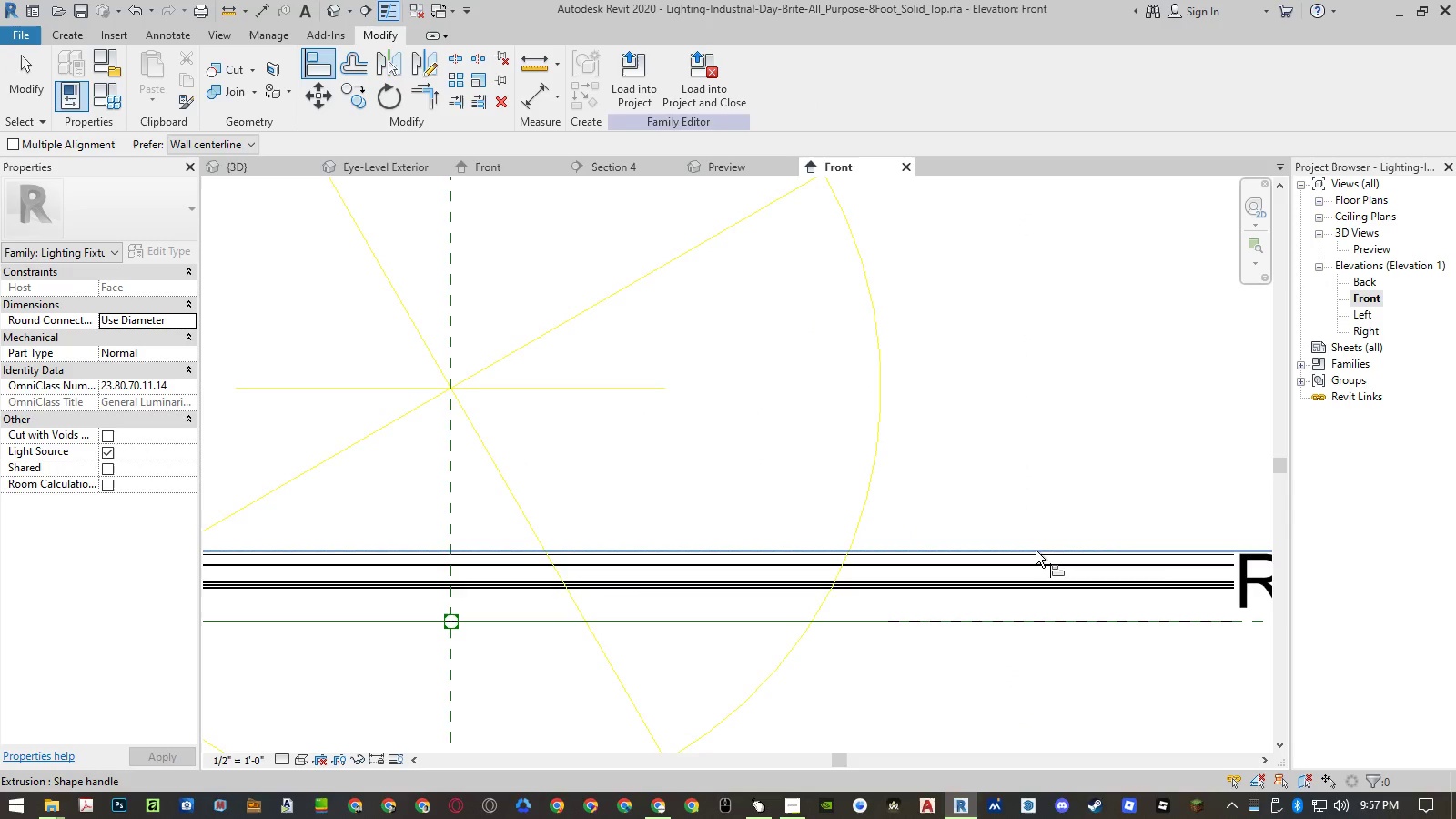 
left_click([1036, 551])
 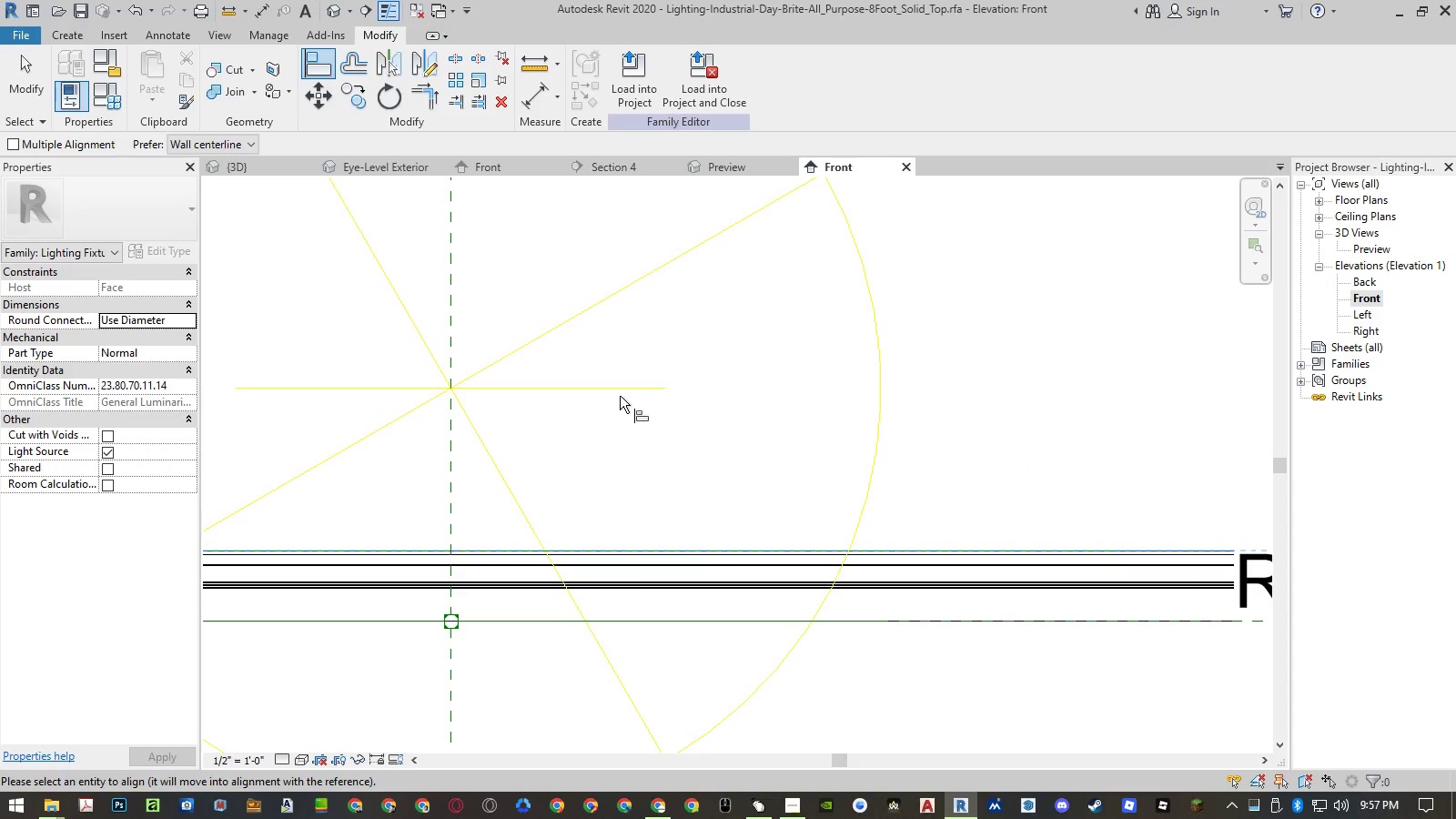 
left_click([614, 389])
 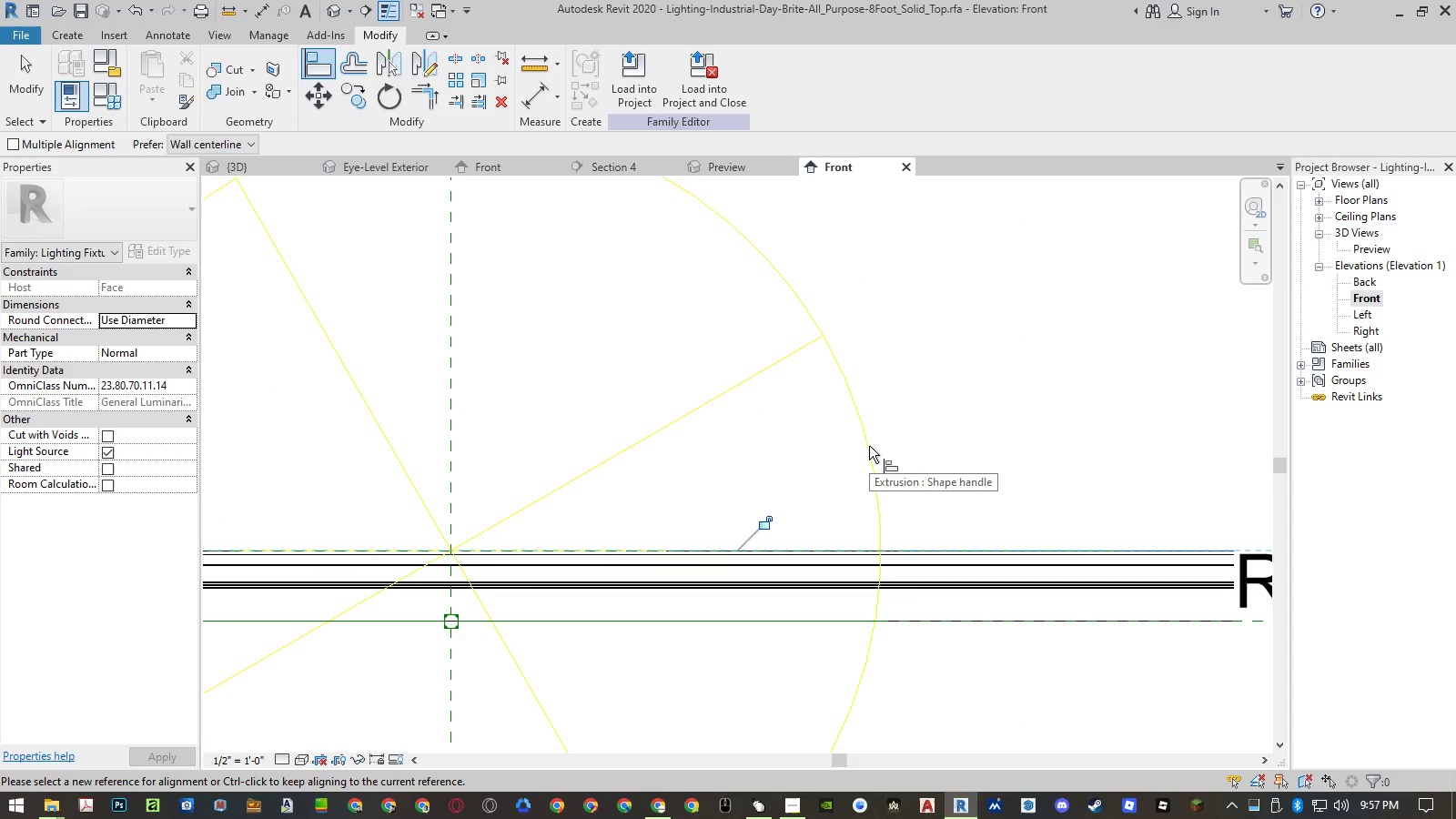 
key(Escape)
 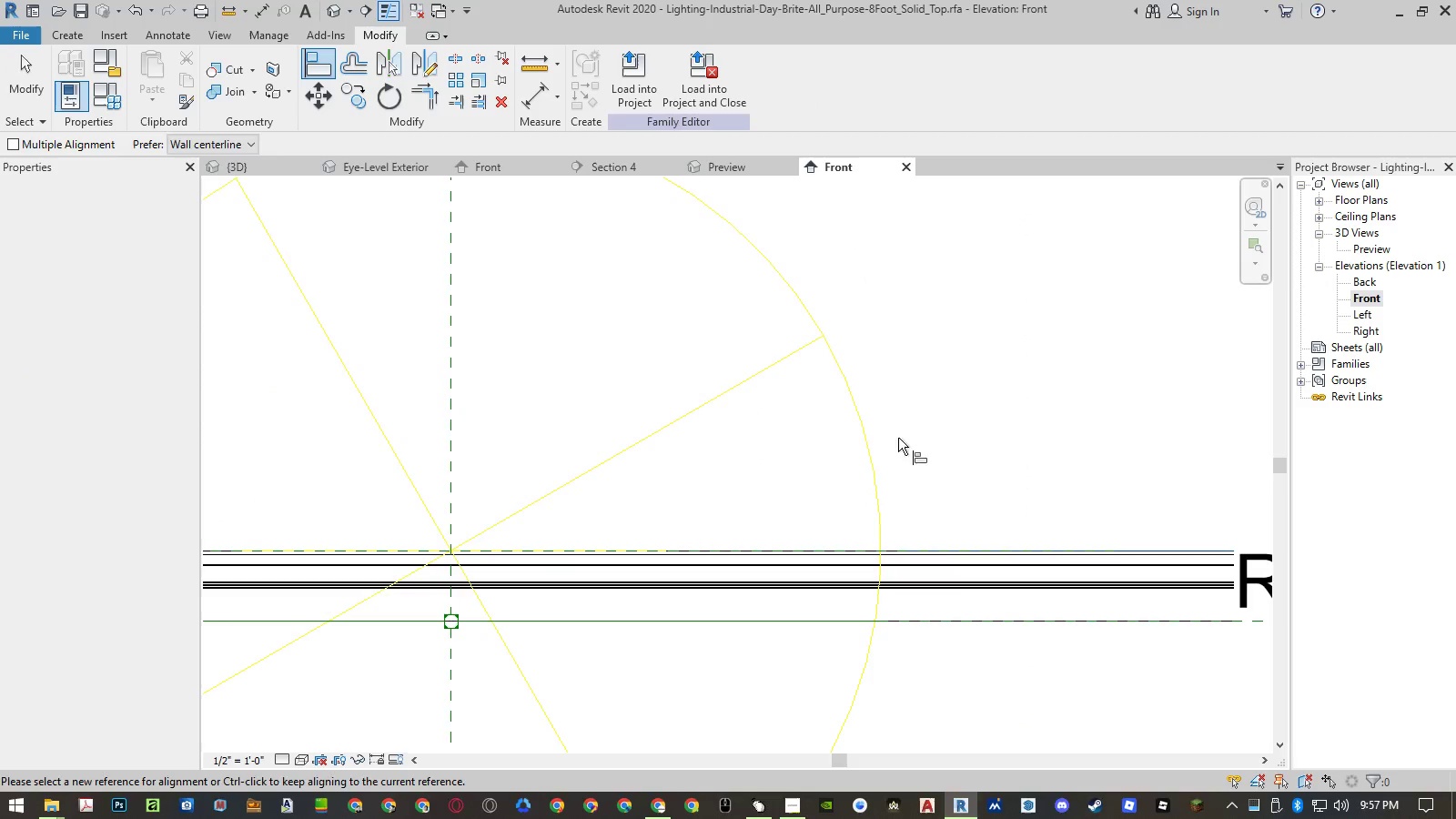 
key(Escape)
 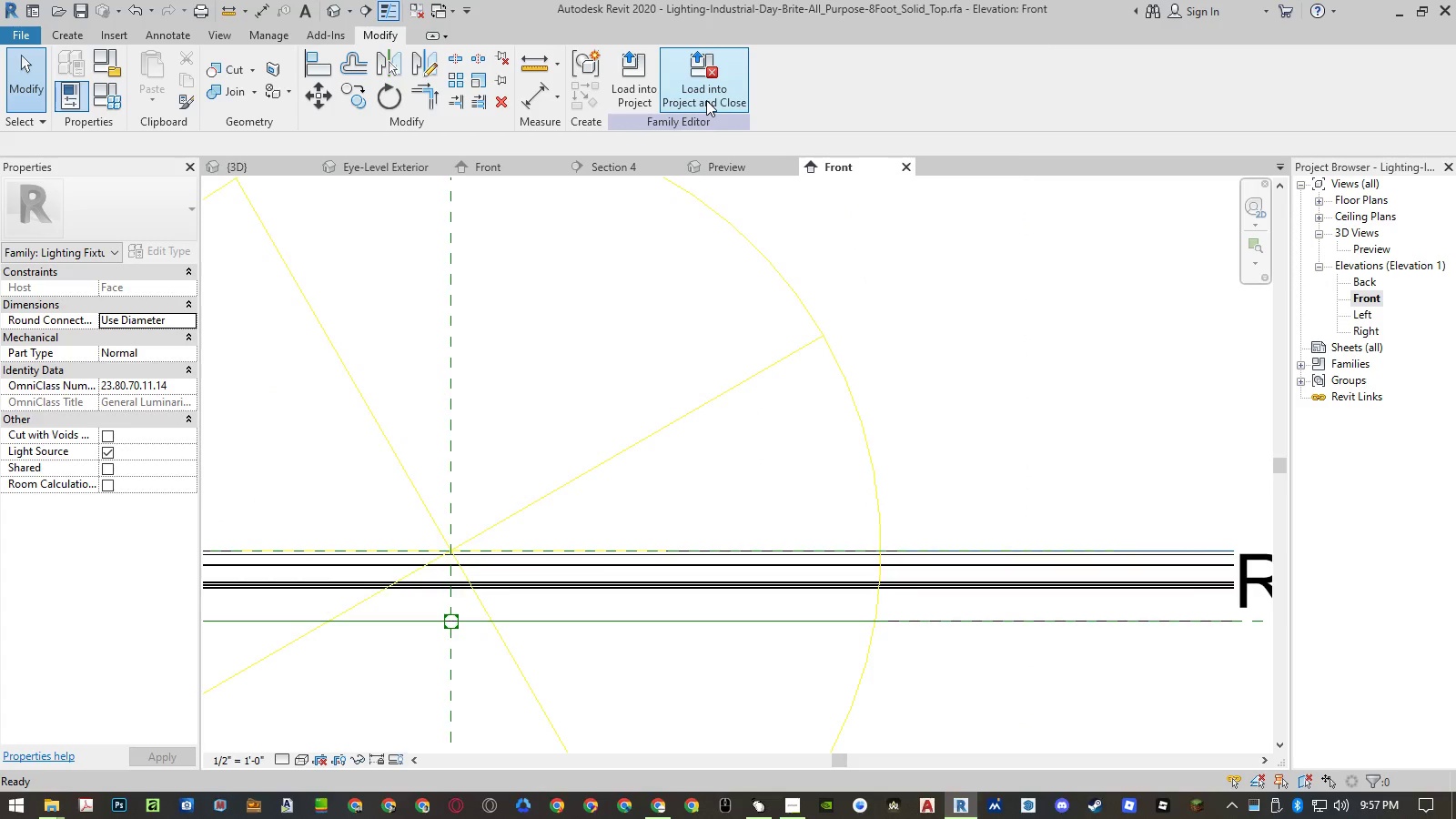 
left_click([706, 100])
 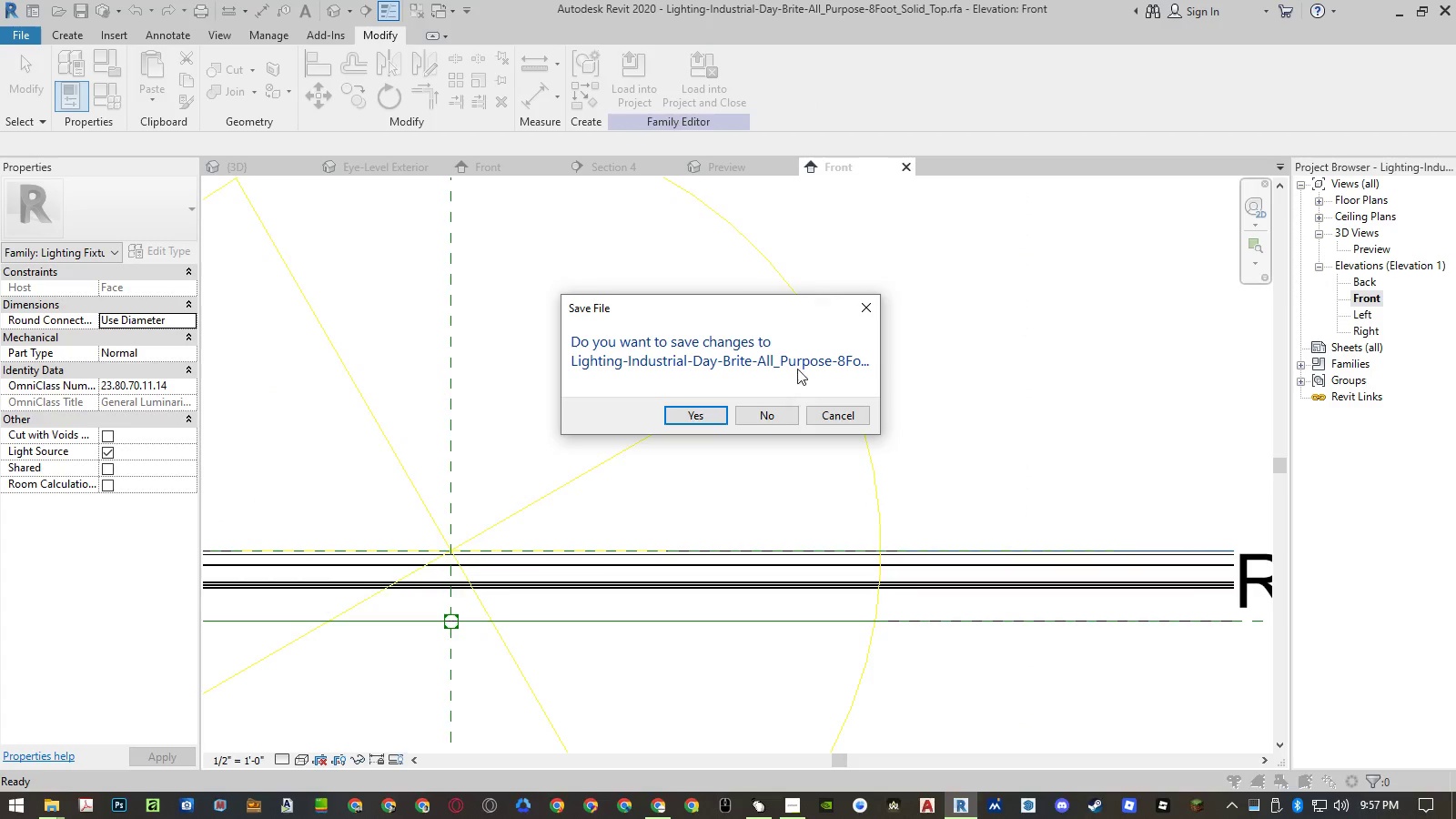 
left_click([783, 413])
 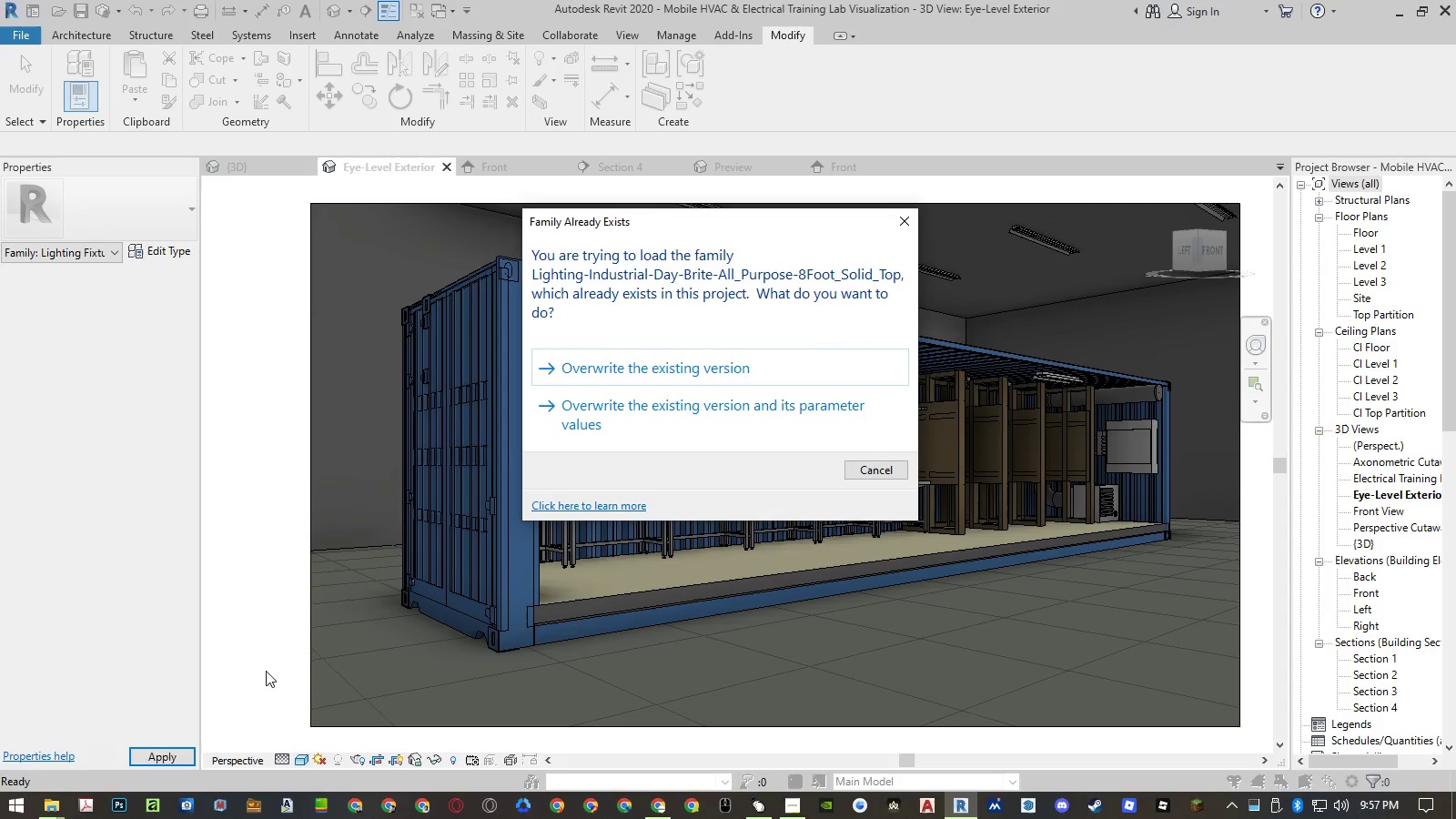 
left_click([624, 401])
 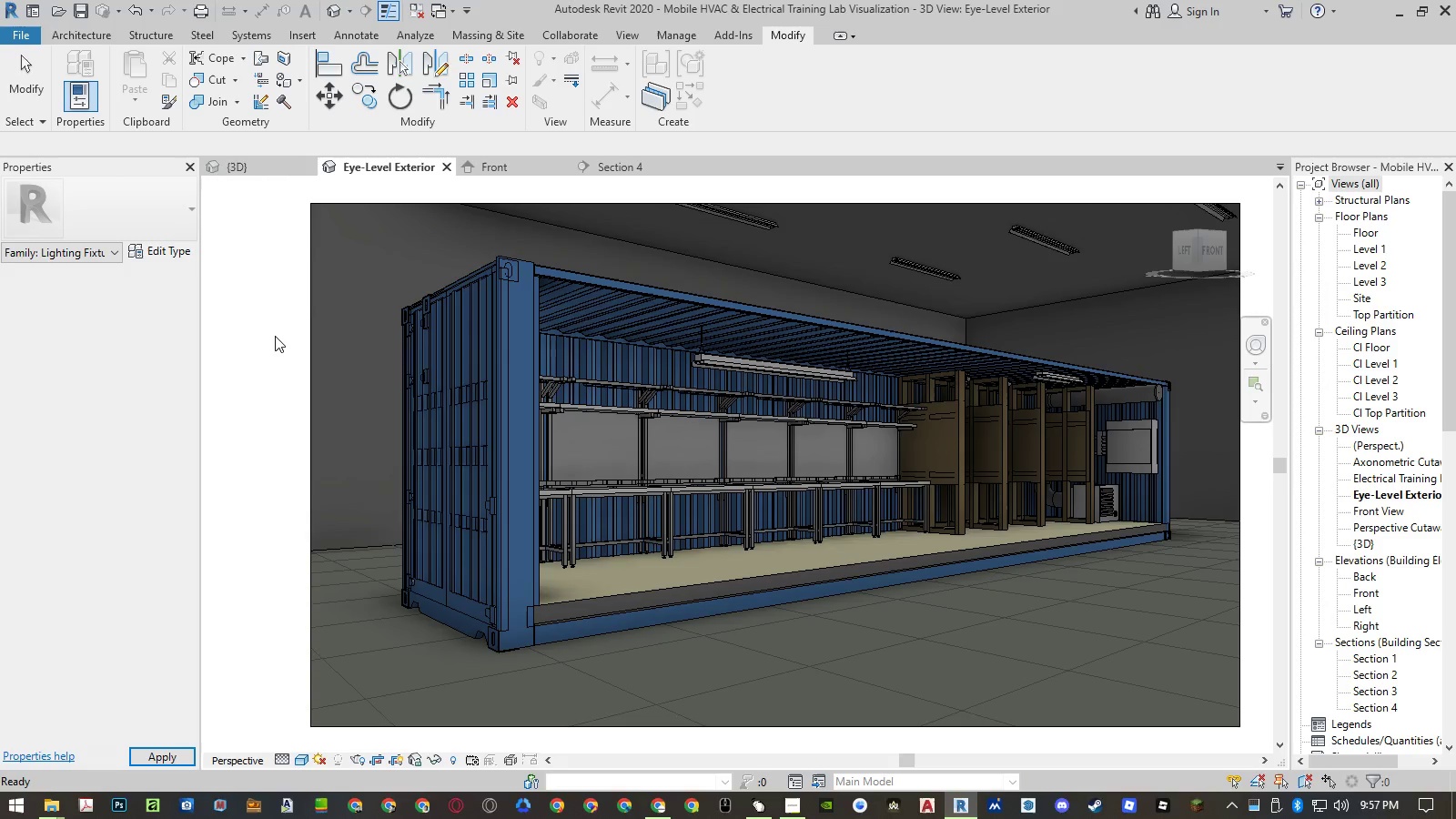 
key(Control+ControlLeft)
 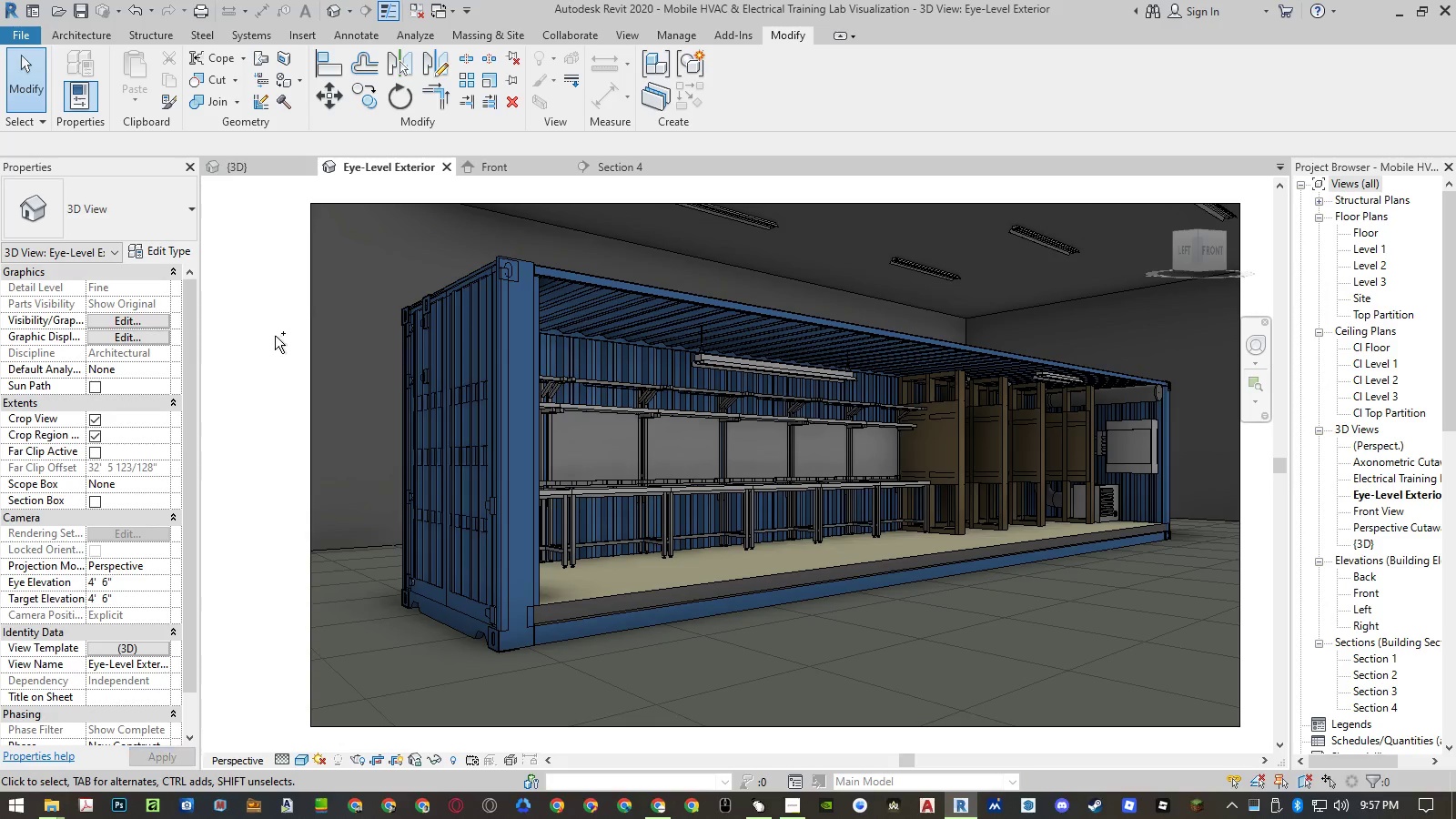 
key(Control+S)
 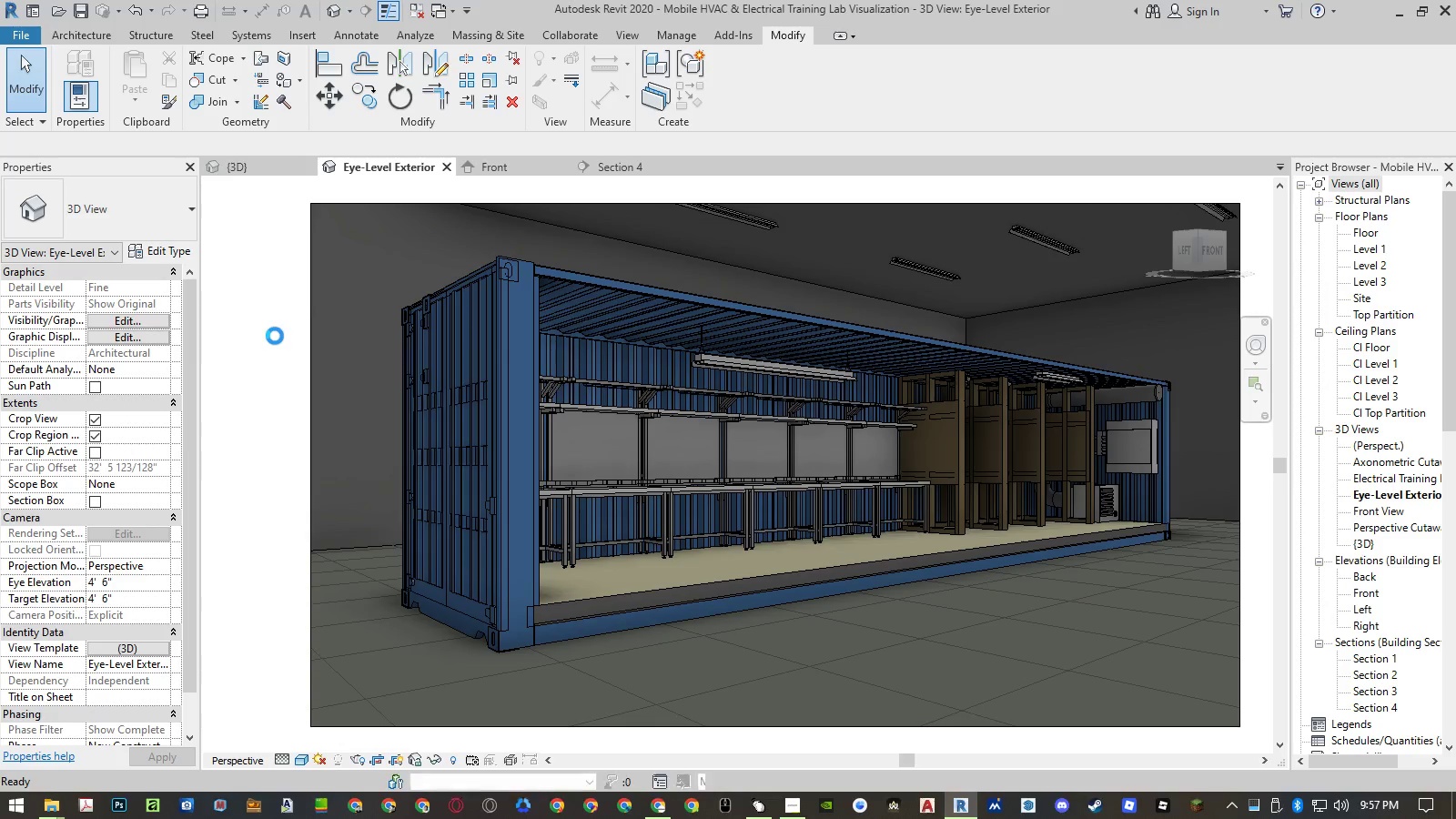 
type(rr)
 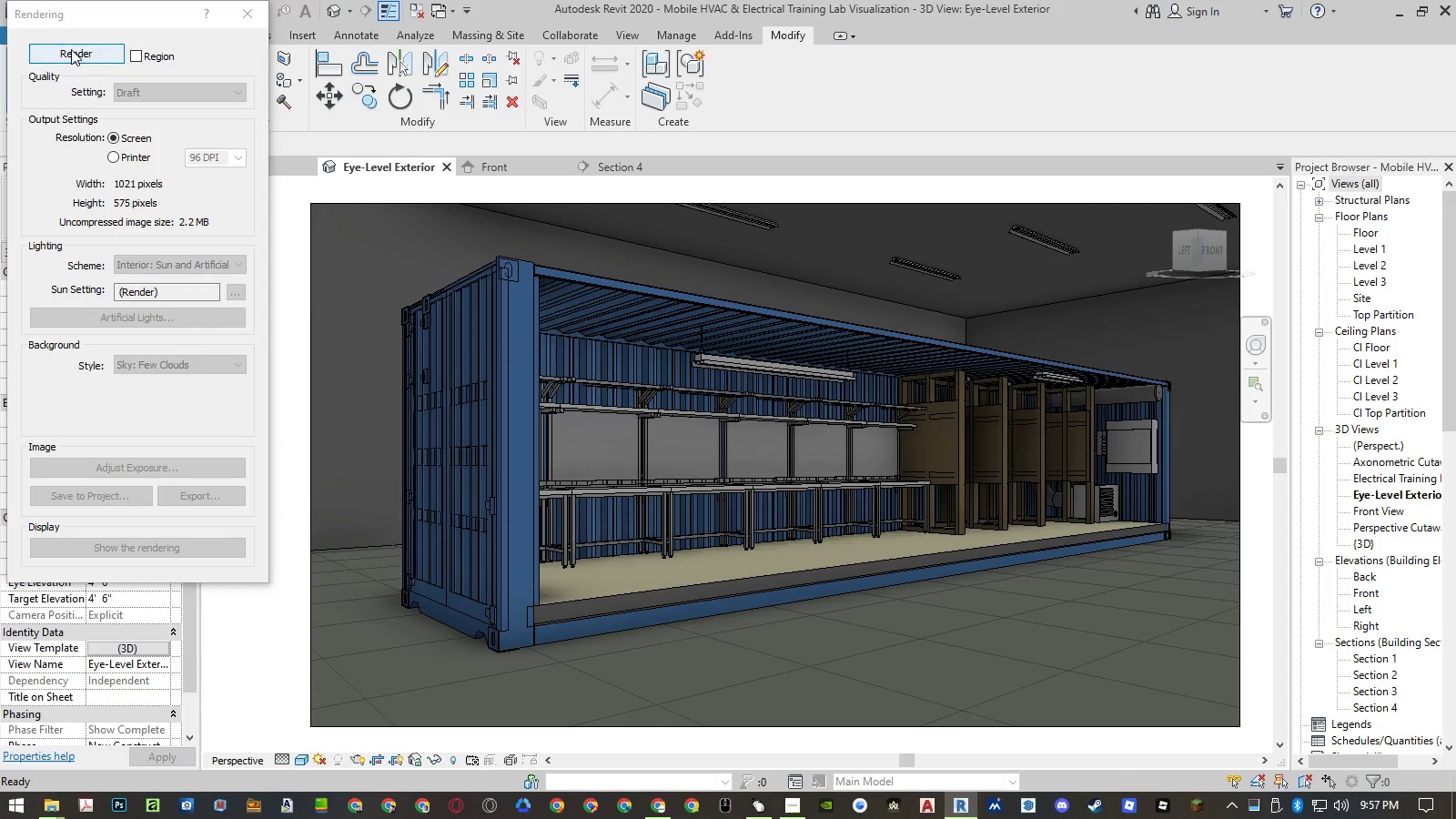 
left_click([71, 49])
 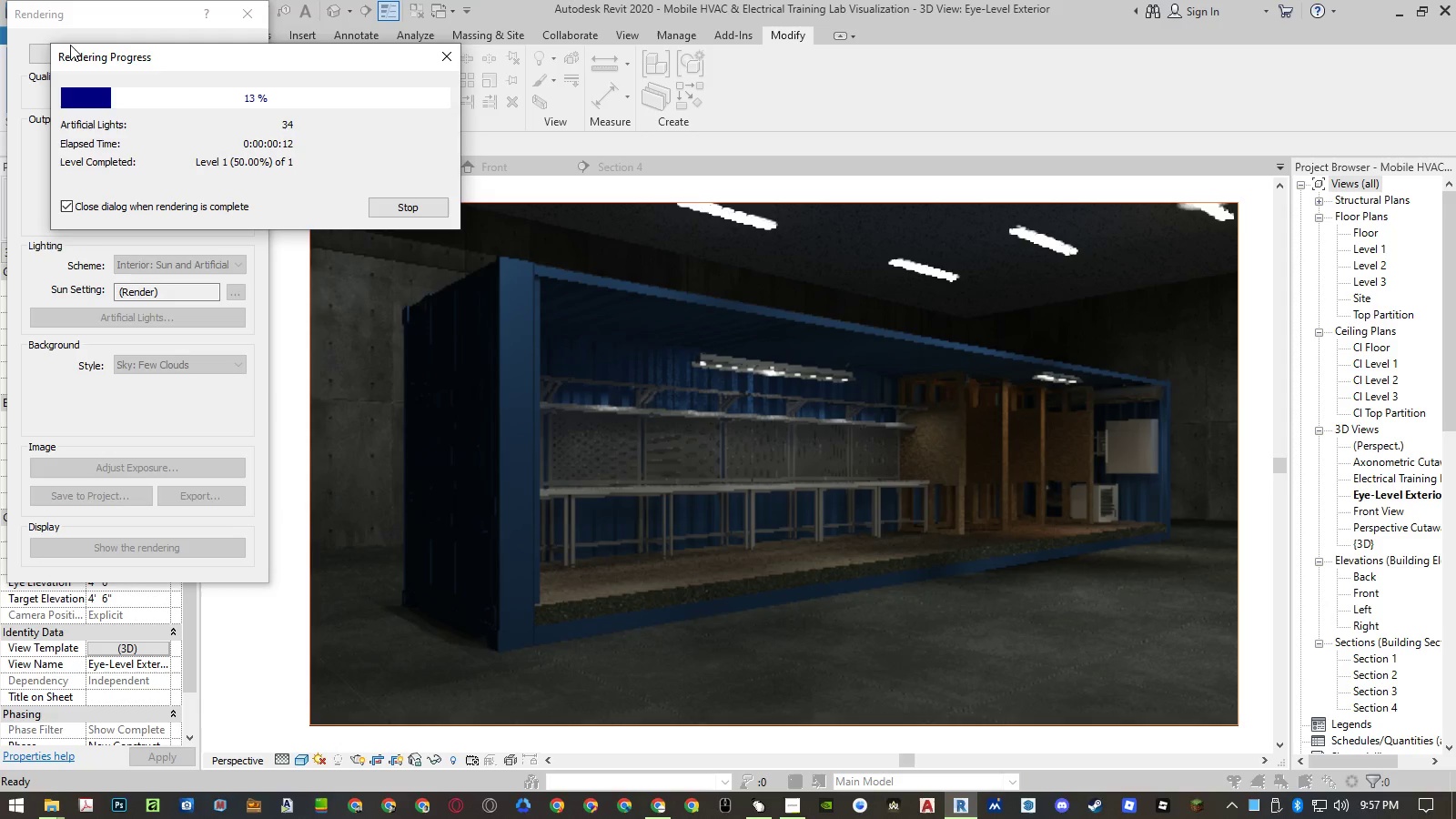 
wait(17.31)
 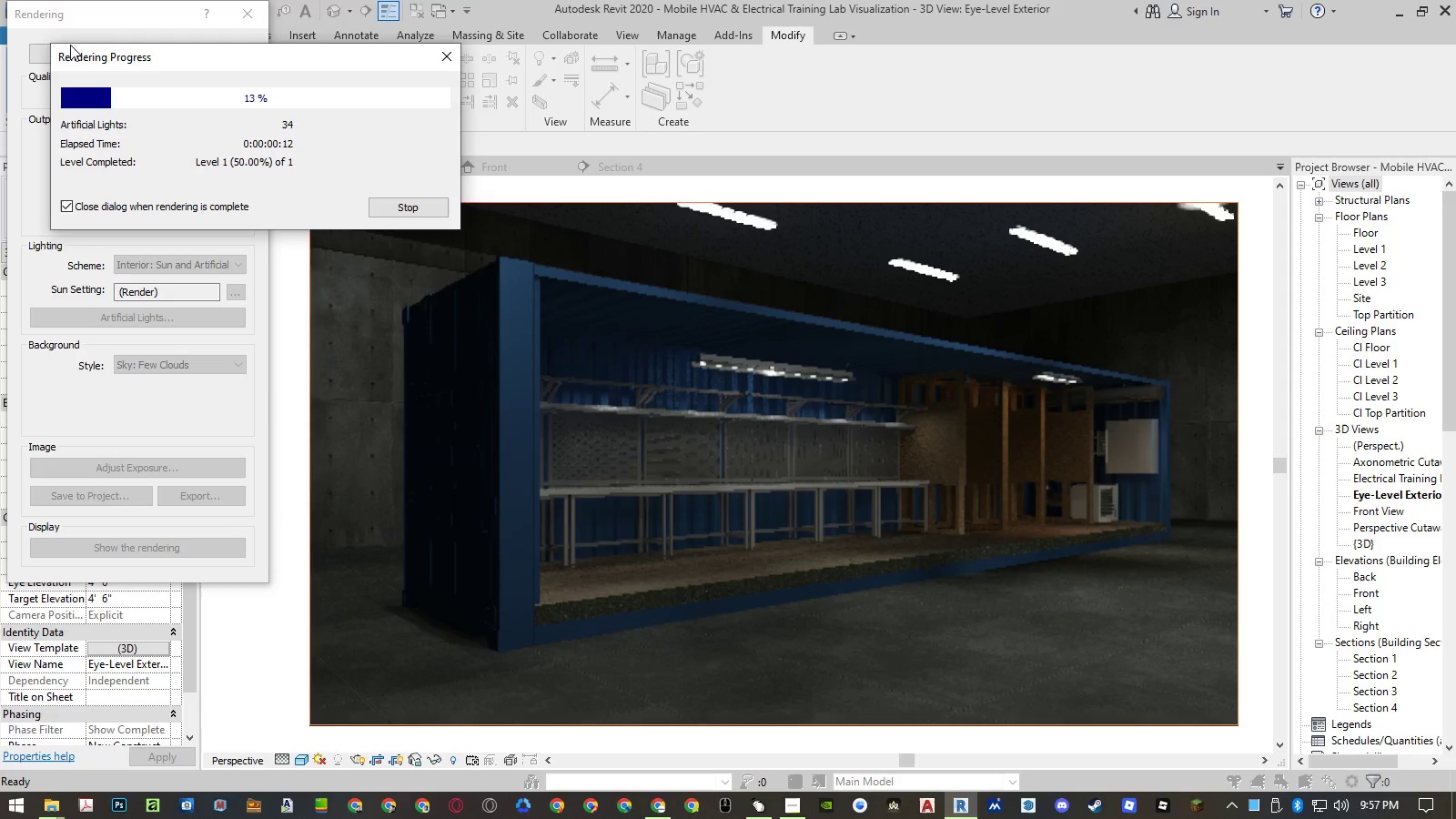 
left_click([254, 19])
 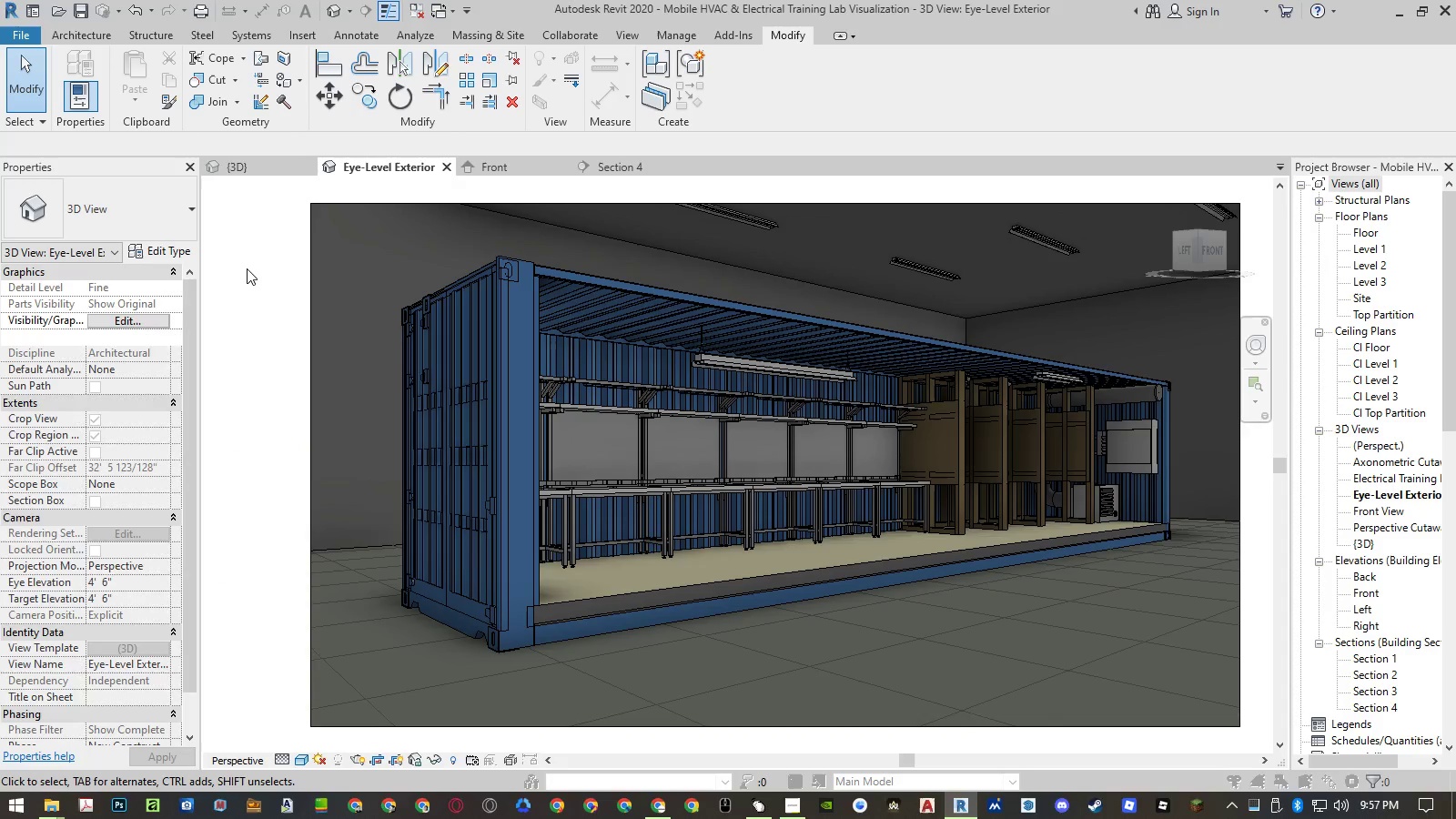 
left_click([247, 268])
 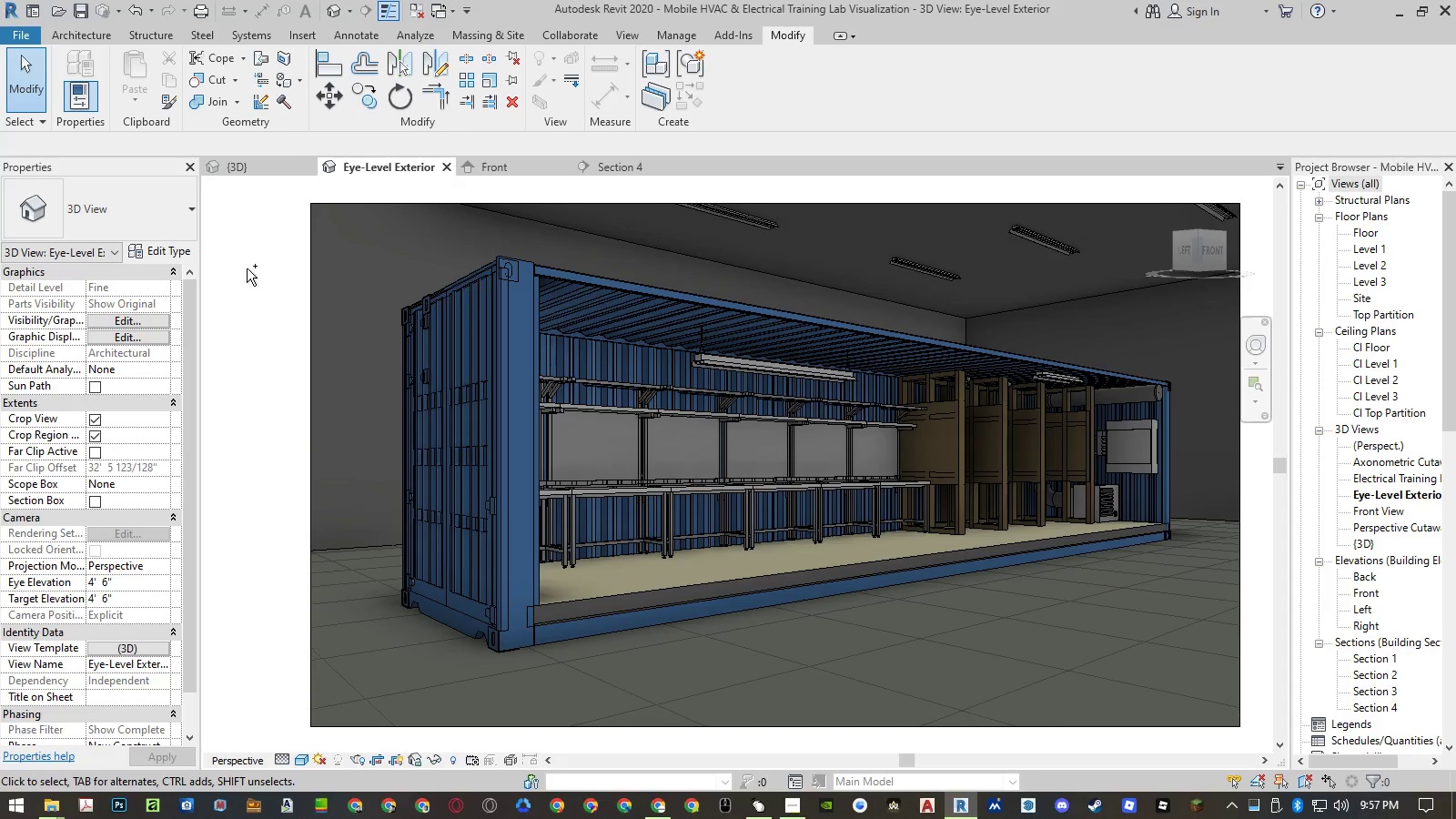 
key(Control+Z)
 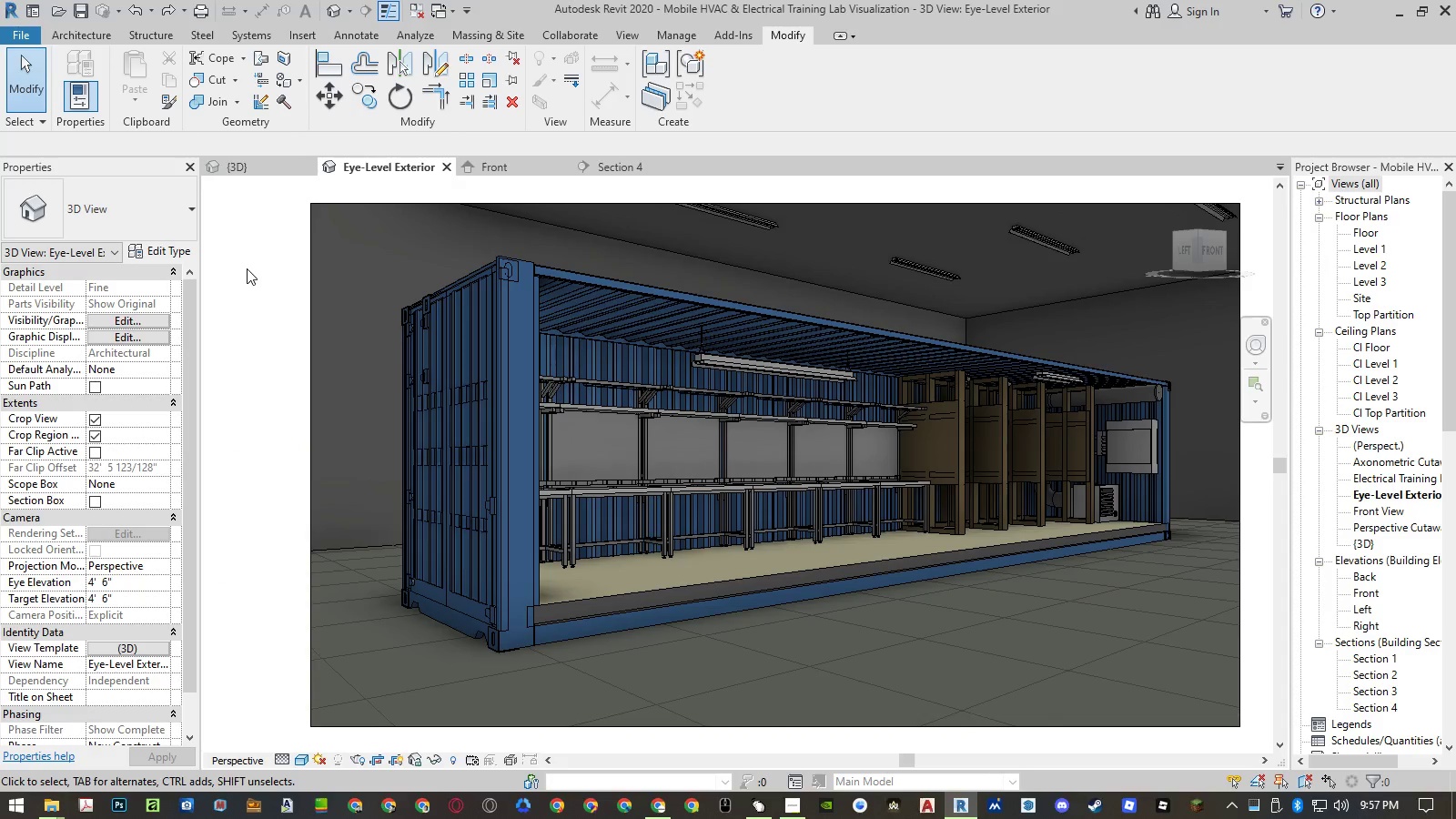 
type(rr)
 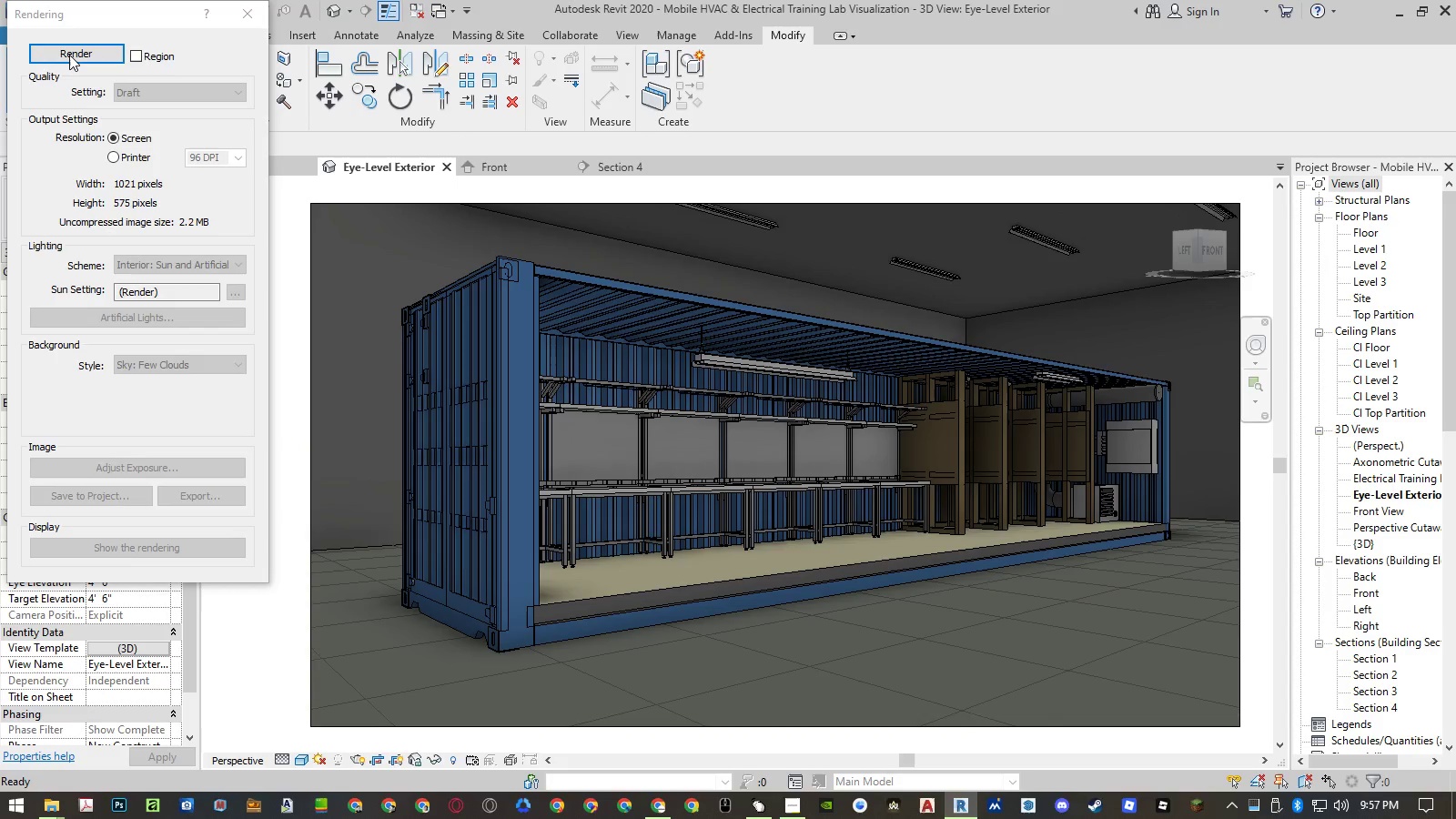 
left_click([69, 53])
 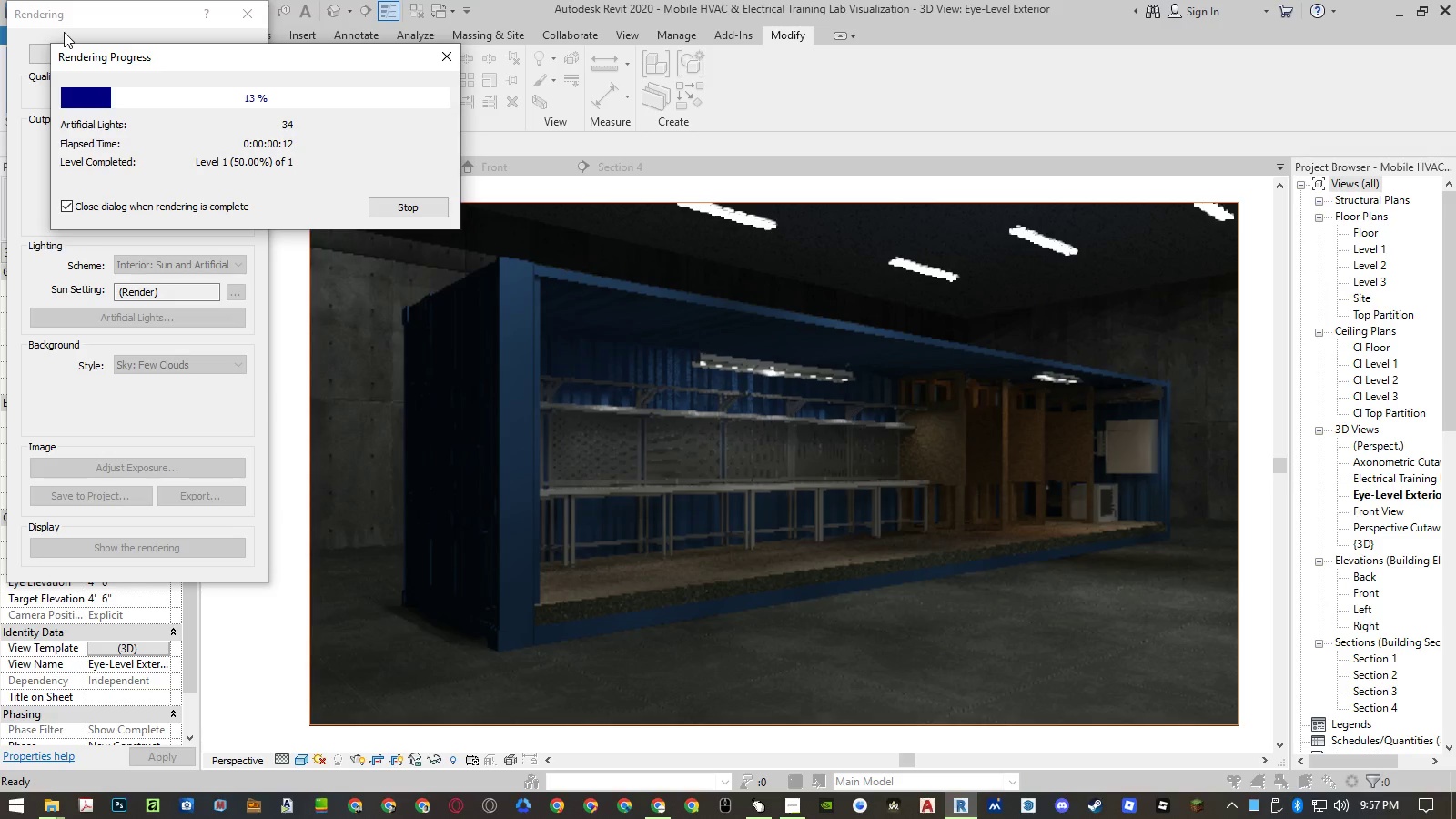 
wait(17.55)
 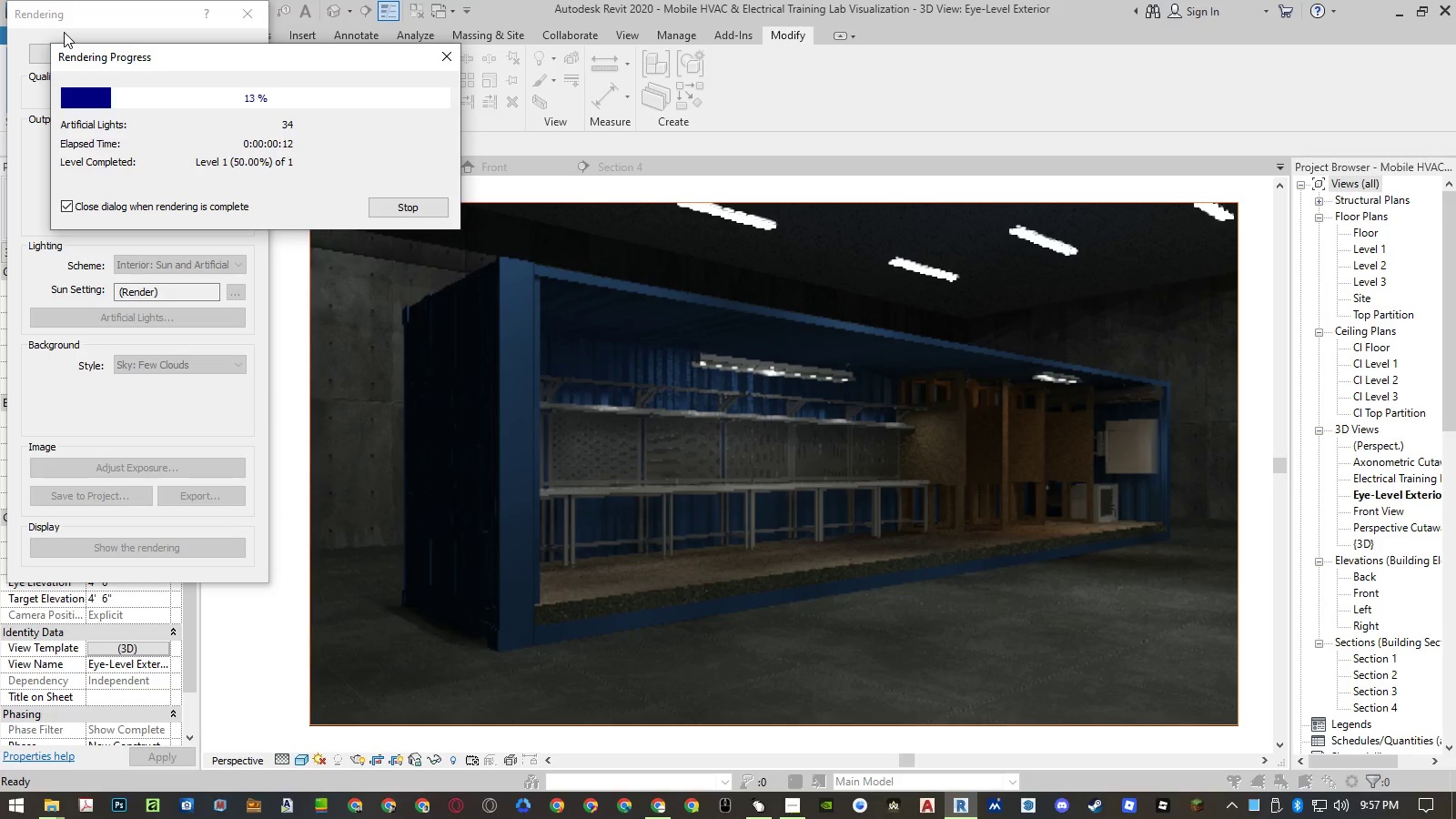 
left_click([240, 13])
 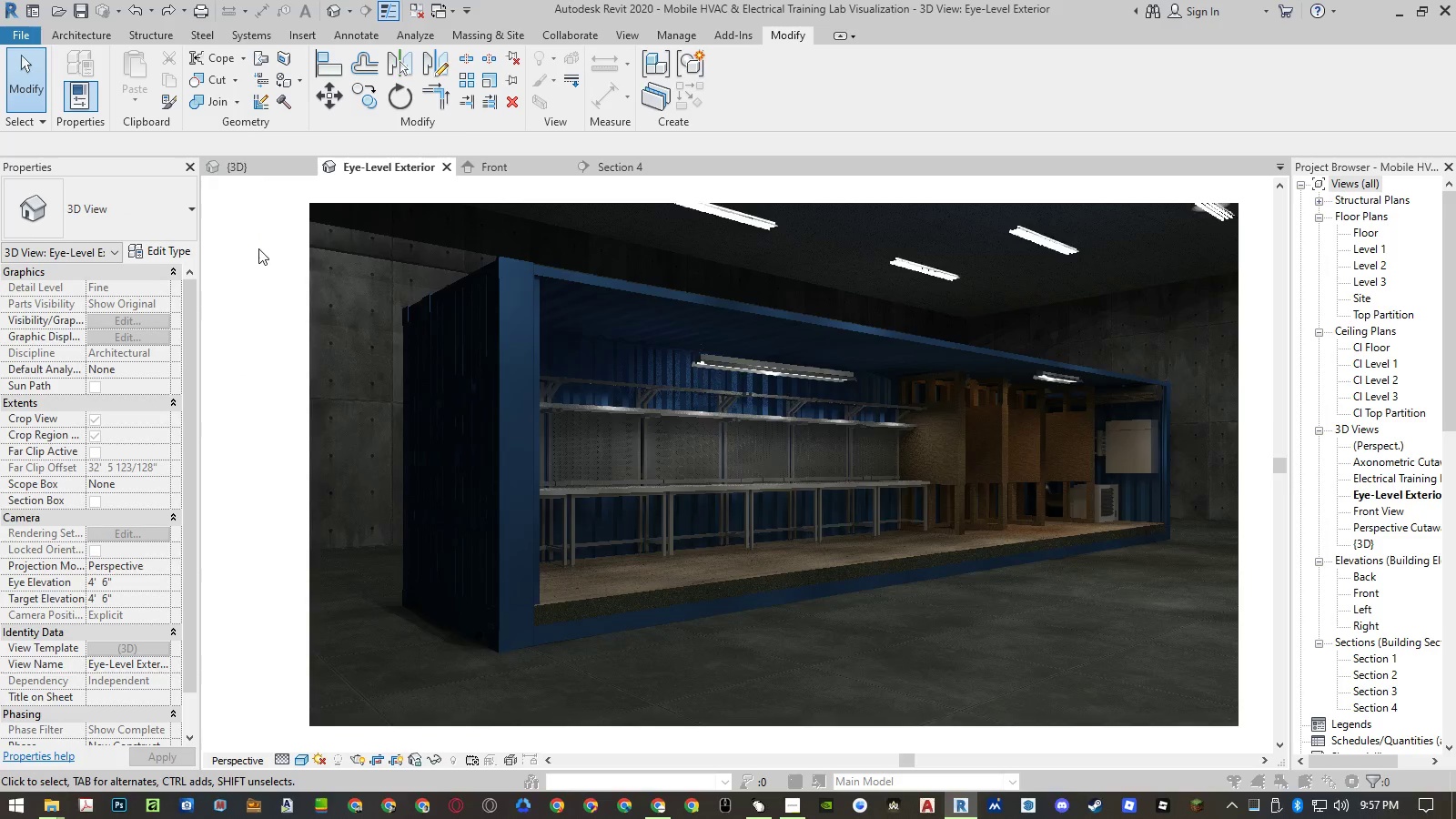 
left_click([258, 248])
 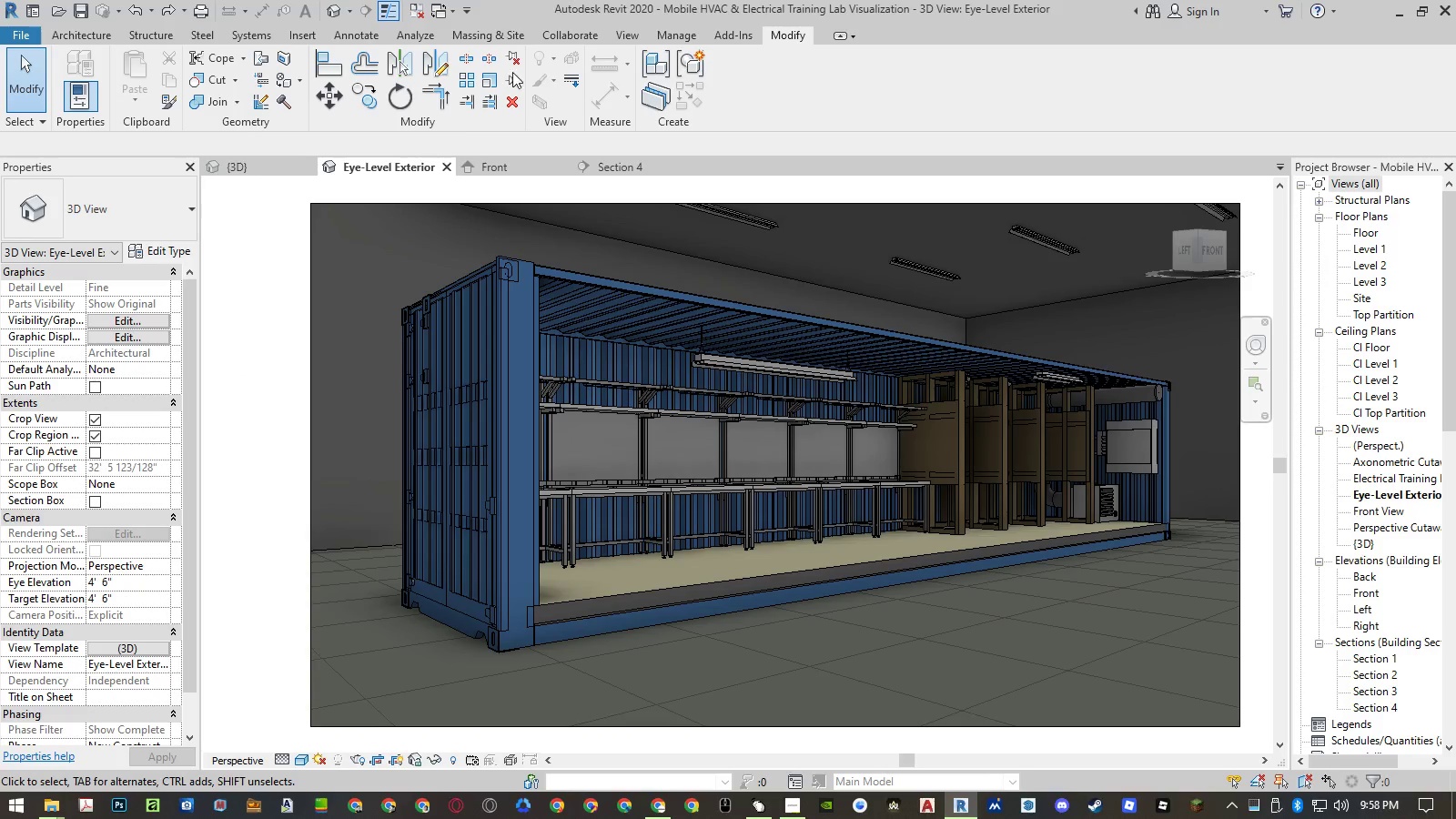 
left_click([678, 38])
 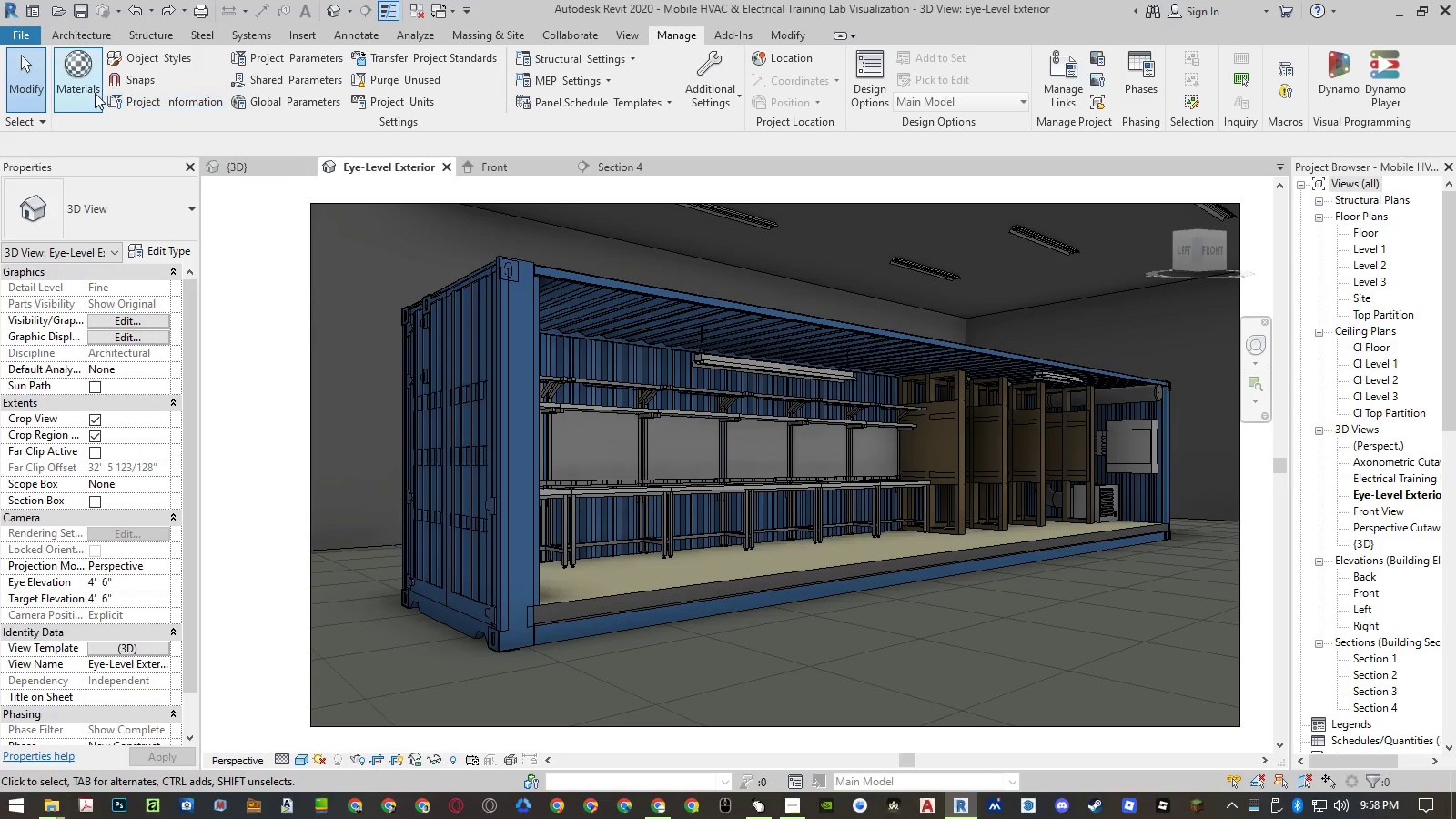 
left_click([95, 93])
 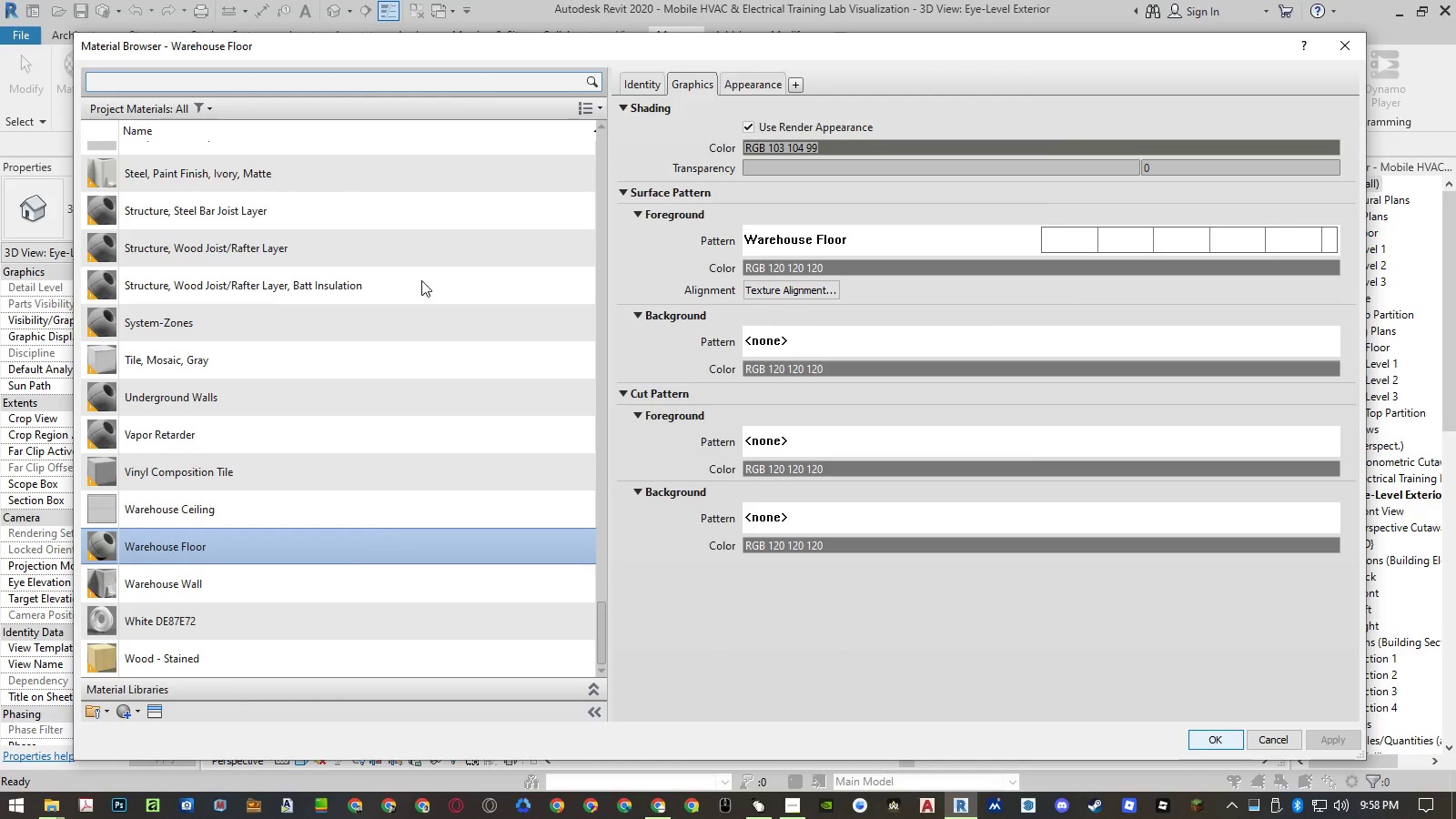 
left_click([390, 325])
 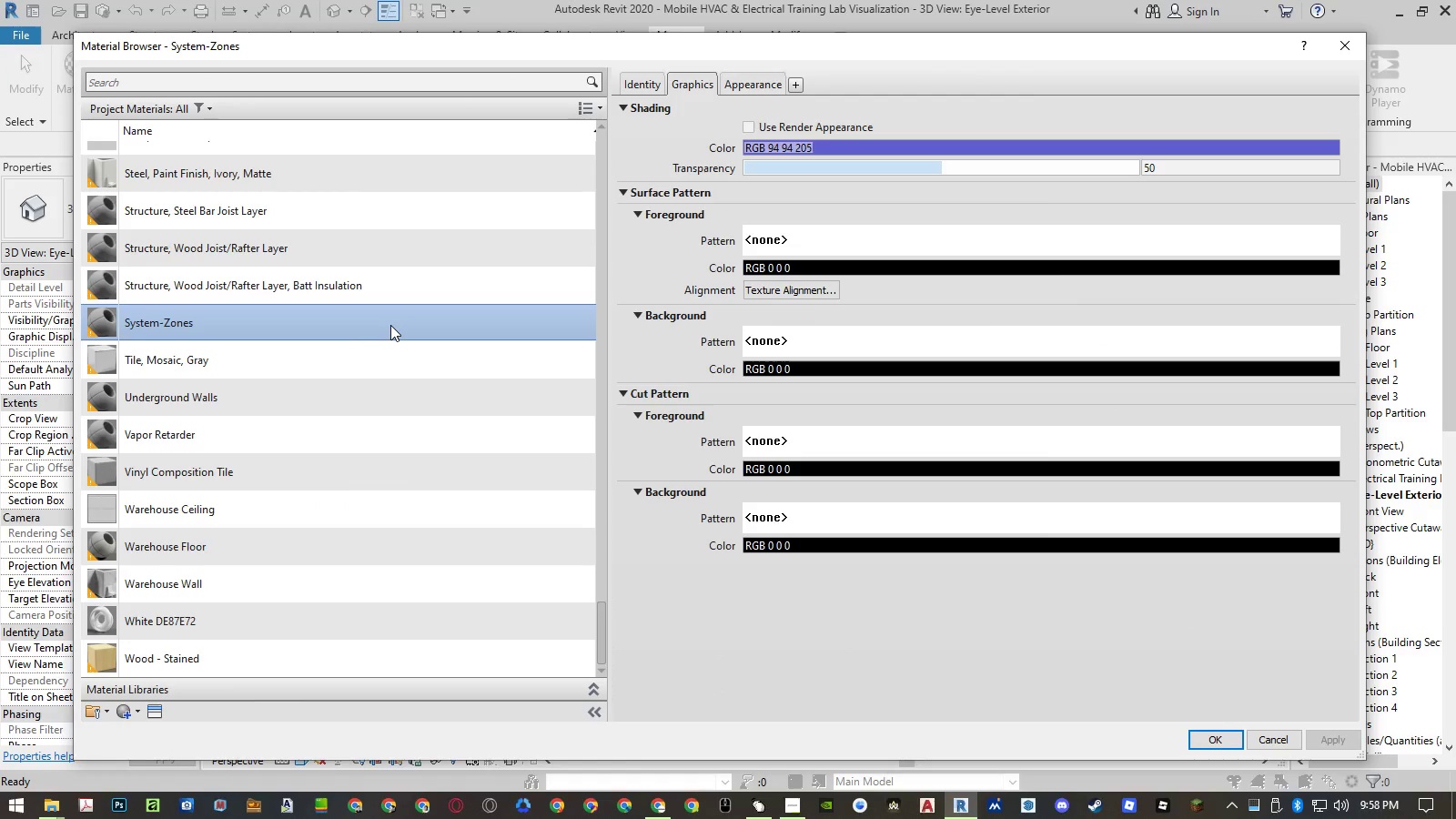 
hold_key(key=ShiftRight, duration=0.41)
 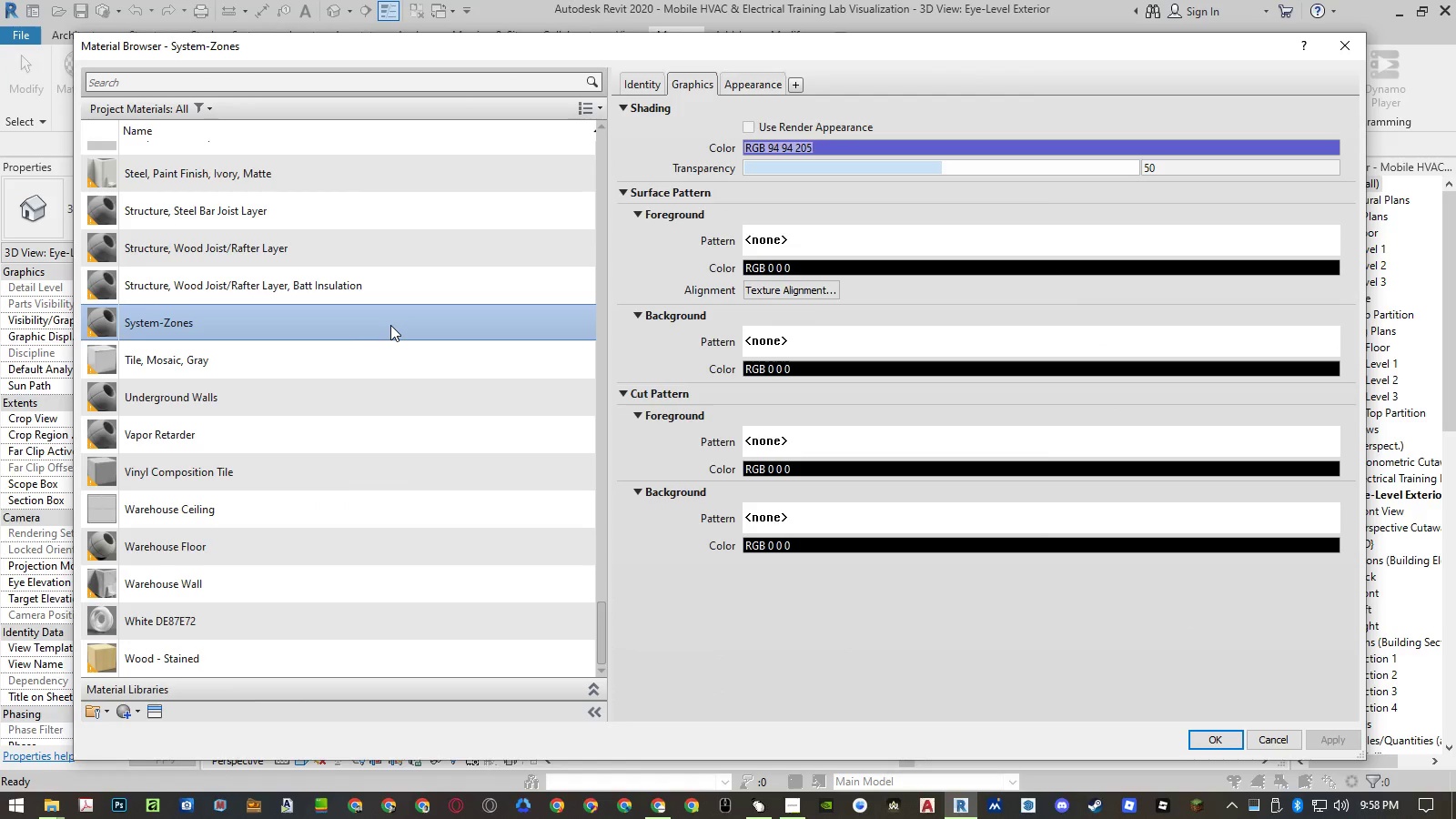 
key(9)
 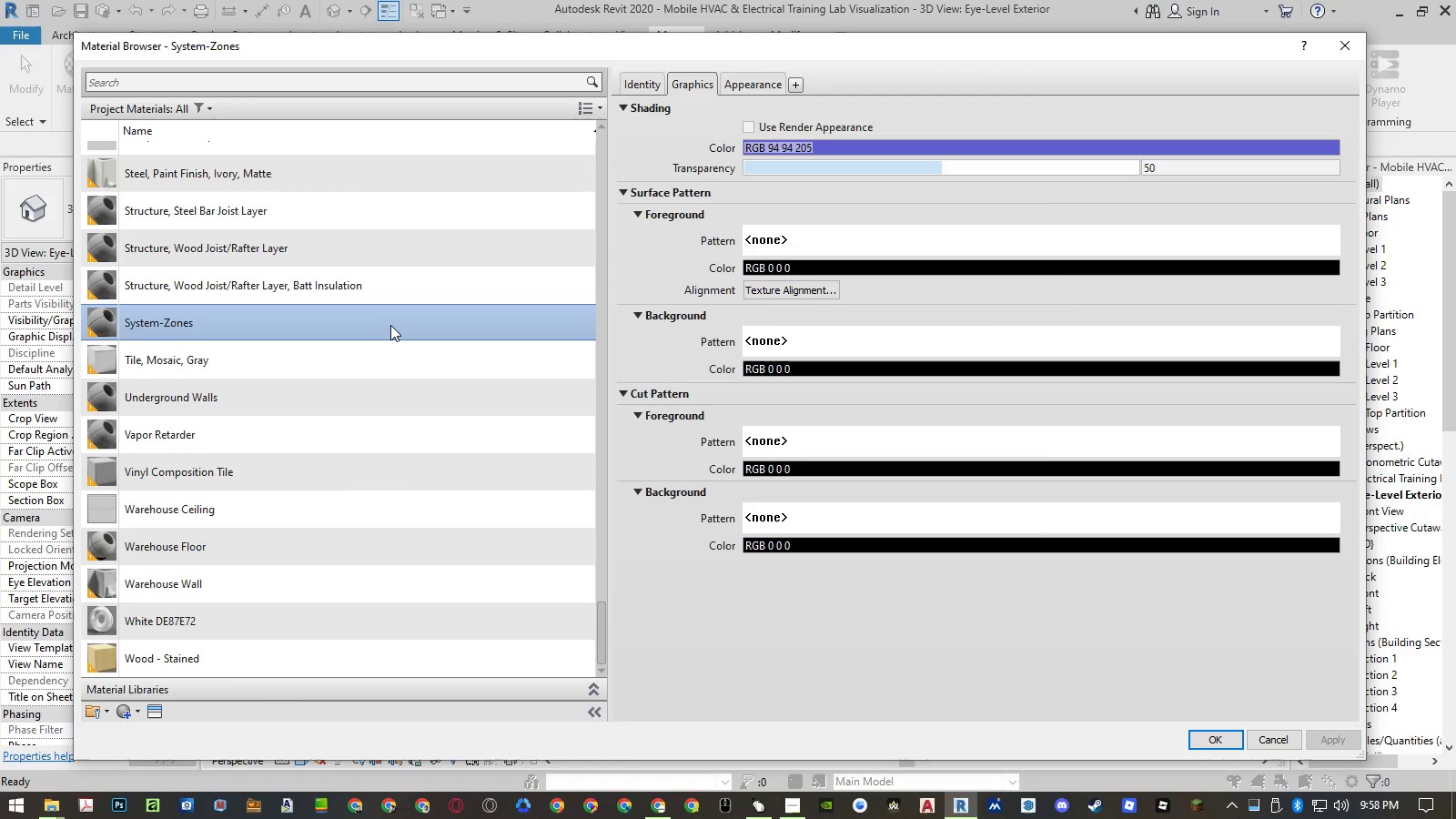 
key(Shift+ShiftRight)
 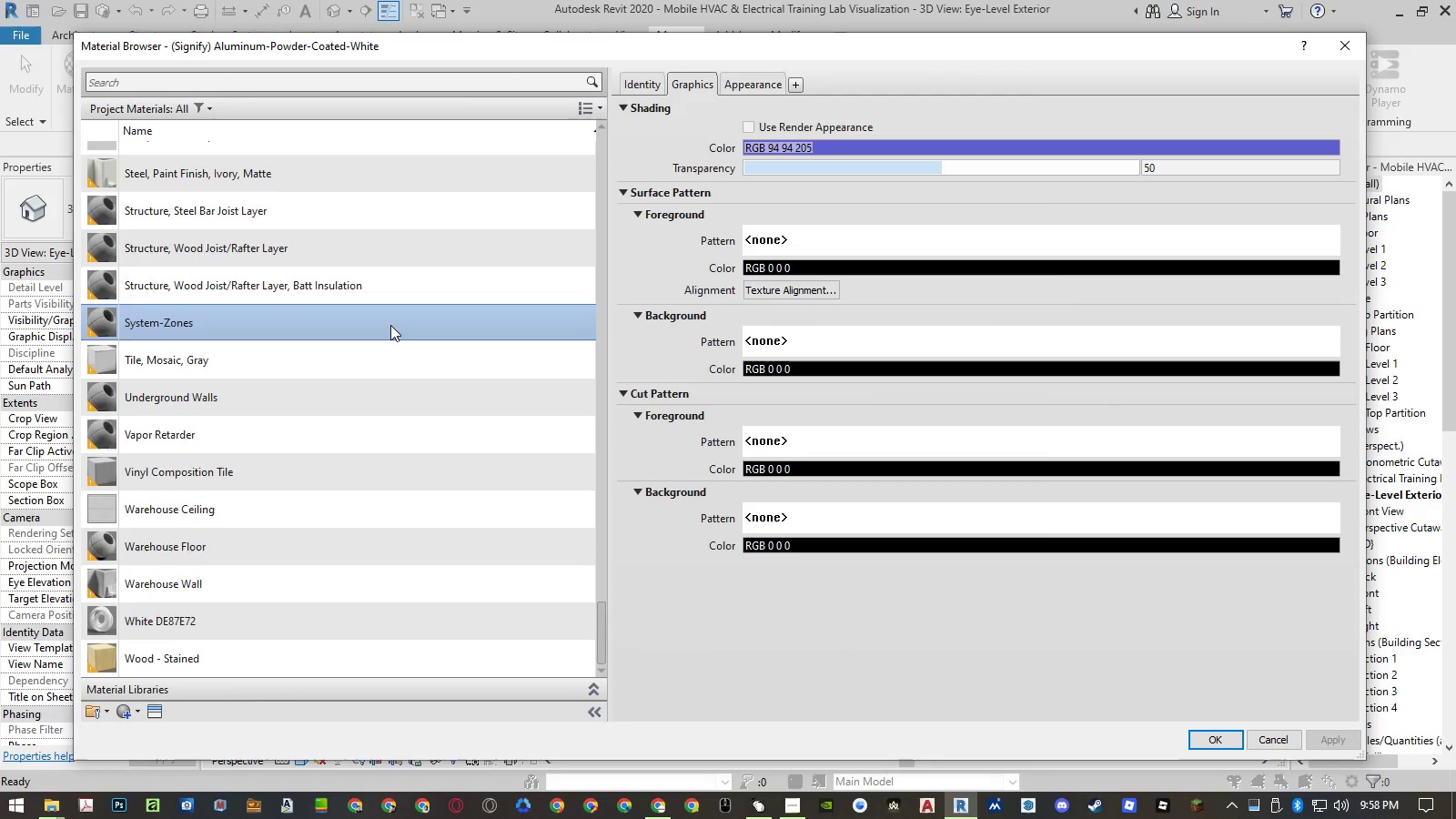 
key(Shift+9)
 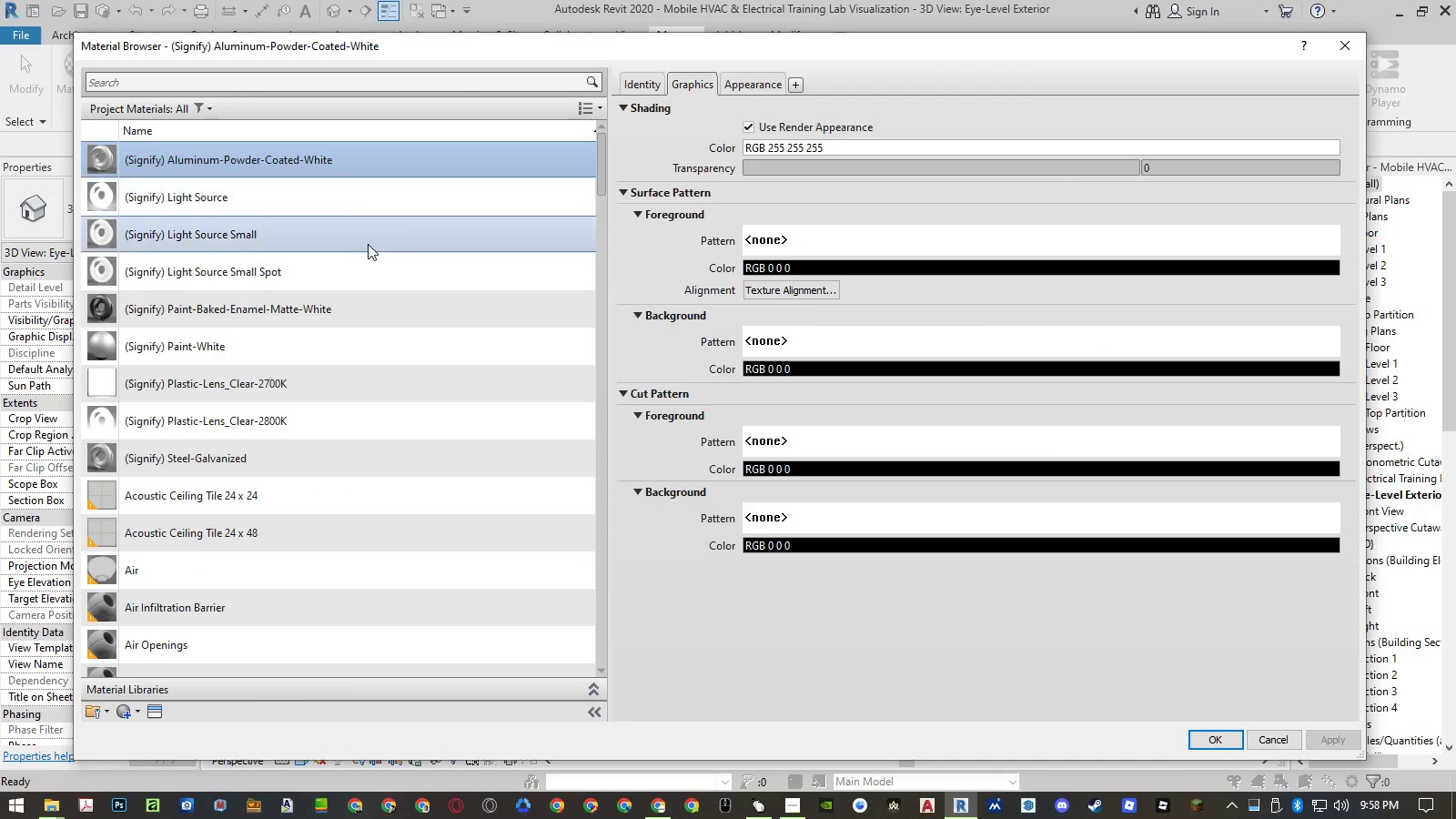 
left_click([369, 203])
 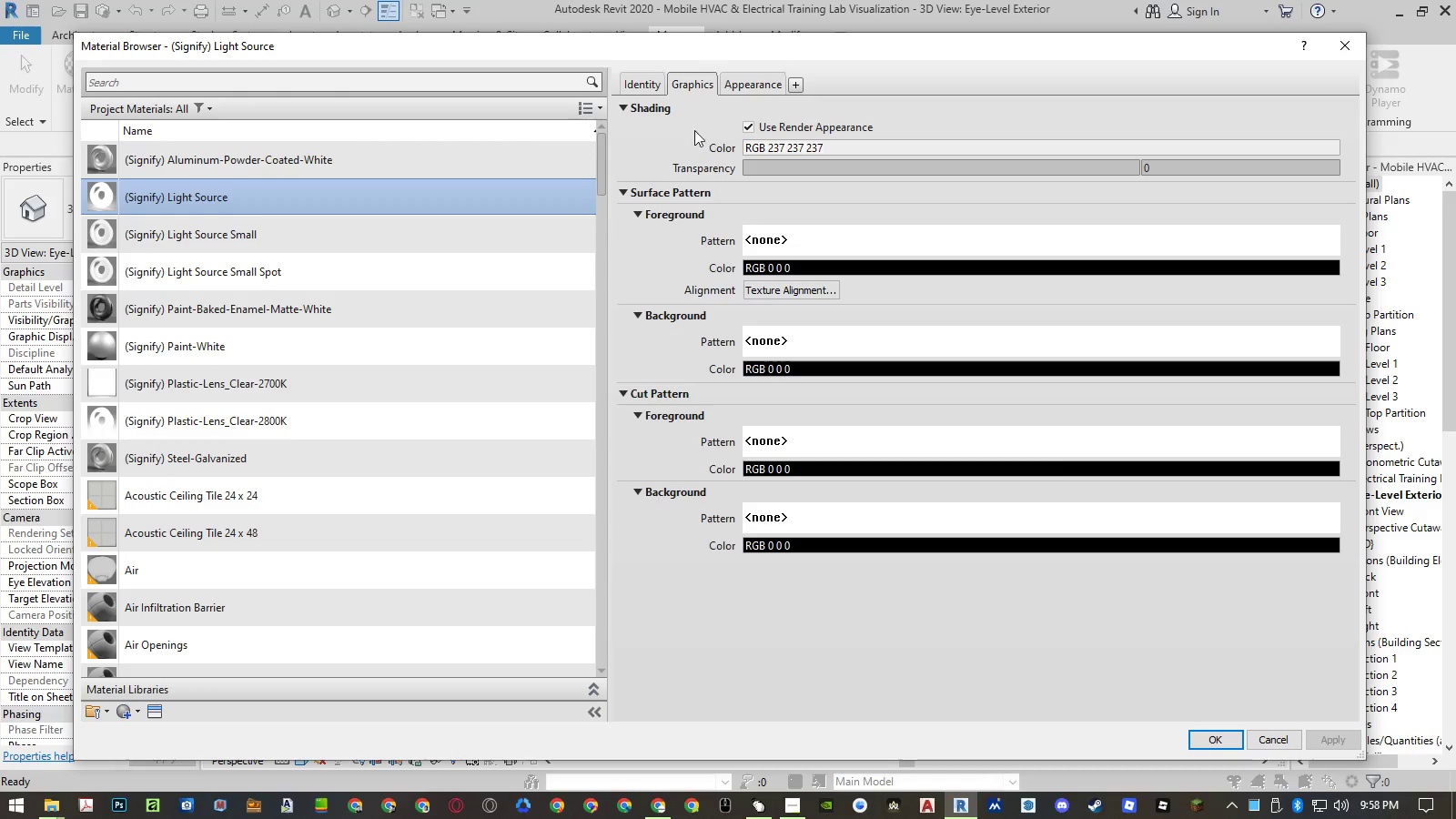 
wait(5.16)
 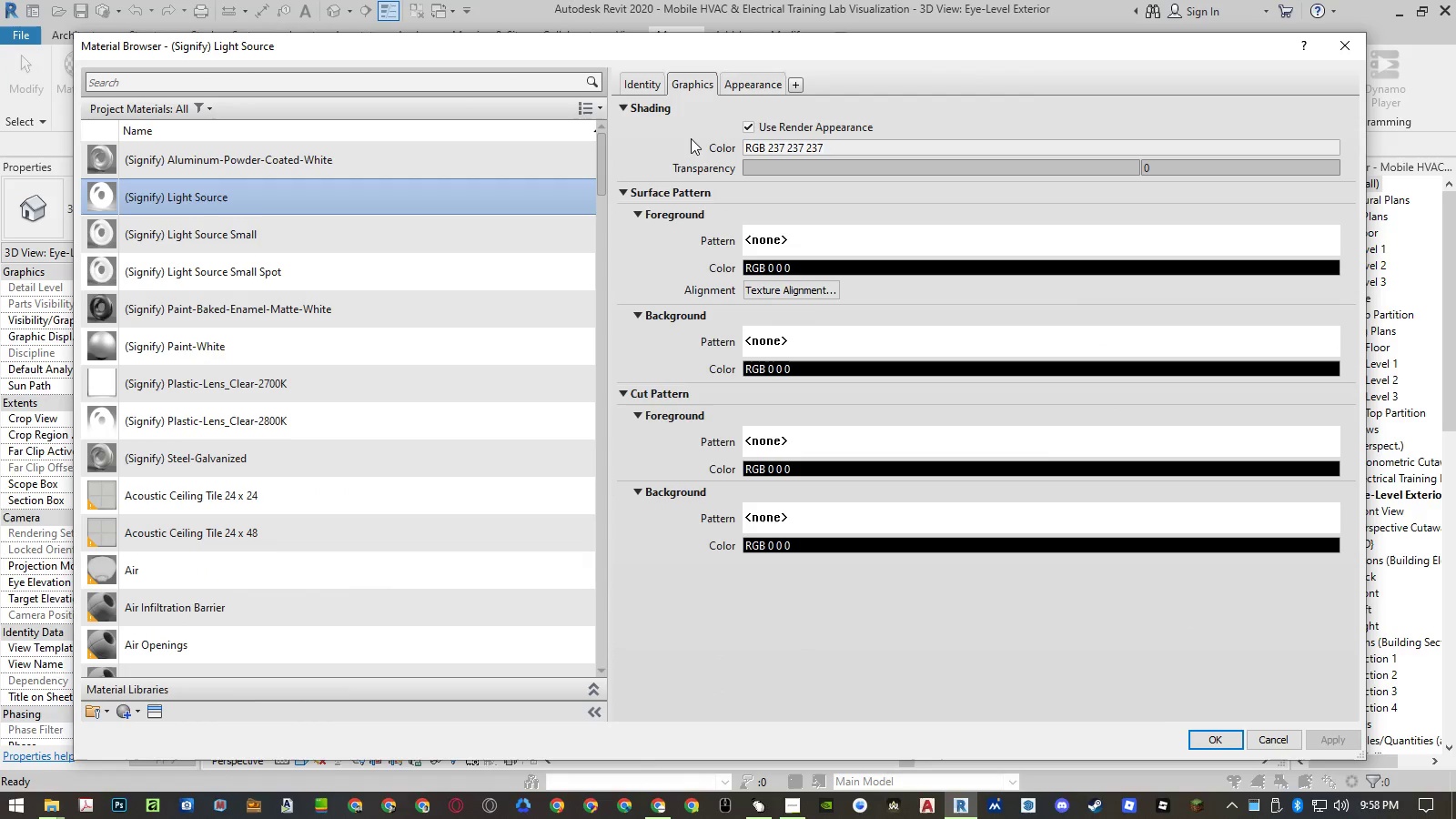 
left_click([752, 84])
 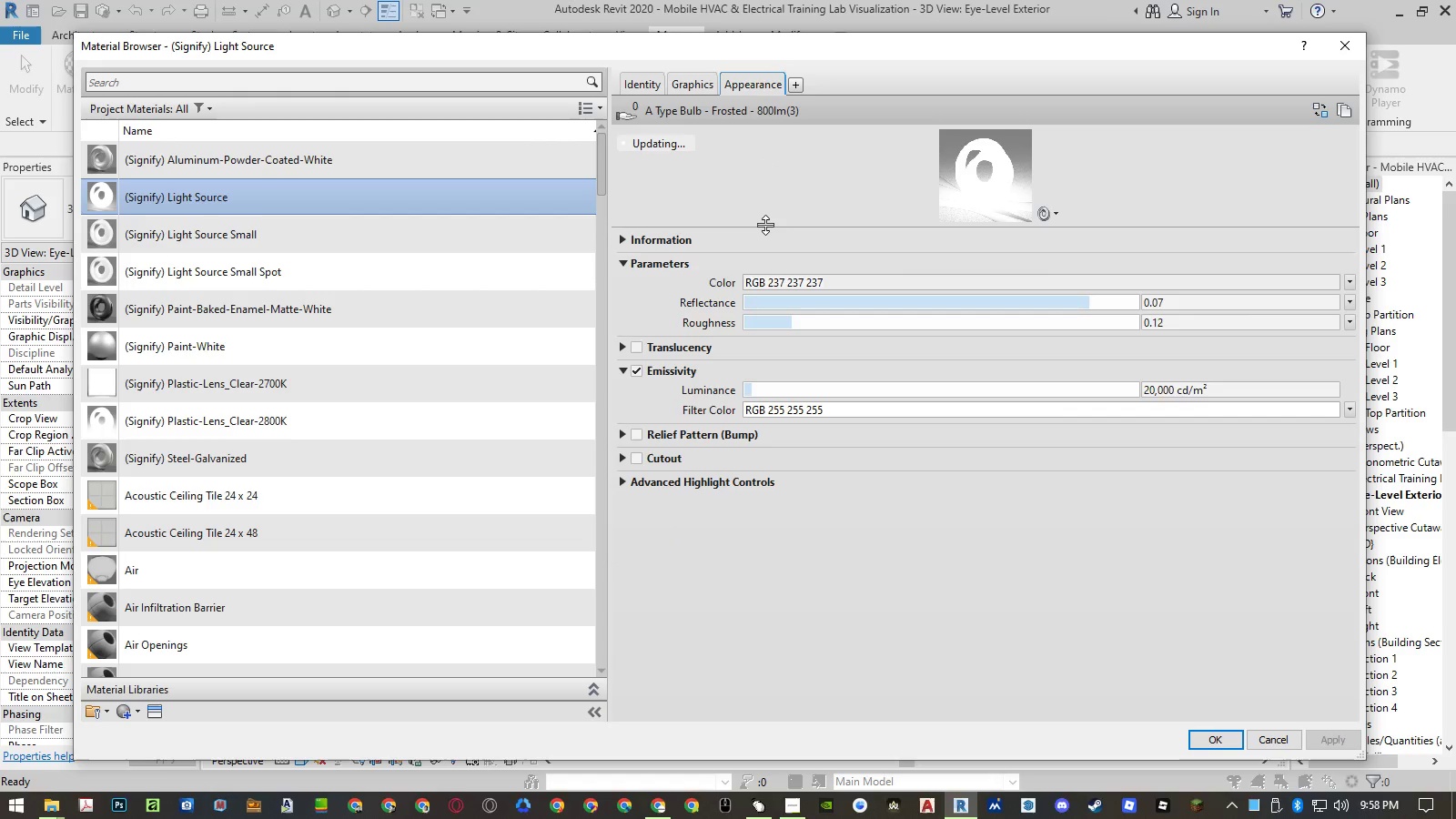 
left_click([1159, 389])
 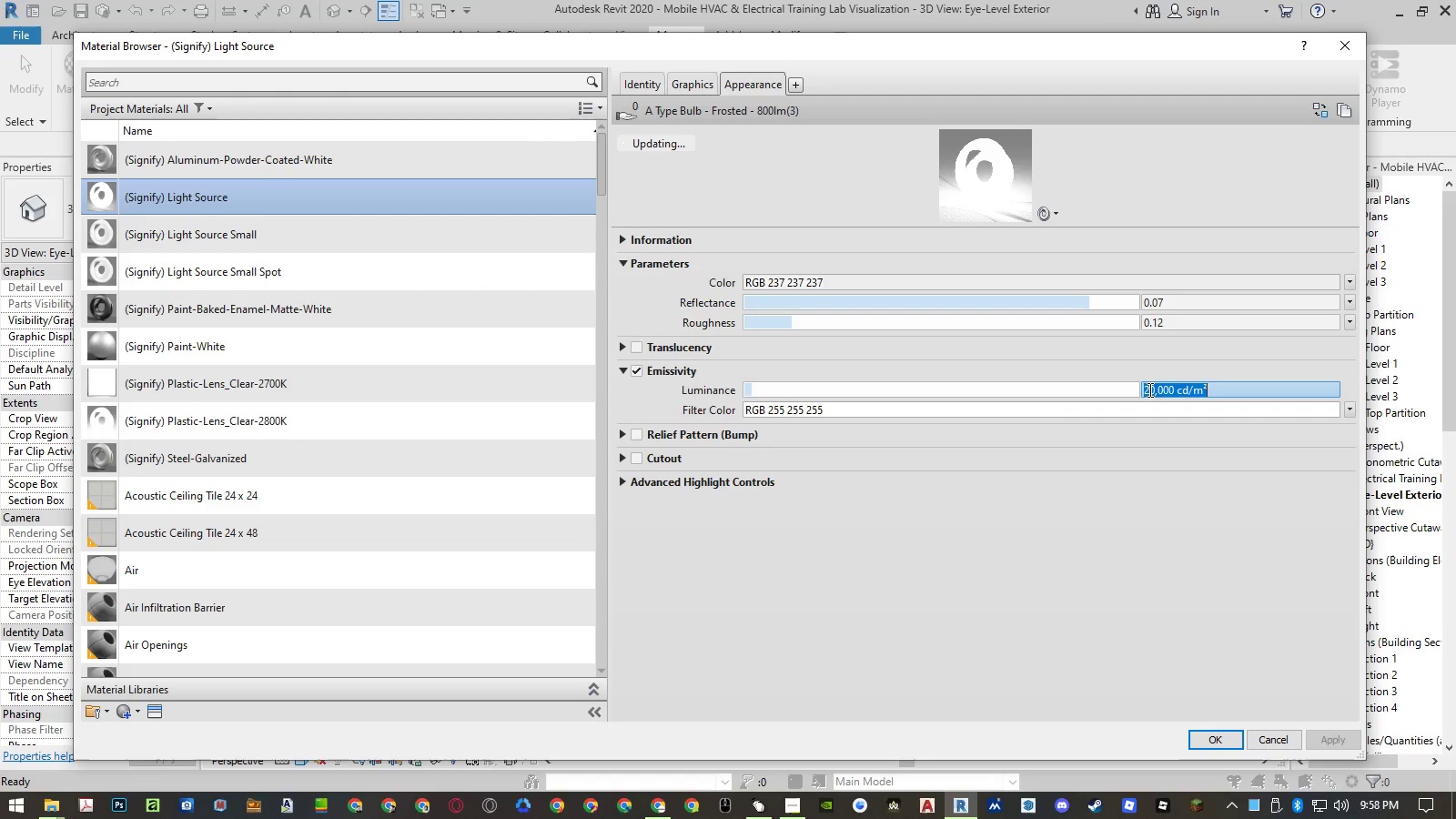 
left_click_drag(start_coordinate=[1148, 389], to_coordinate=[1138, 390])
 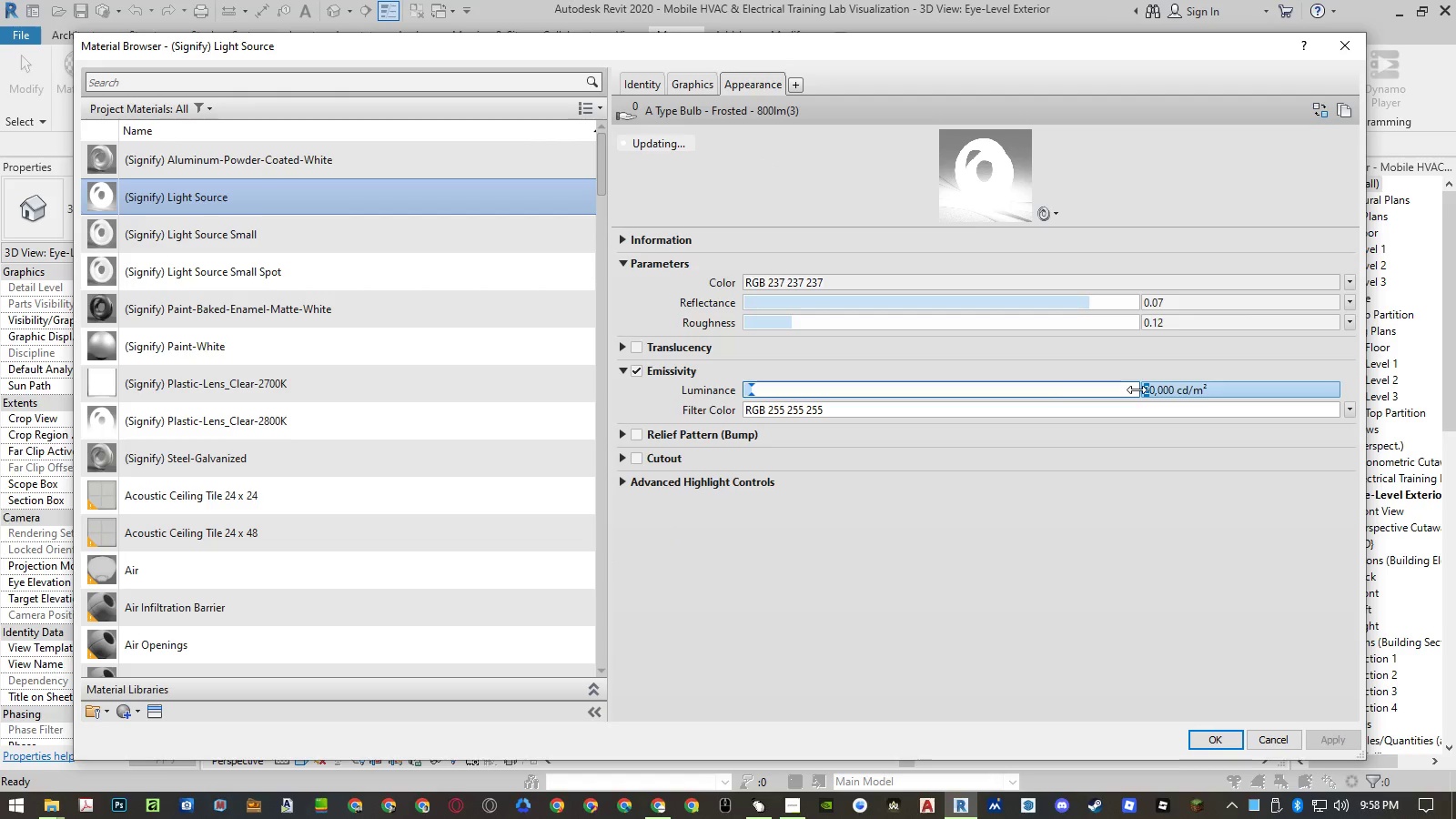 
key(Numpad4)
 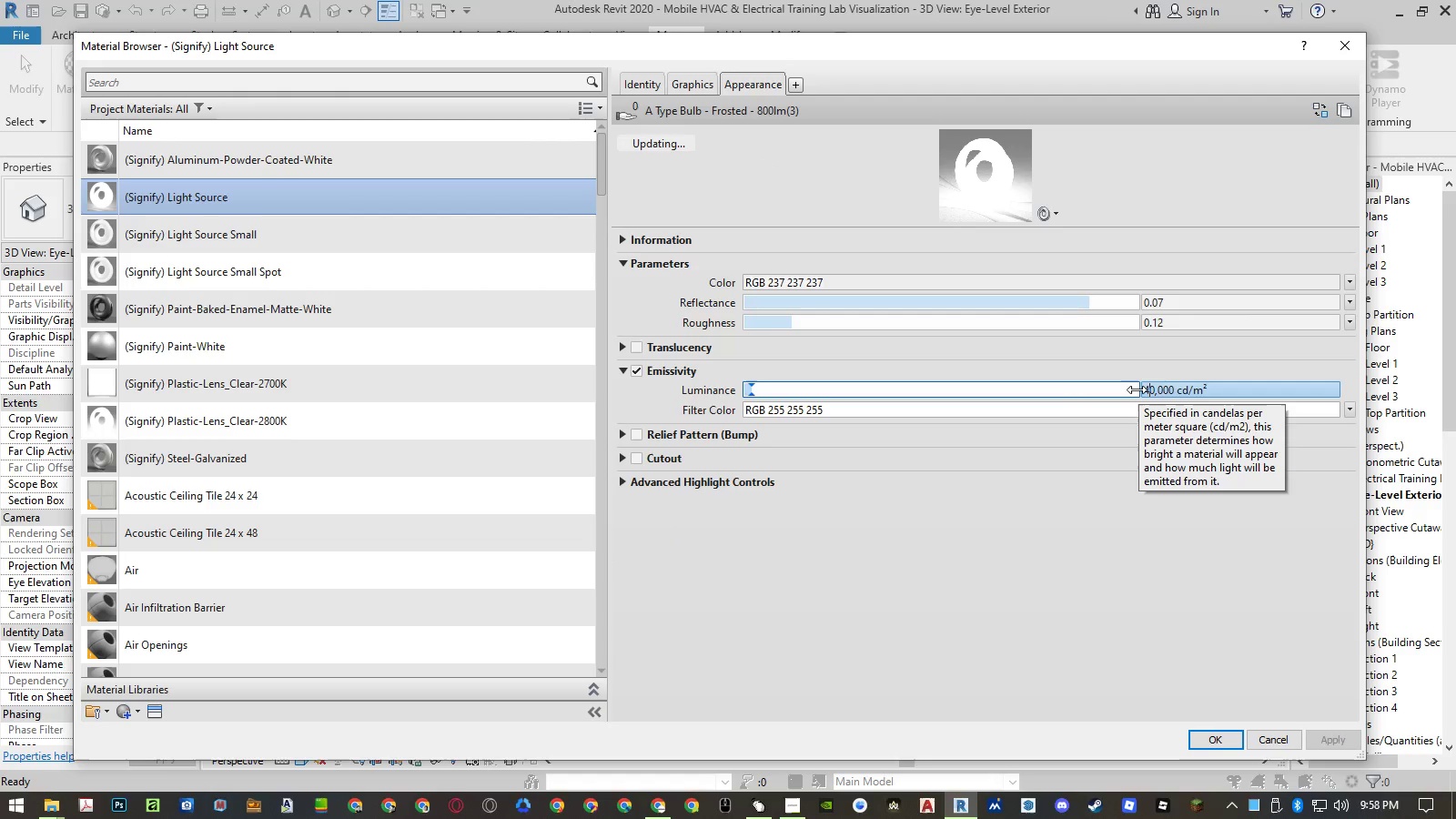 
key(NumpadEnter)
 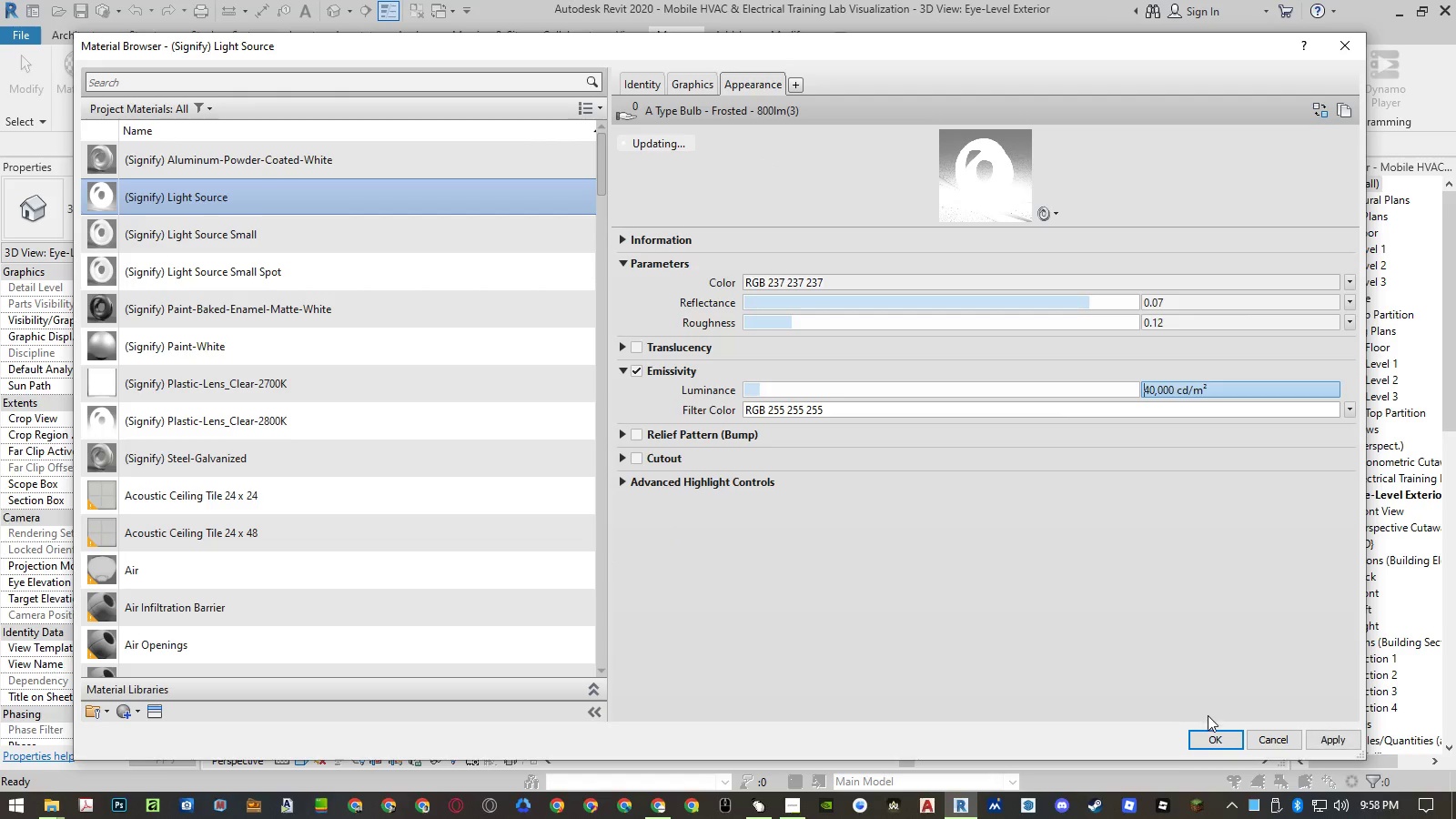 
left_click([1204, 737])
 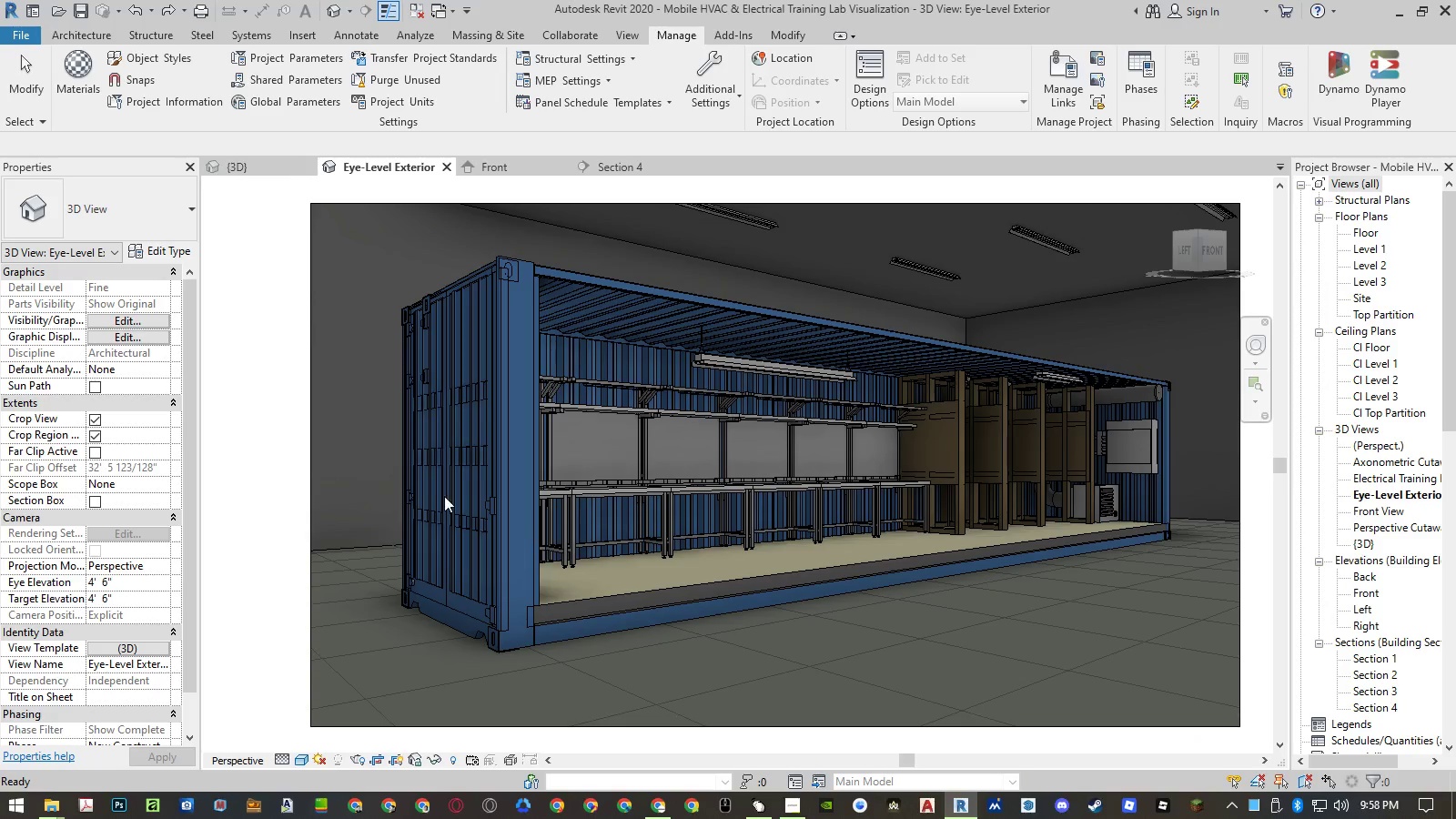 
left_click([280, 450])
 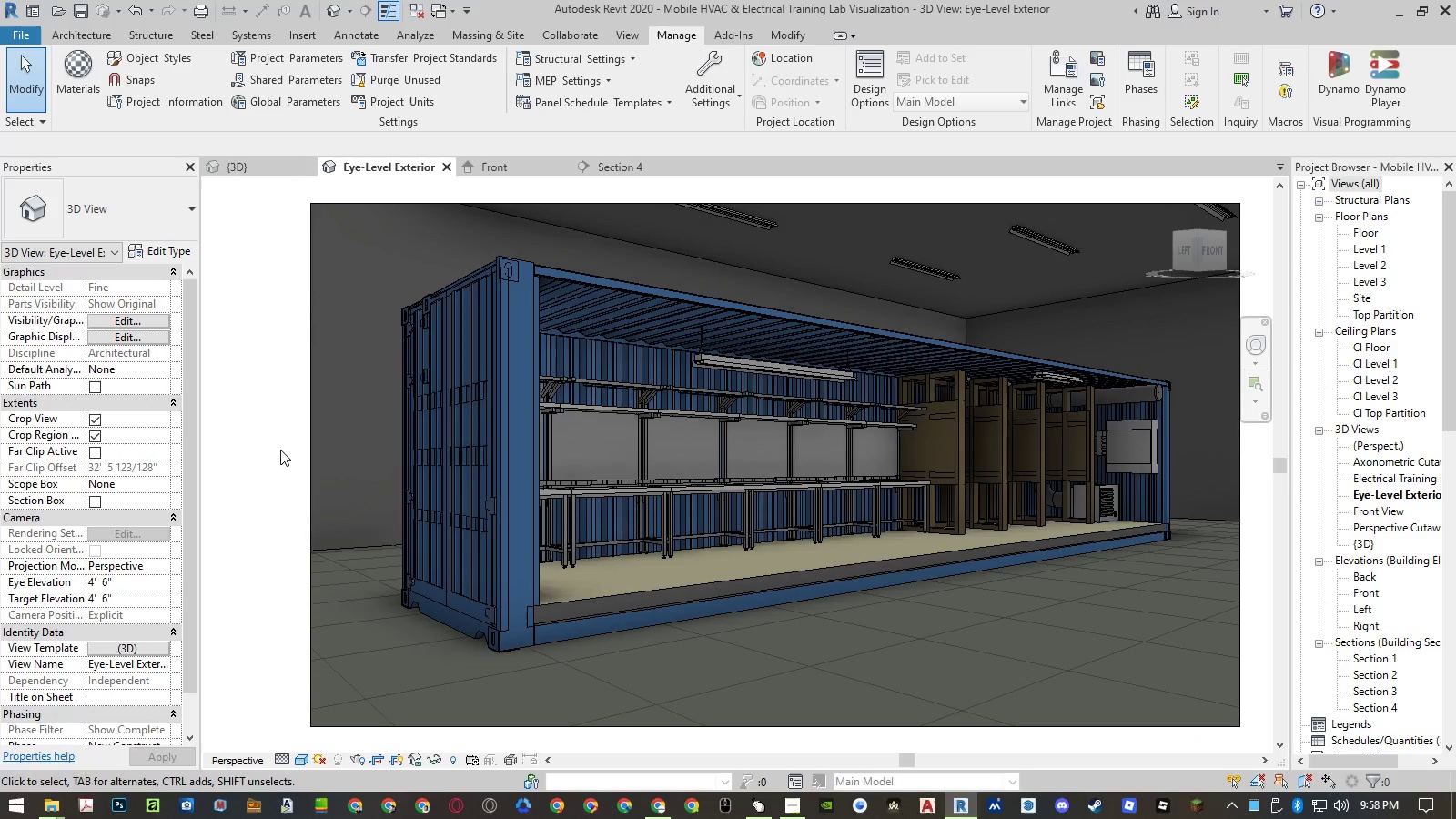 
type(rr)
 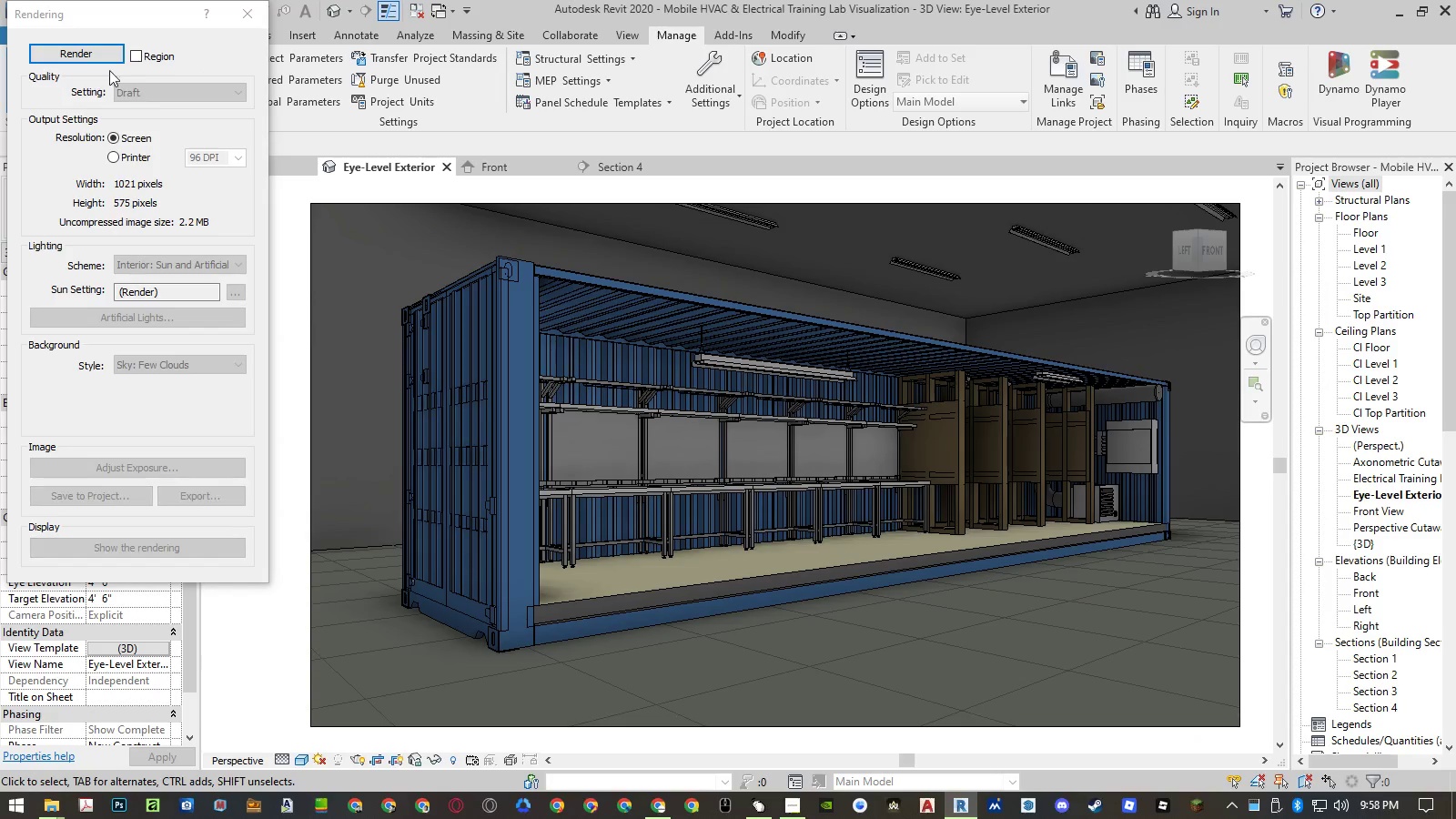 
left_click([87, 56])
 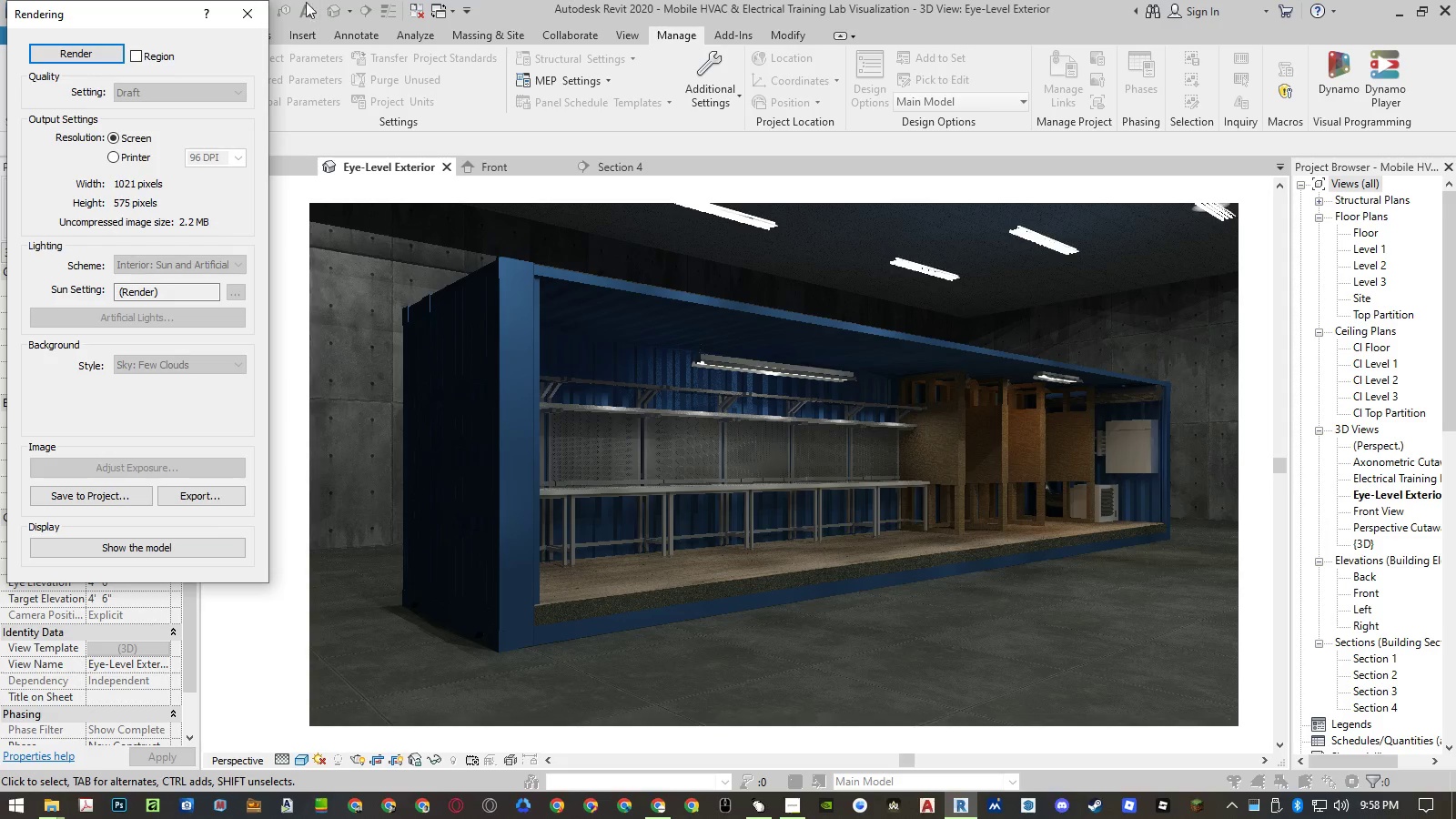 
wait(21.73)
 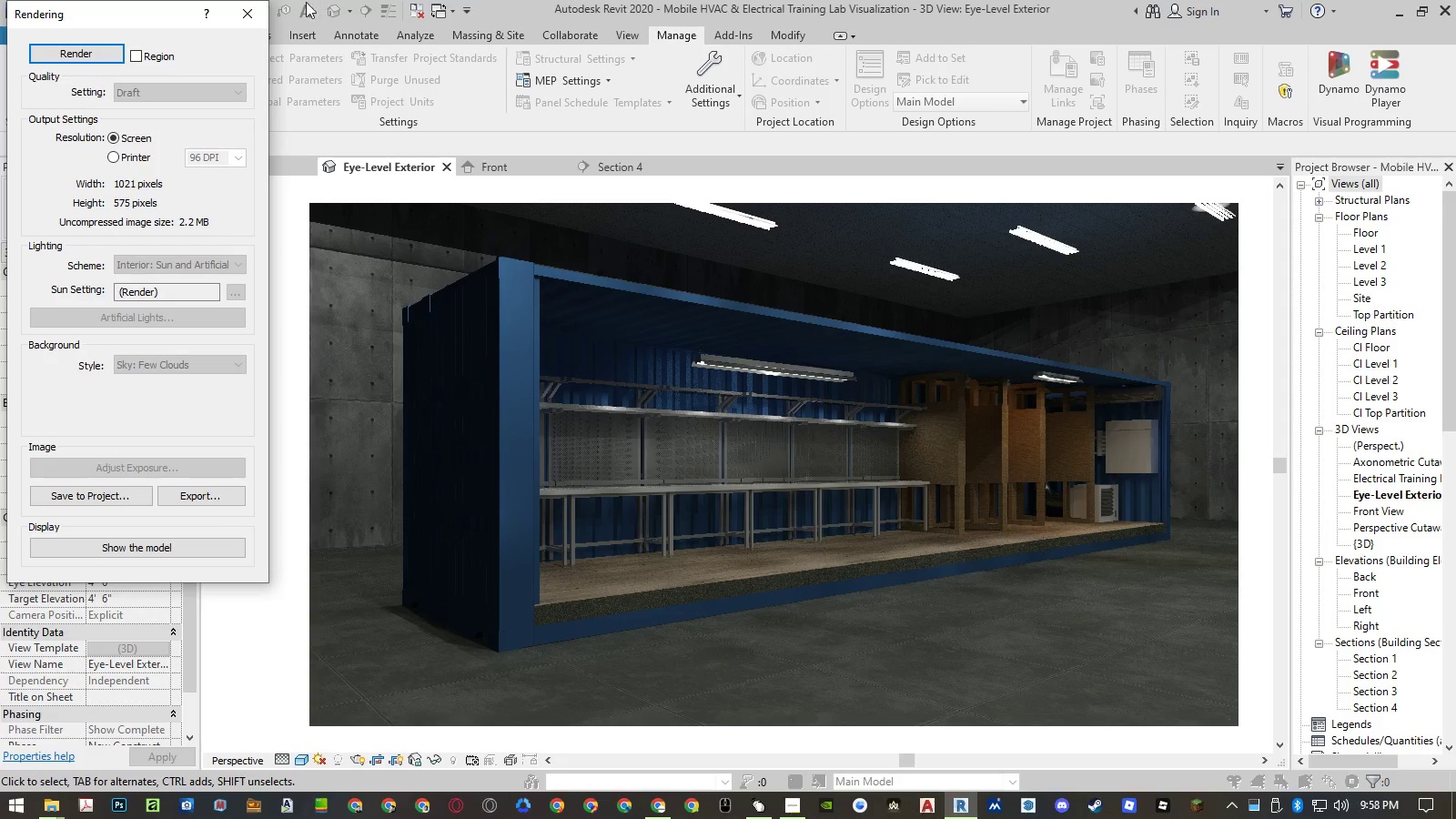 
left_click([242, 15])
 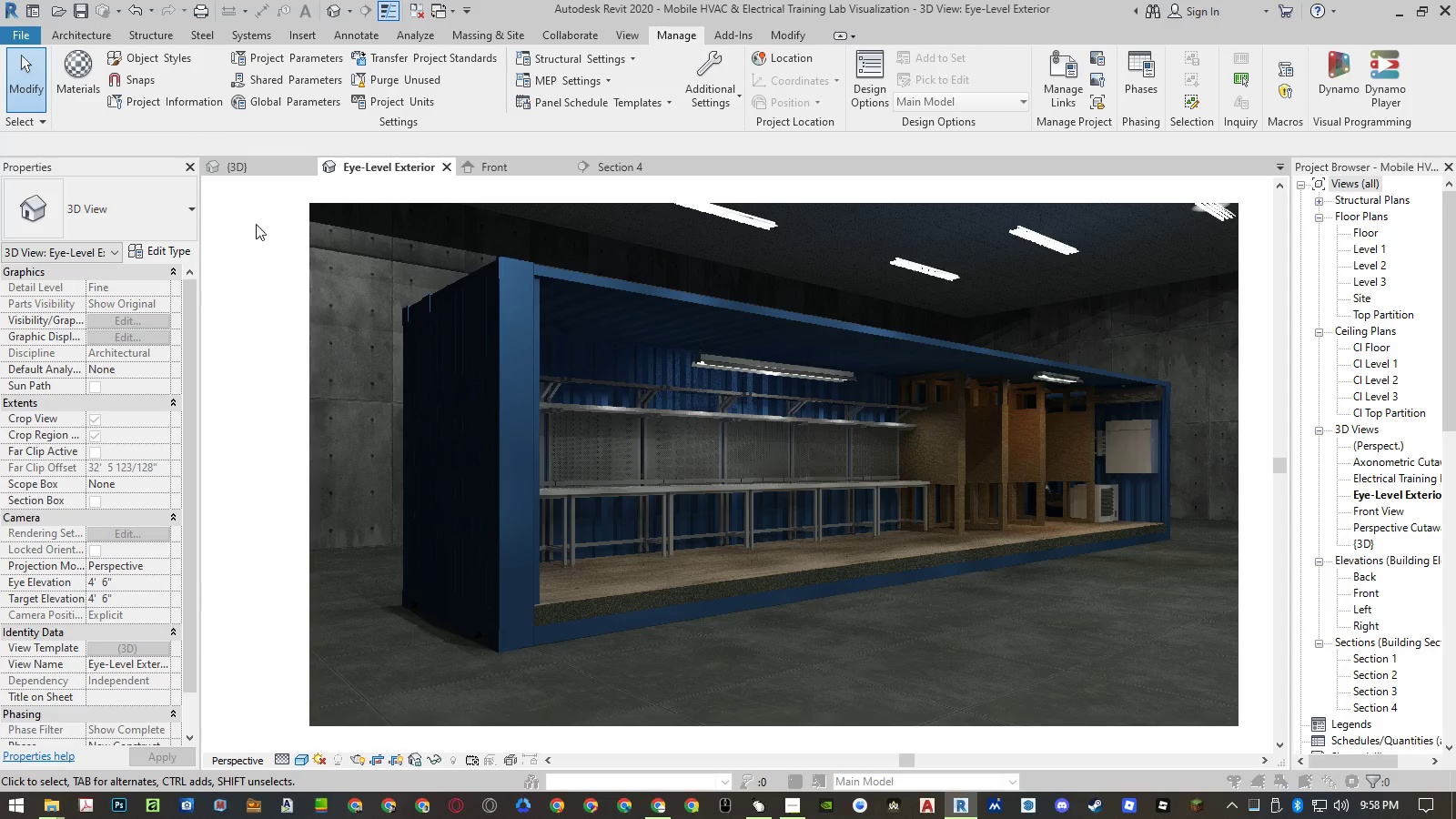 
left_click([255, 248])
 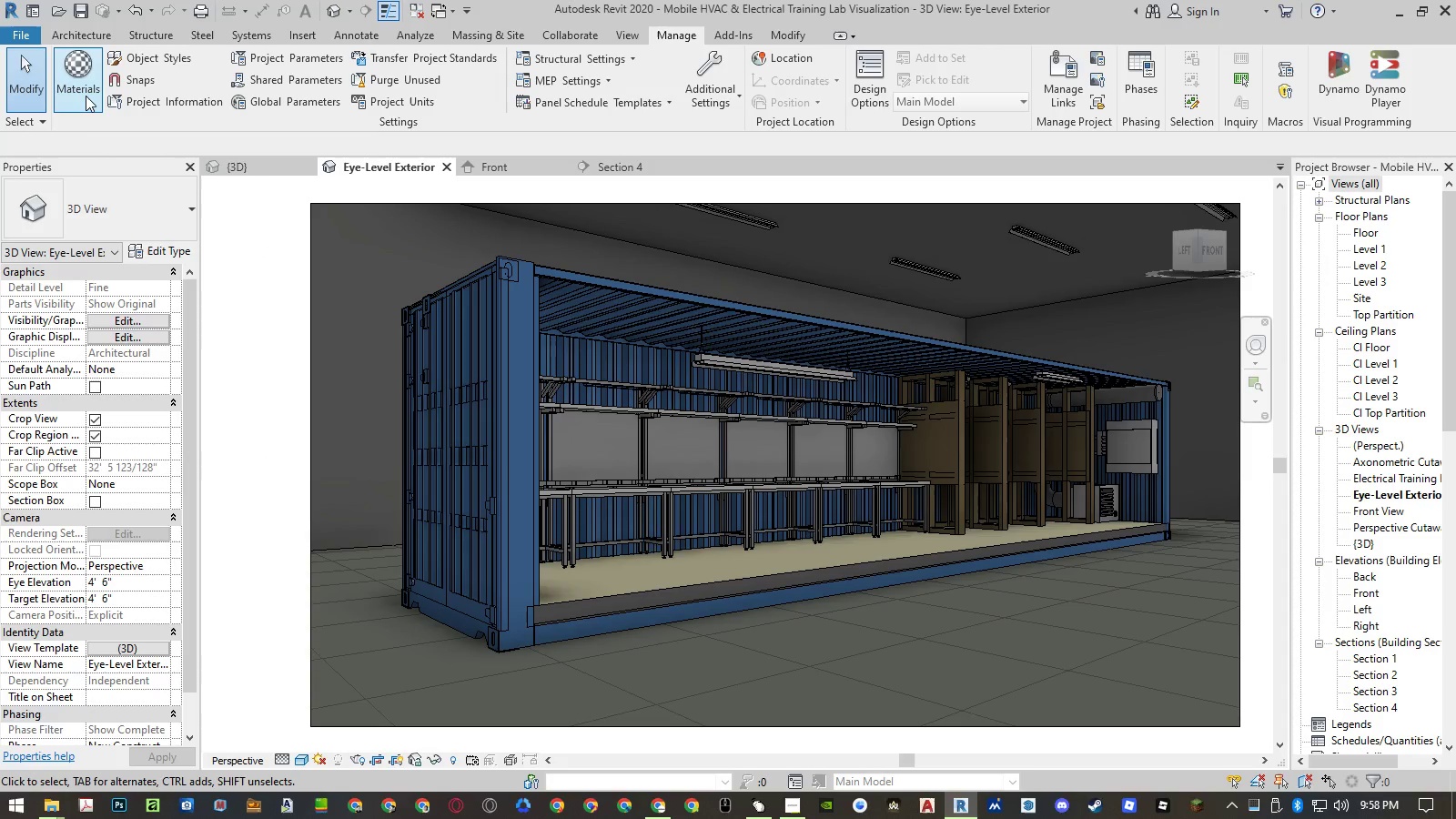 
left_click([86, 96])
 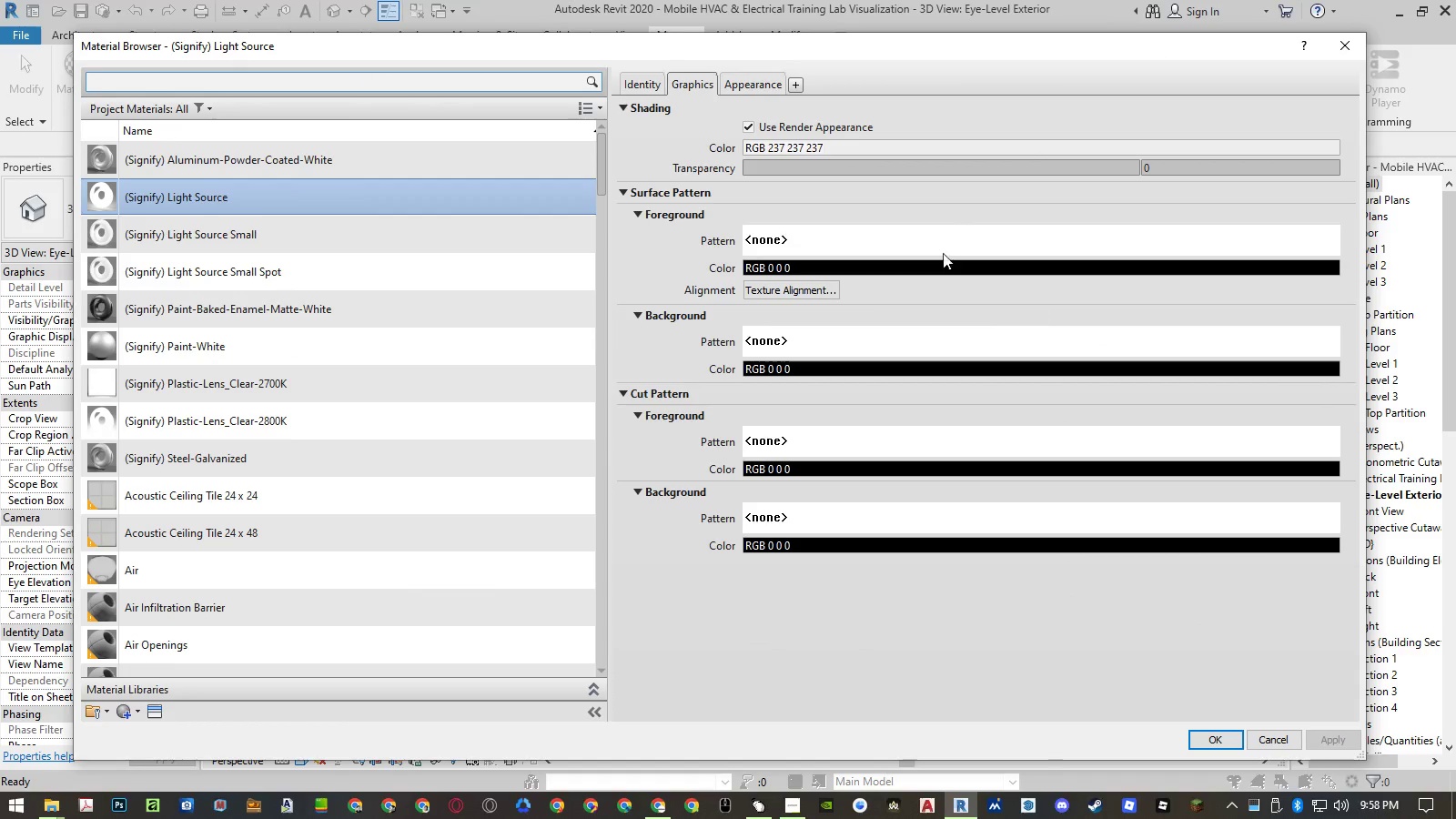 
left_click([756, 80])
 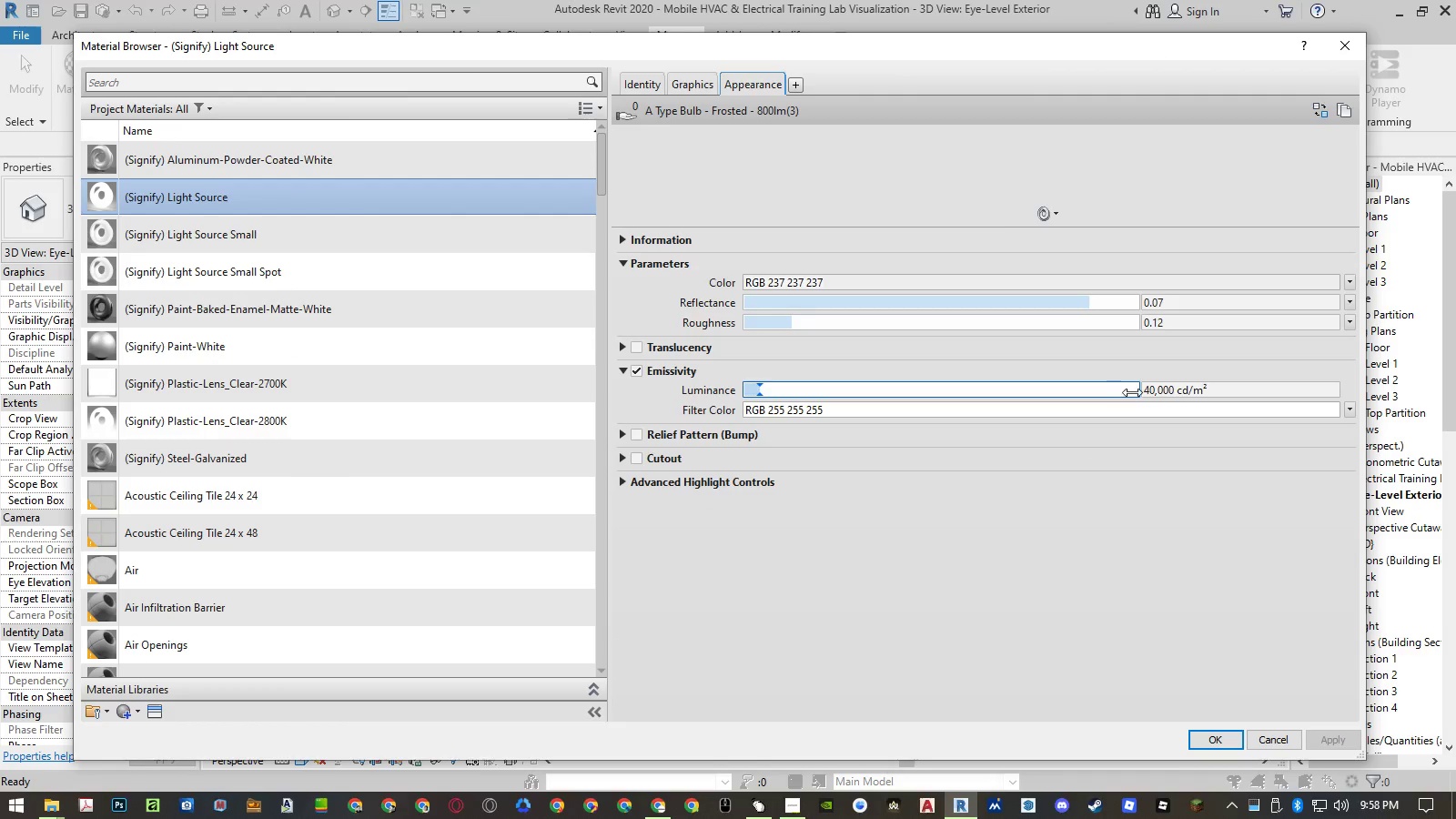 
left_click([1148, 393])
 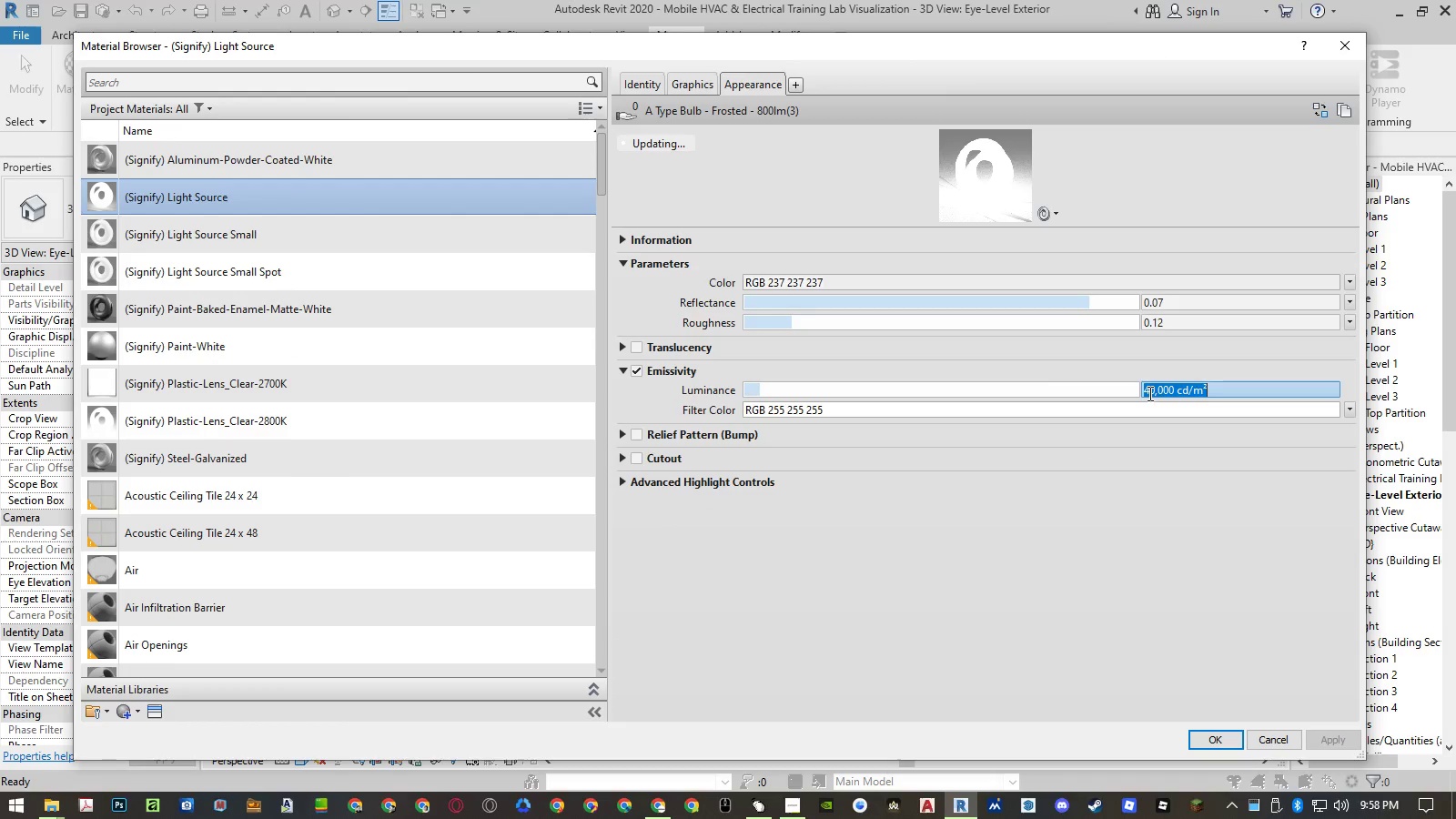 
left_click_drag(start_coordinate=[1148, 392], to_coordinate=[1121, 391])
 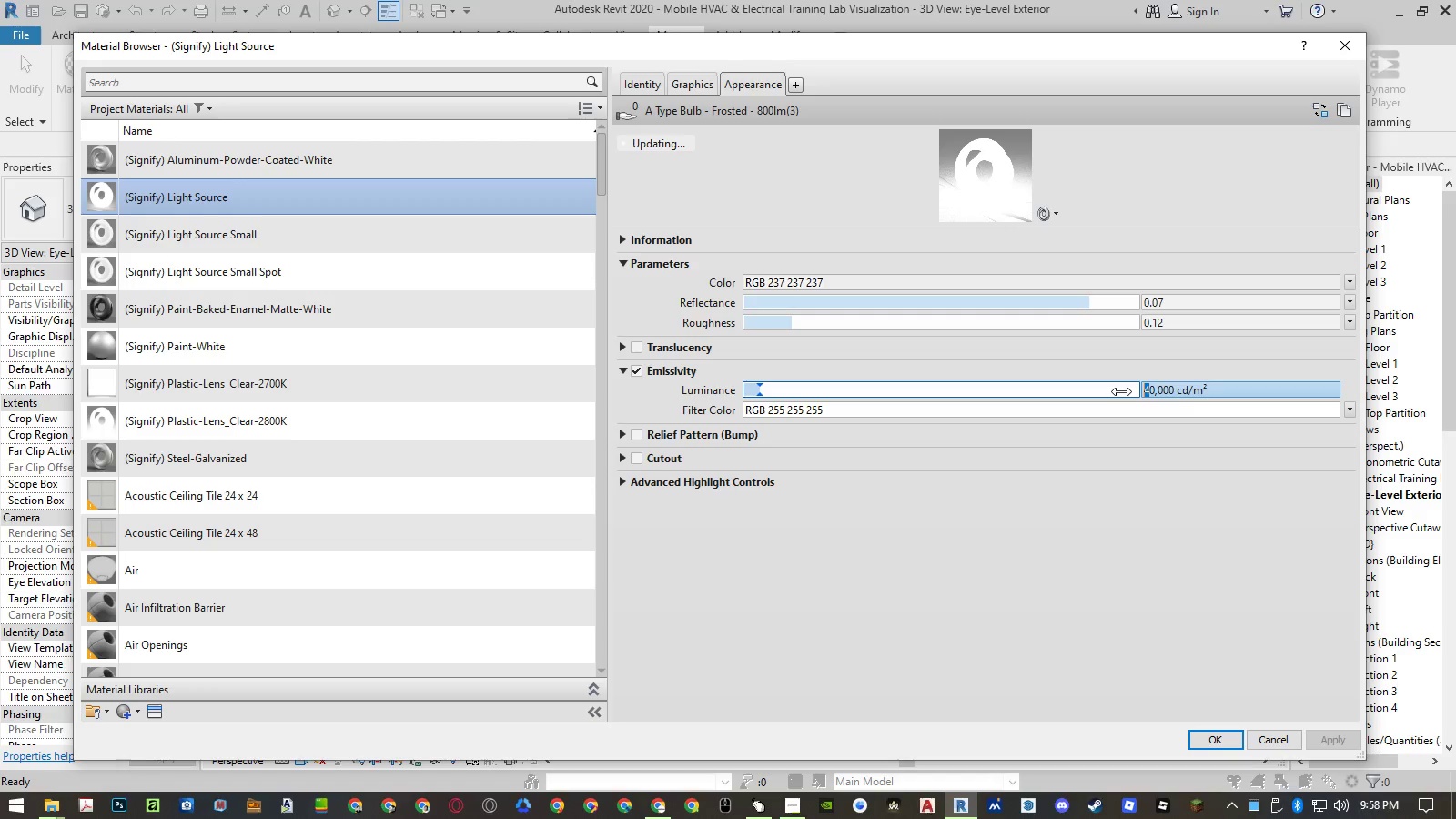 
key(Numpad2)
 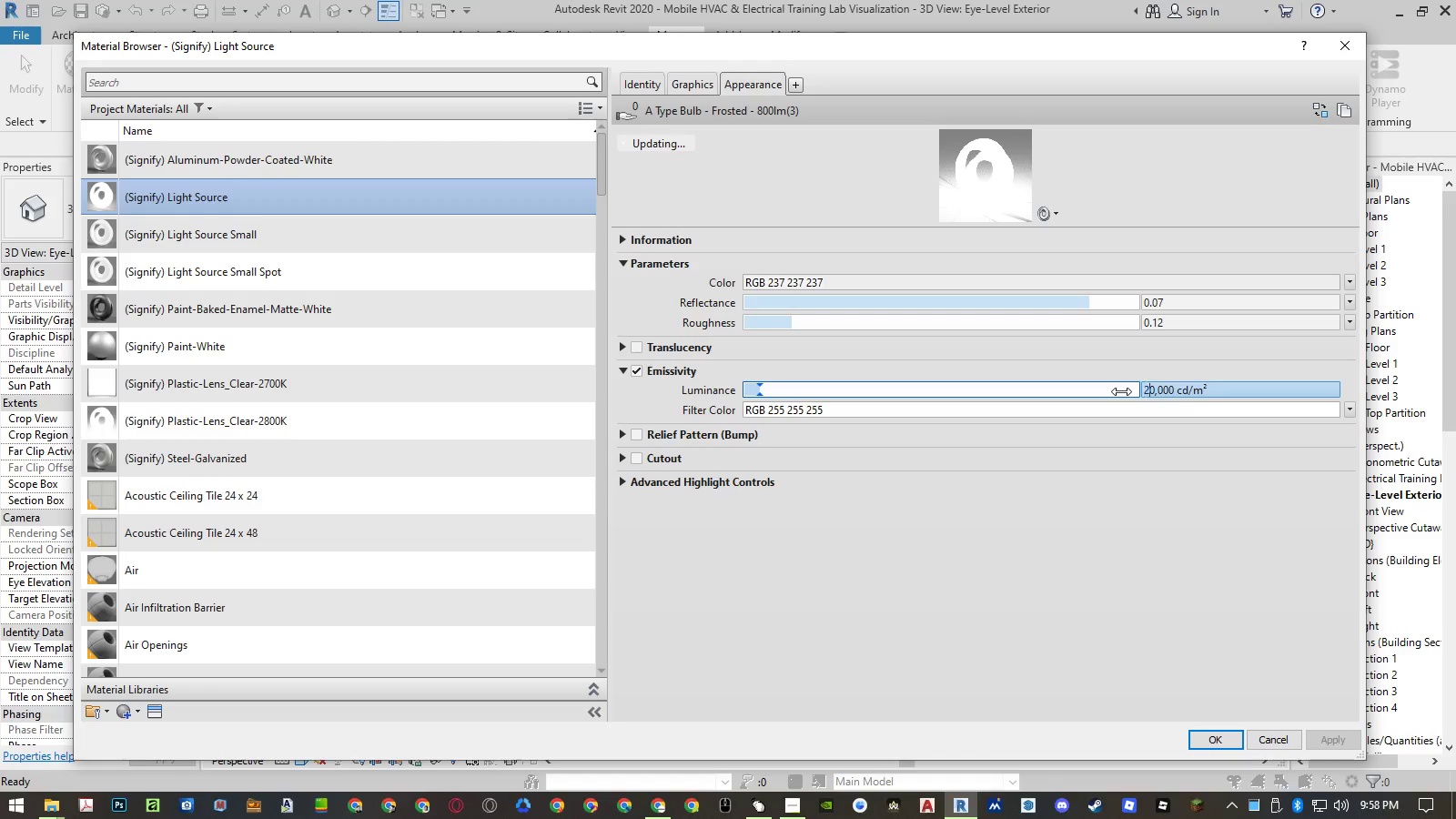 
key(NumpadEnter)
 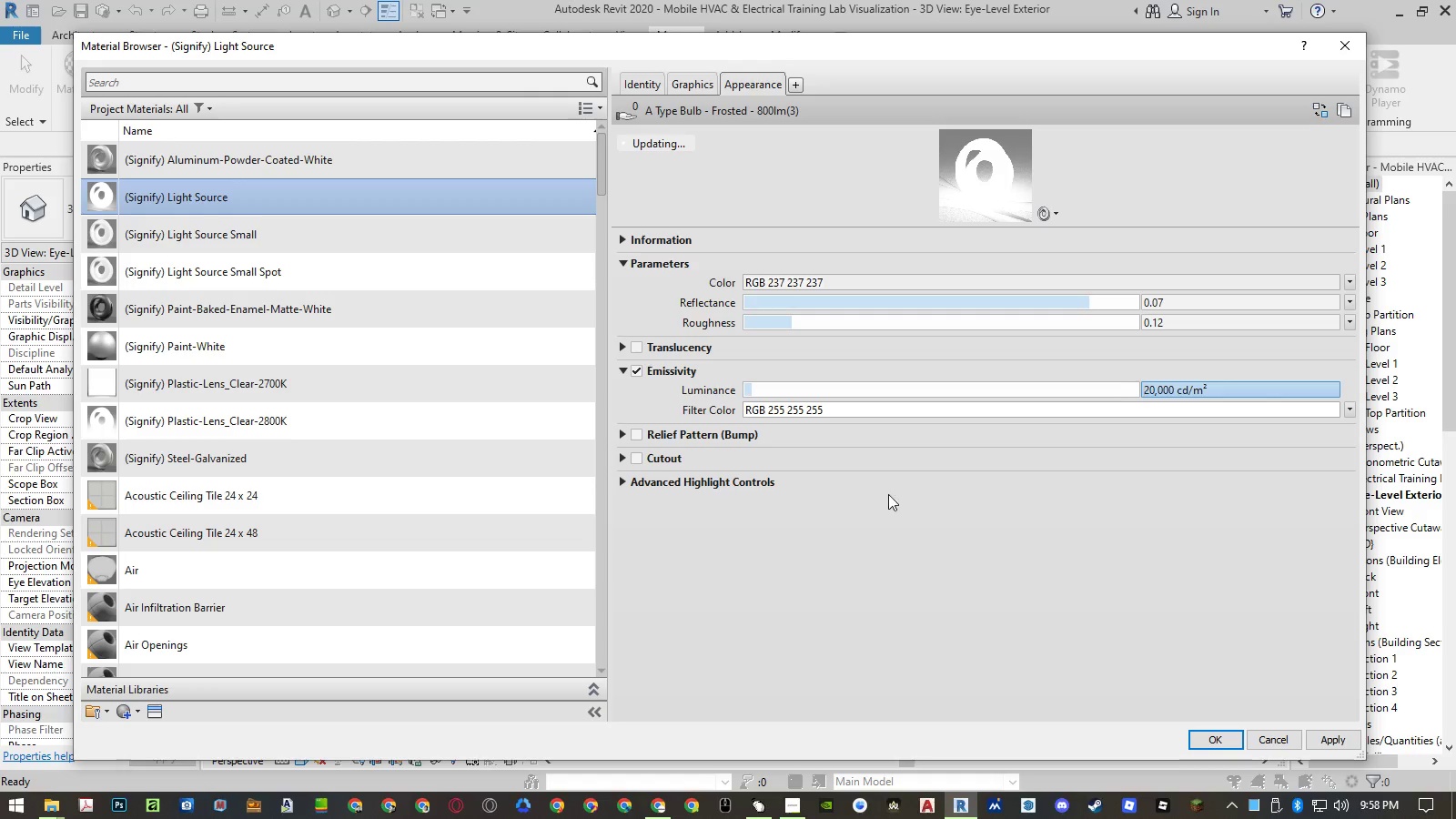 
left_click([1224, 745])
 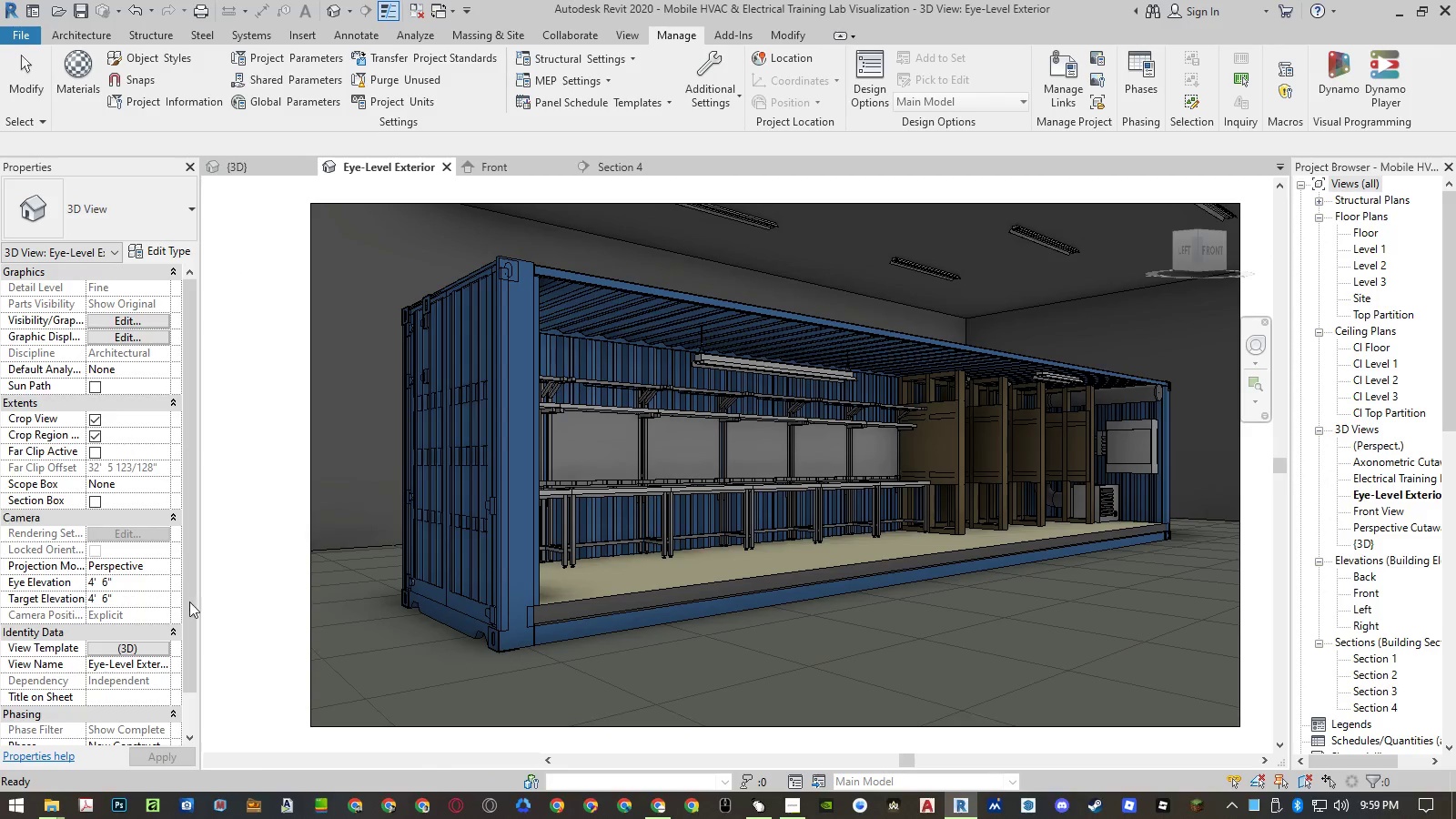 
left_click([133, 649])
 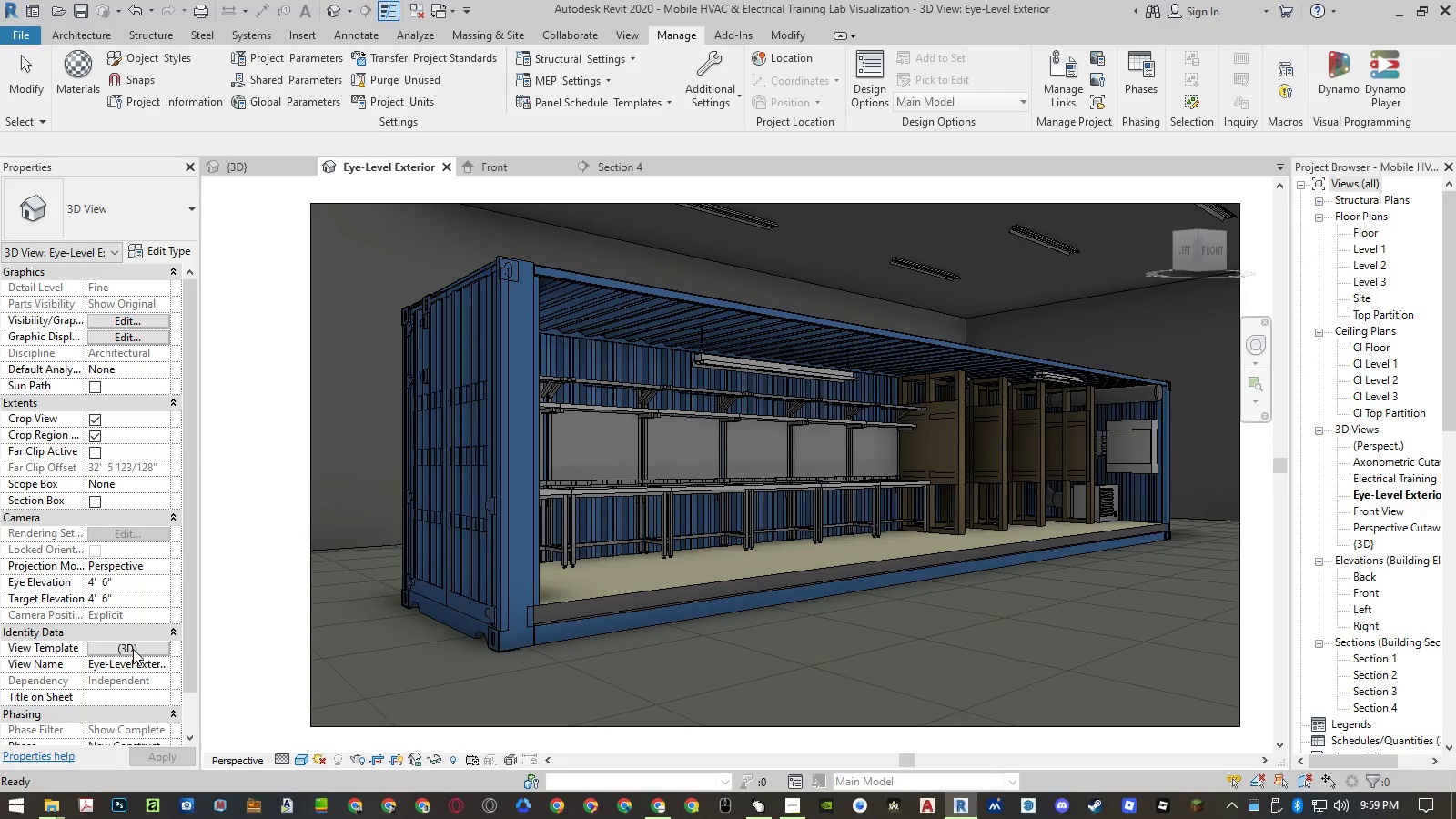 
left_click([143, 646])
 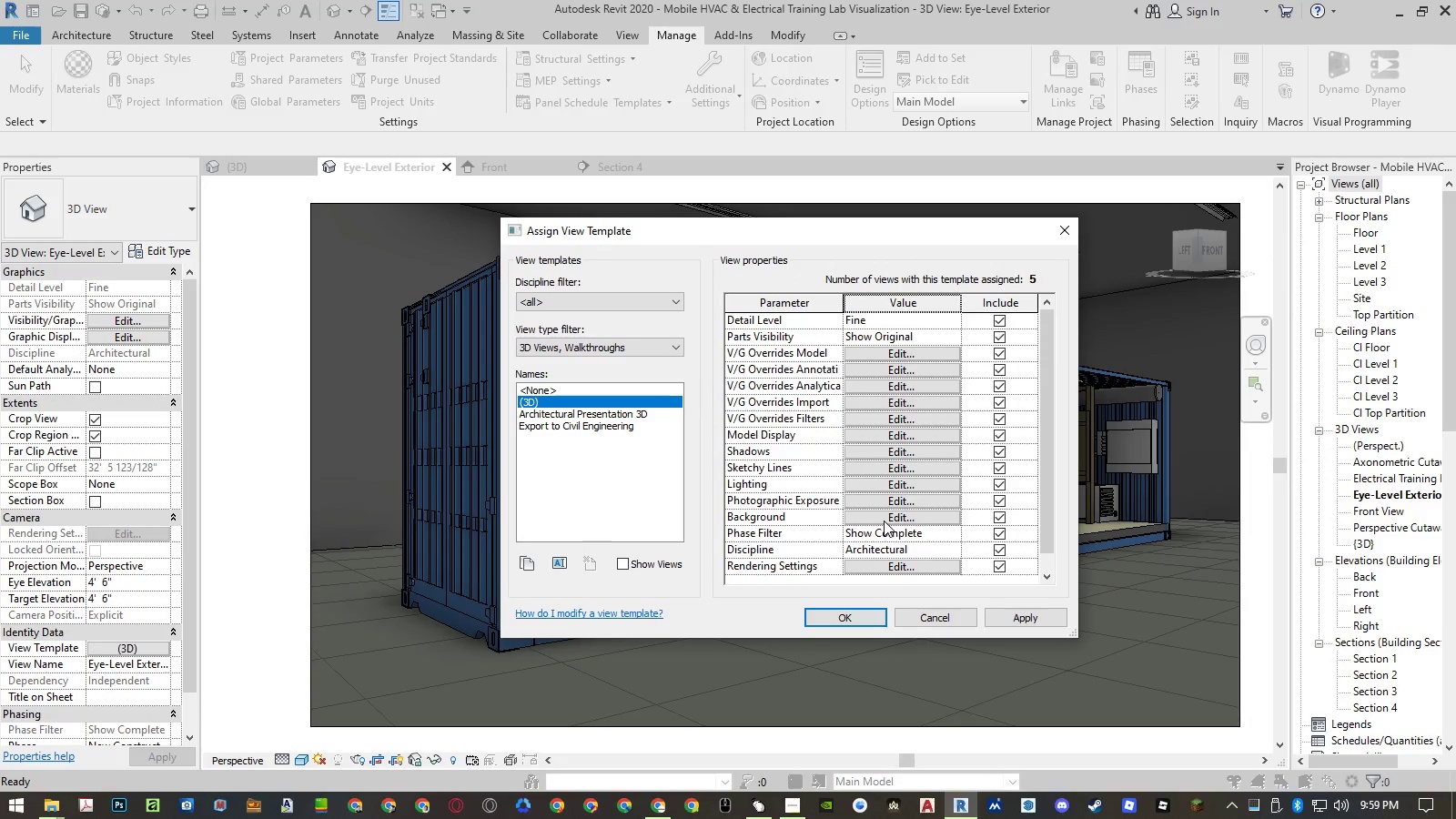 
left_click([887, 483])
 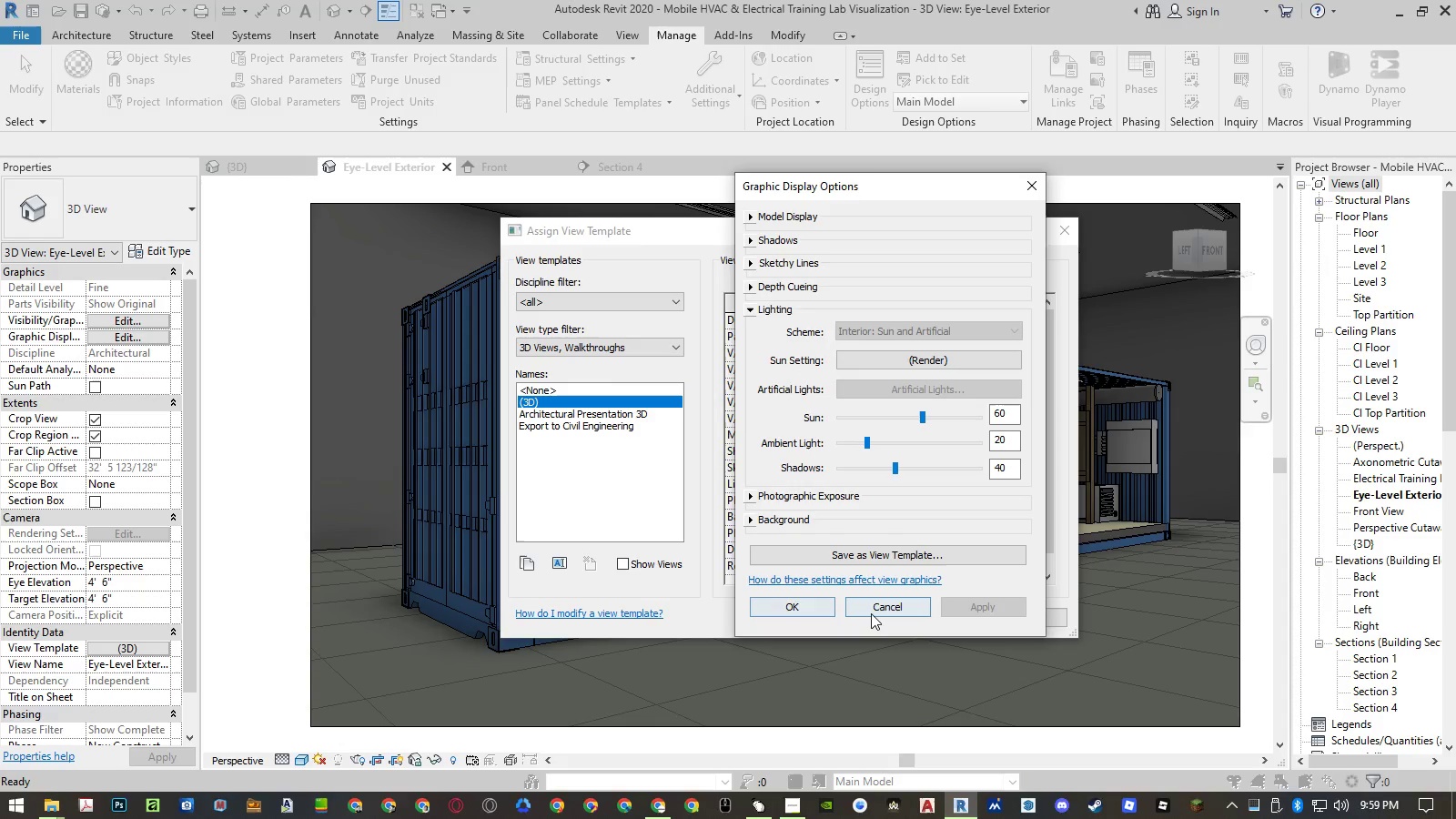 
left_click([878, 613])
 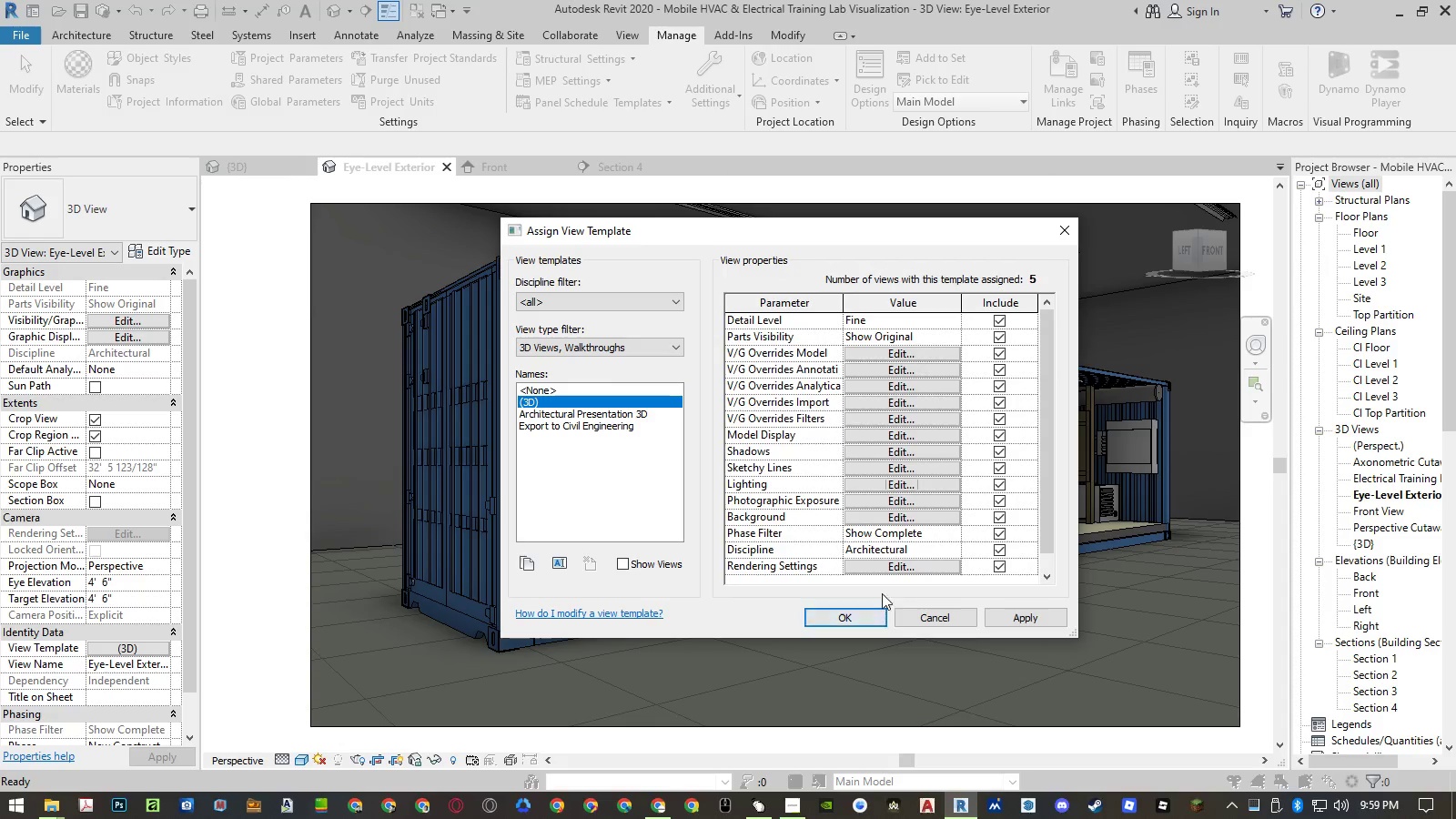 
left_click([888, 571])
 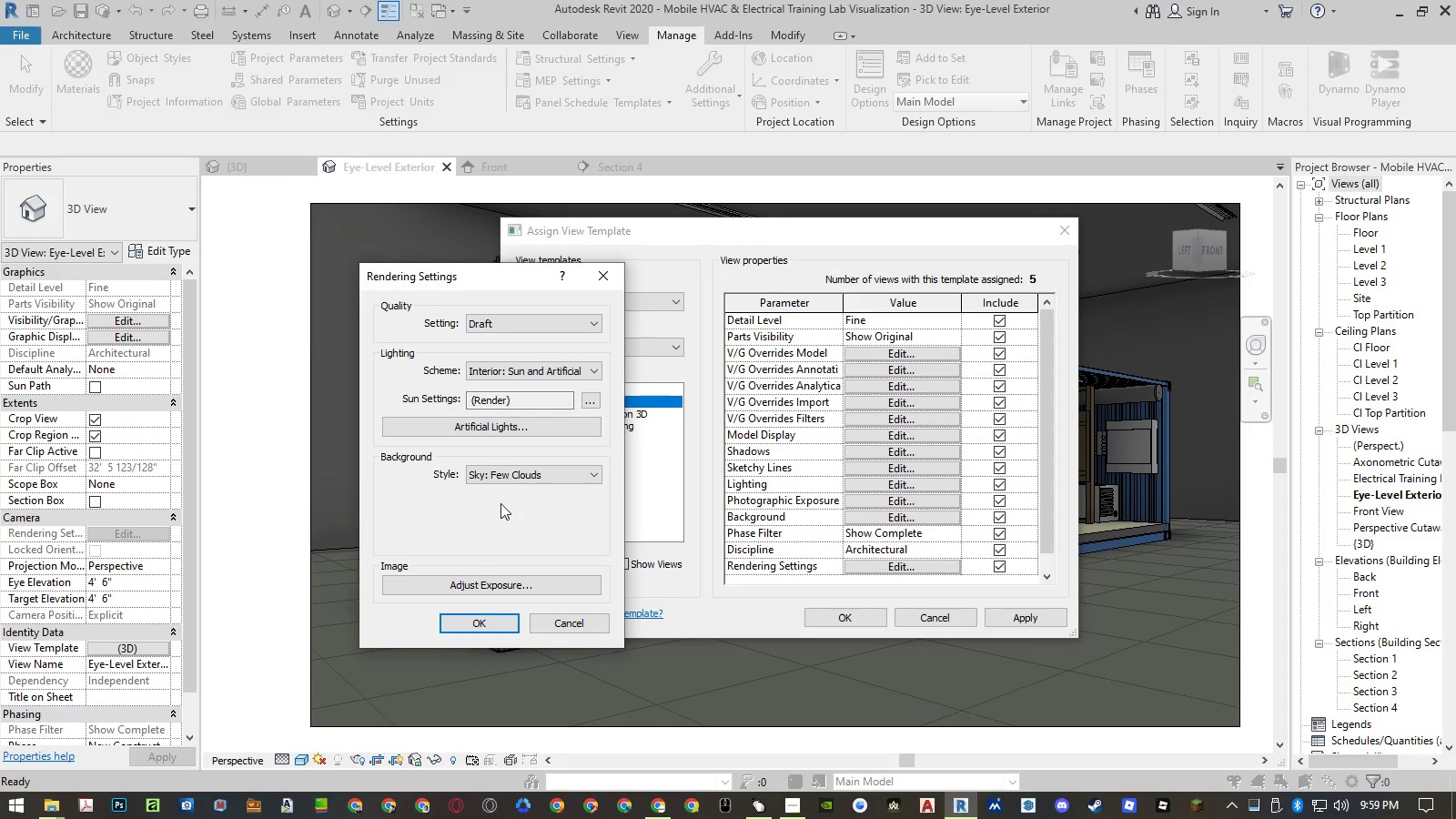 
left_click([506, 429])
 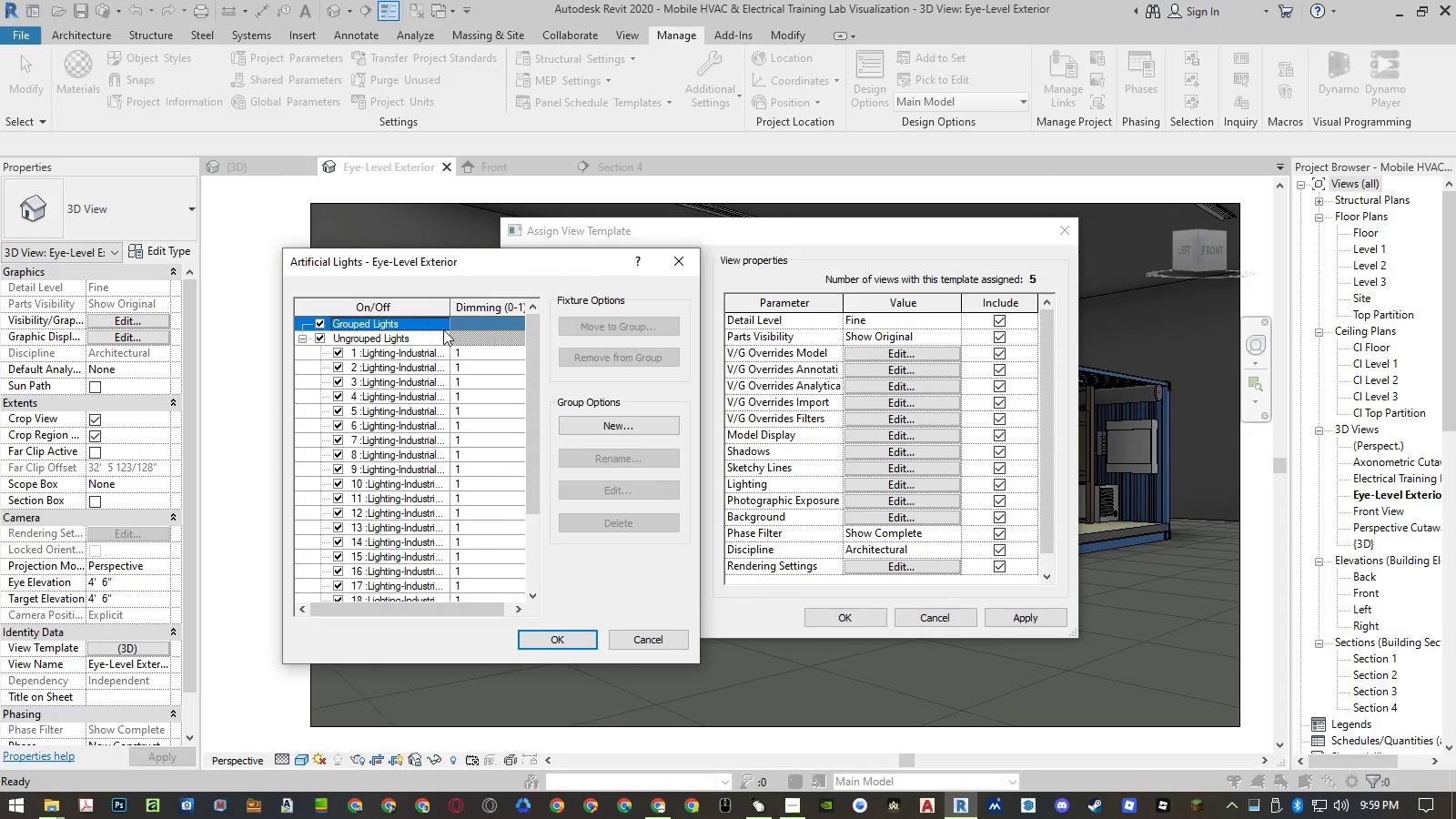 
double_click([449, 306])
 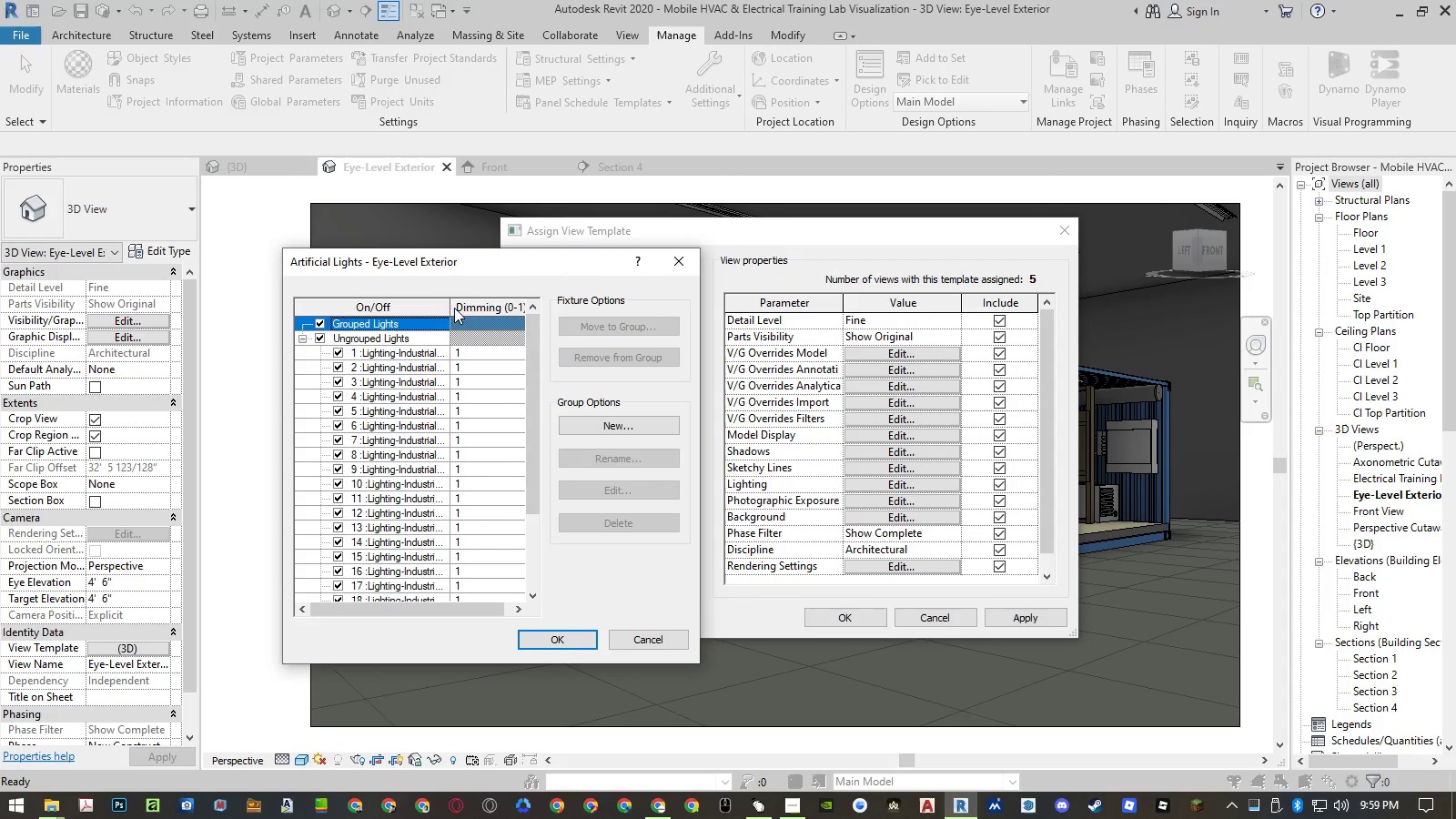 
left_click_drag(start_coordinate=[450, 305], to_coordinate=[485, 304])
 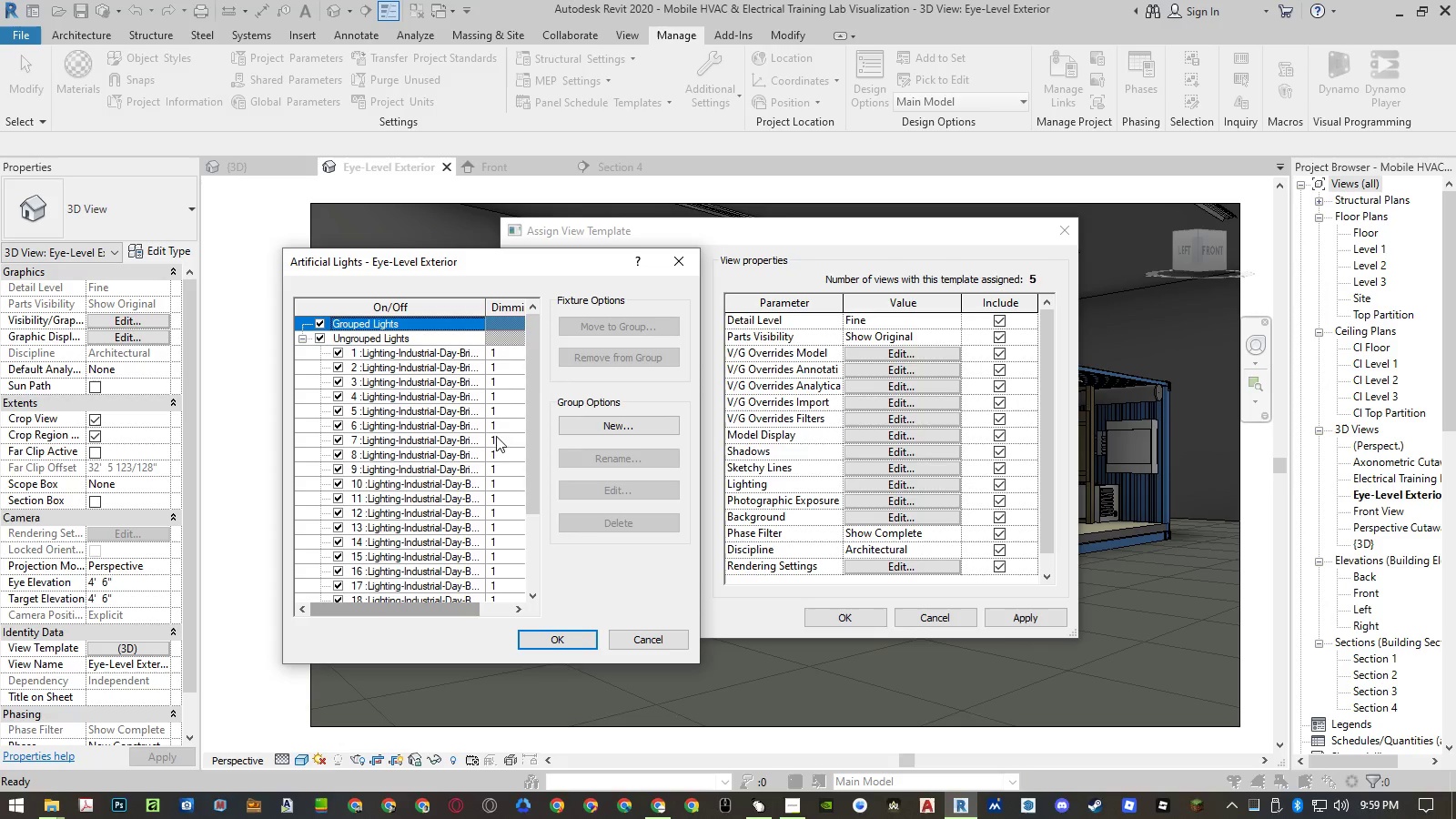 
left_click_drag(start_coordinate=[484, 308], to_coordinate=[509, 306])
 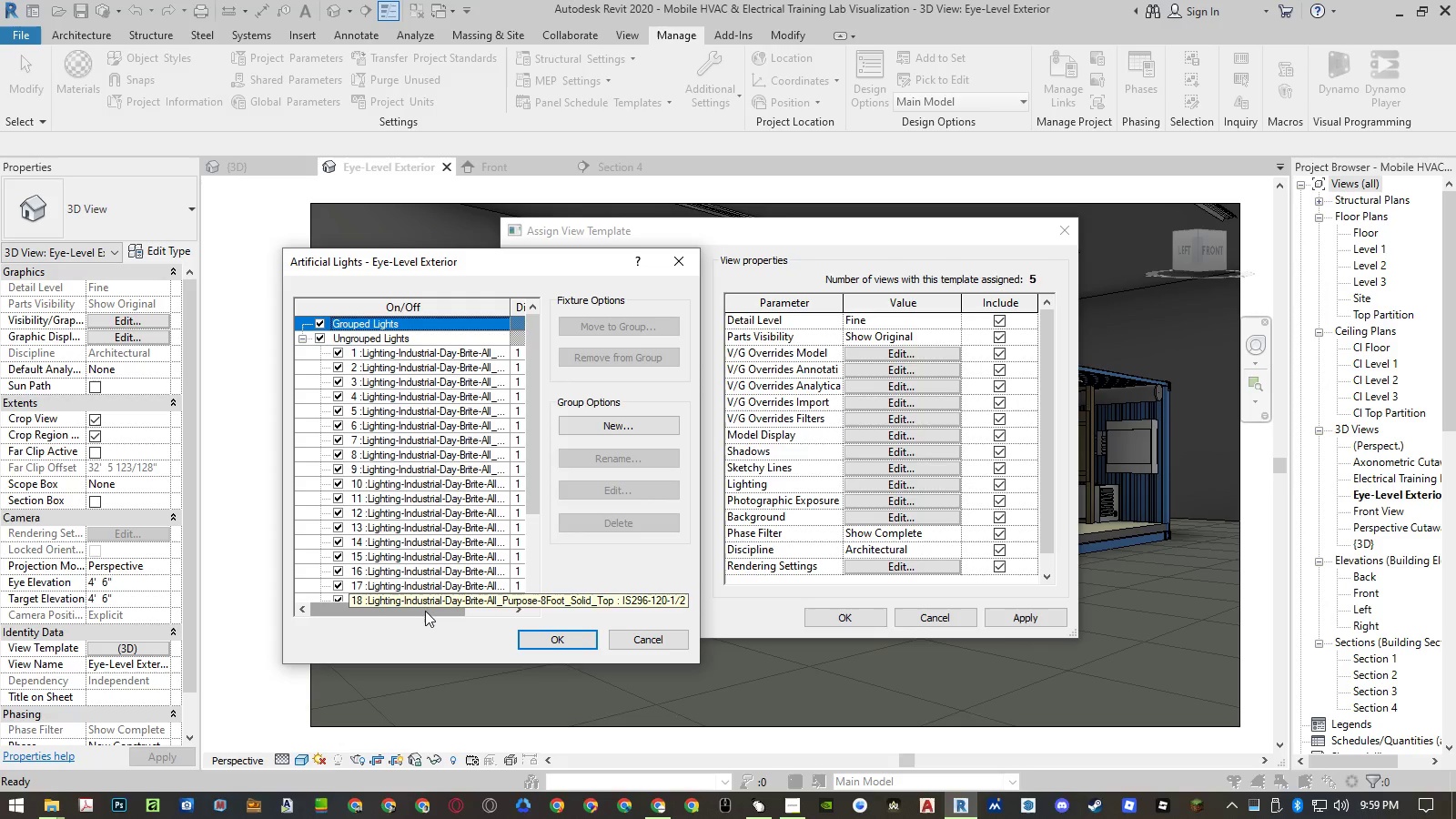 
left_click_drag(start_coordinate=[425, 610], to_coordinate=[393, 596])
 